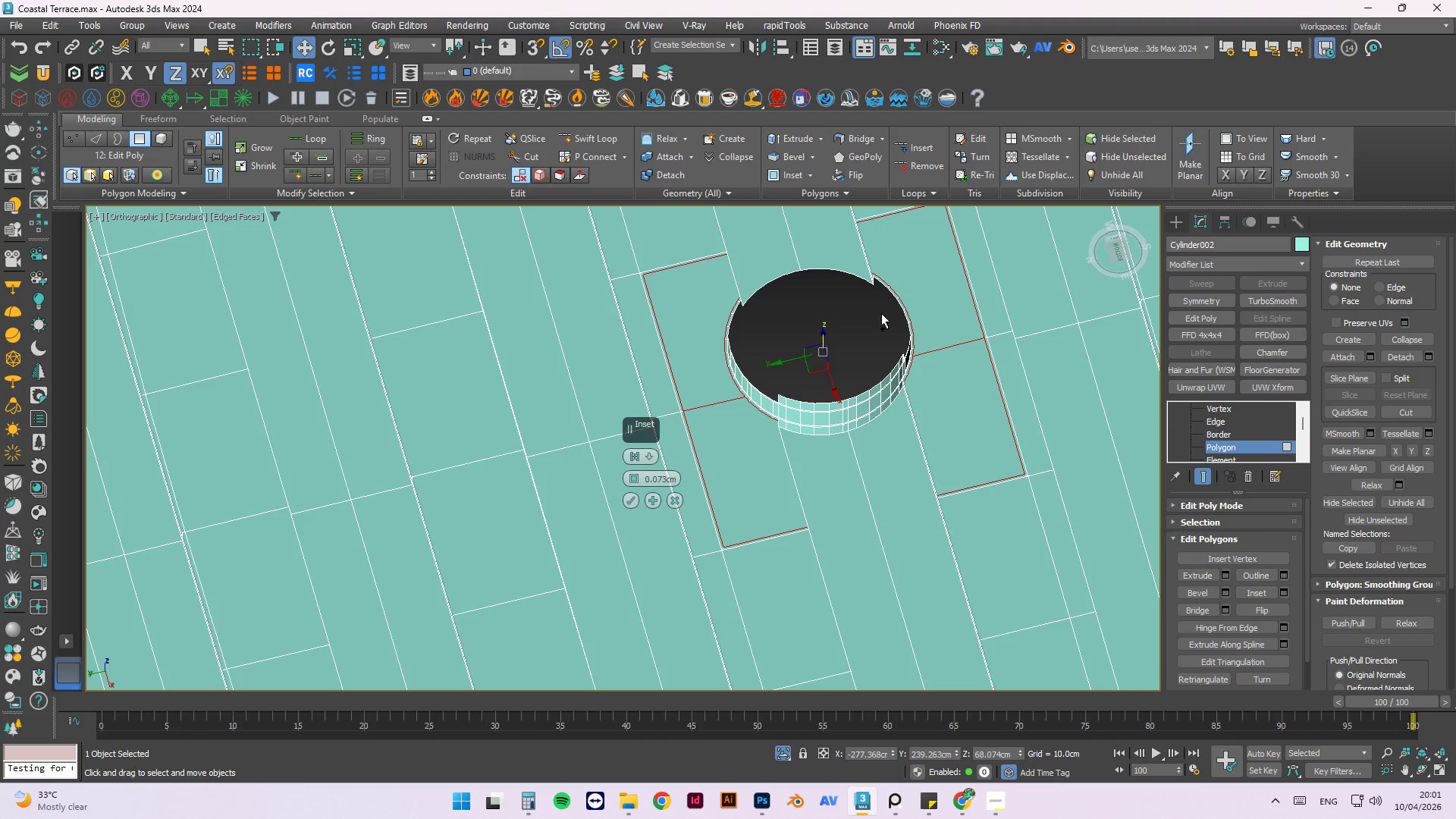 
key(Control+ControlLeft)
 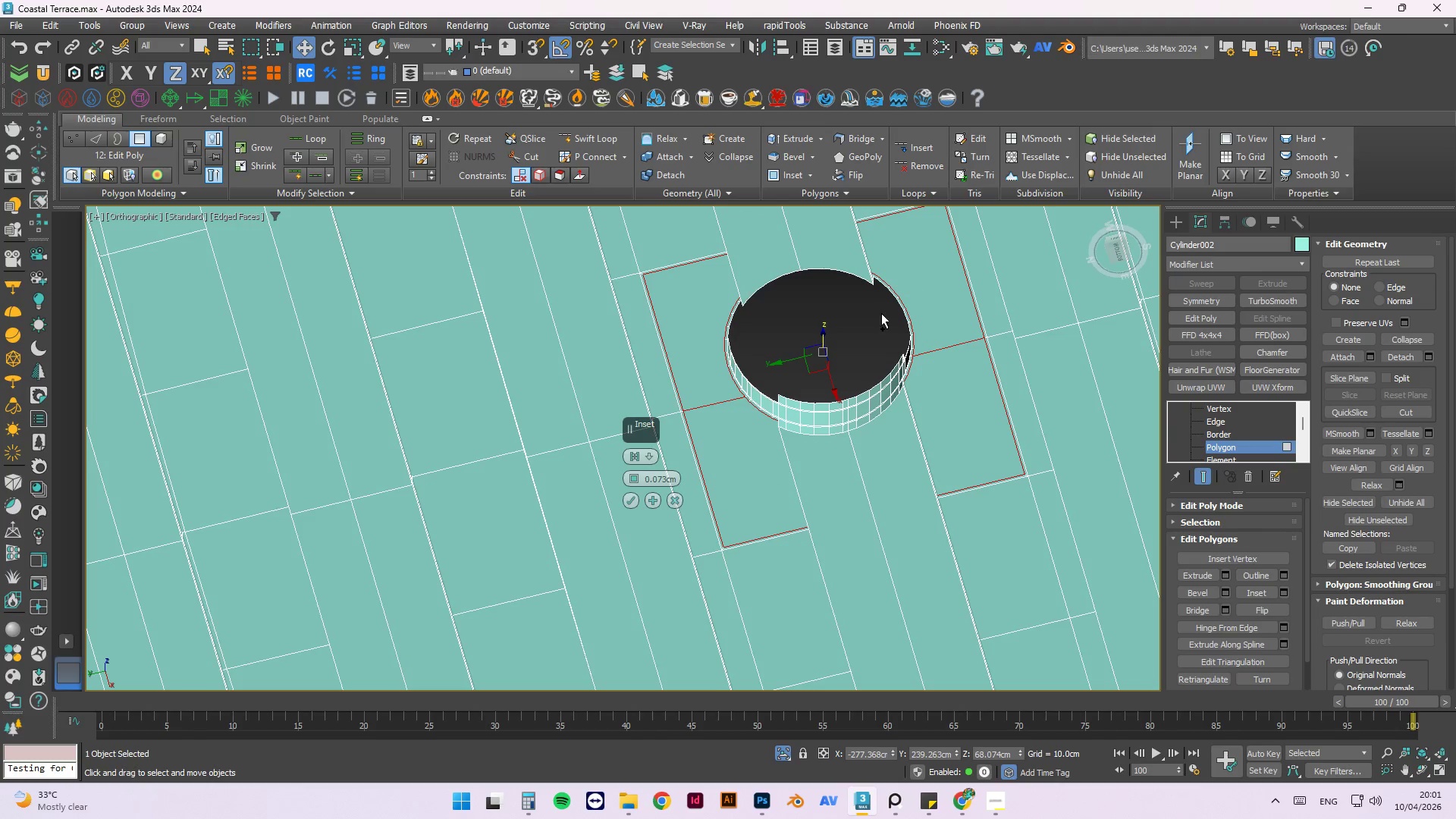 
key(Control+ControlLeft)
 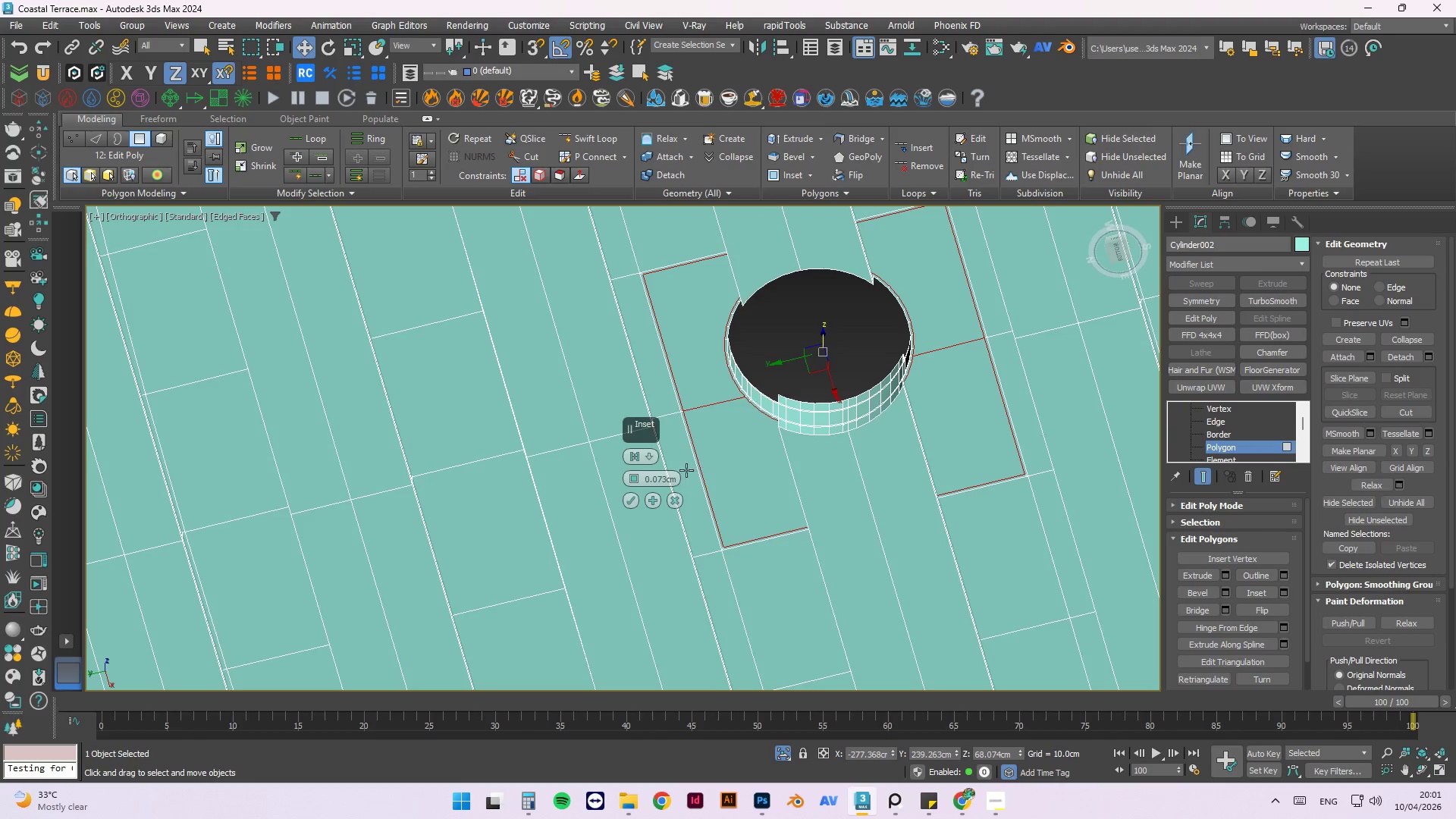 
scroll: coordinate [742, 381], scroll_direction: up, amount: 2.0
 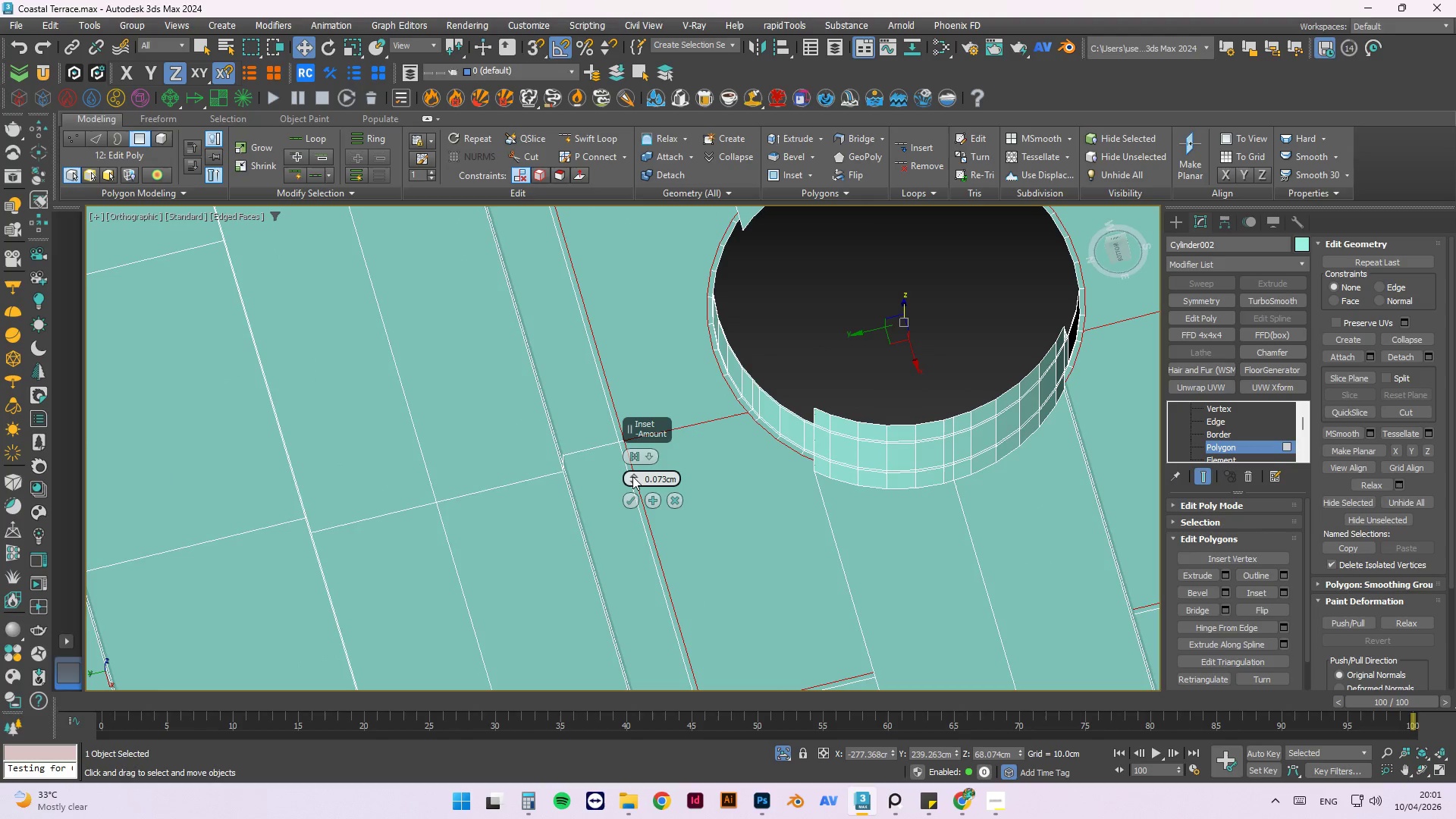 
left_click_drag(start_coordinate=[633, 475], to_coordinate=[637, 449])
 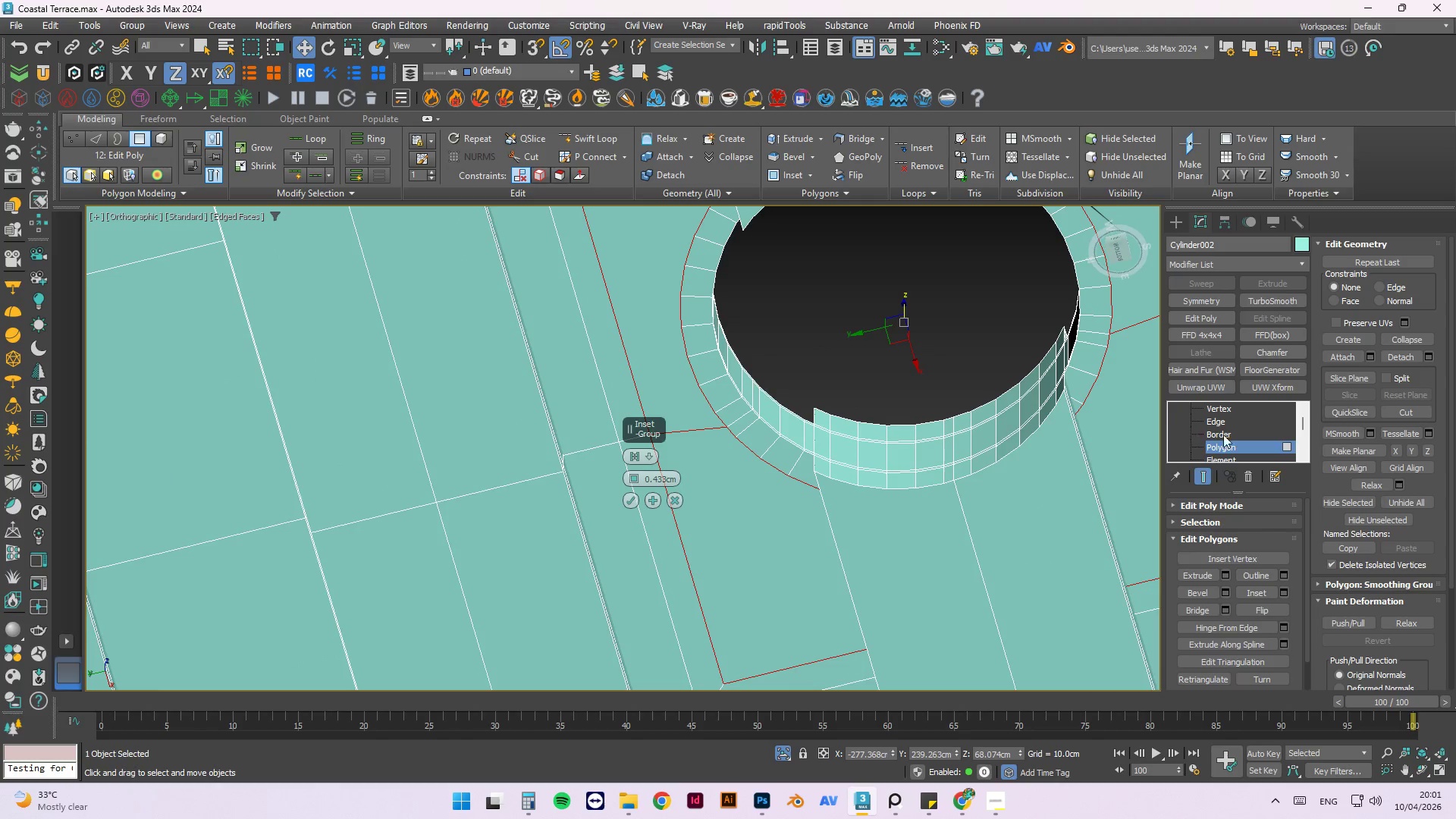 
scroll: coordinate [1264, 435], scroll_direction: up, amount: 2.0
 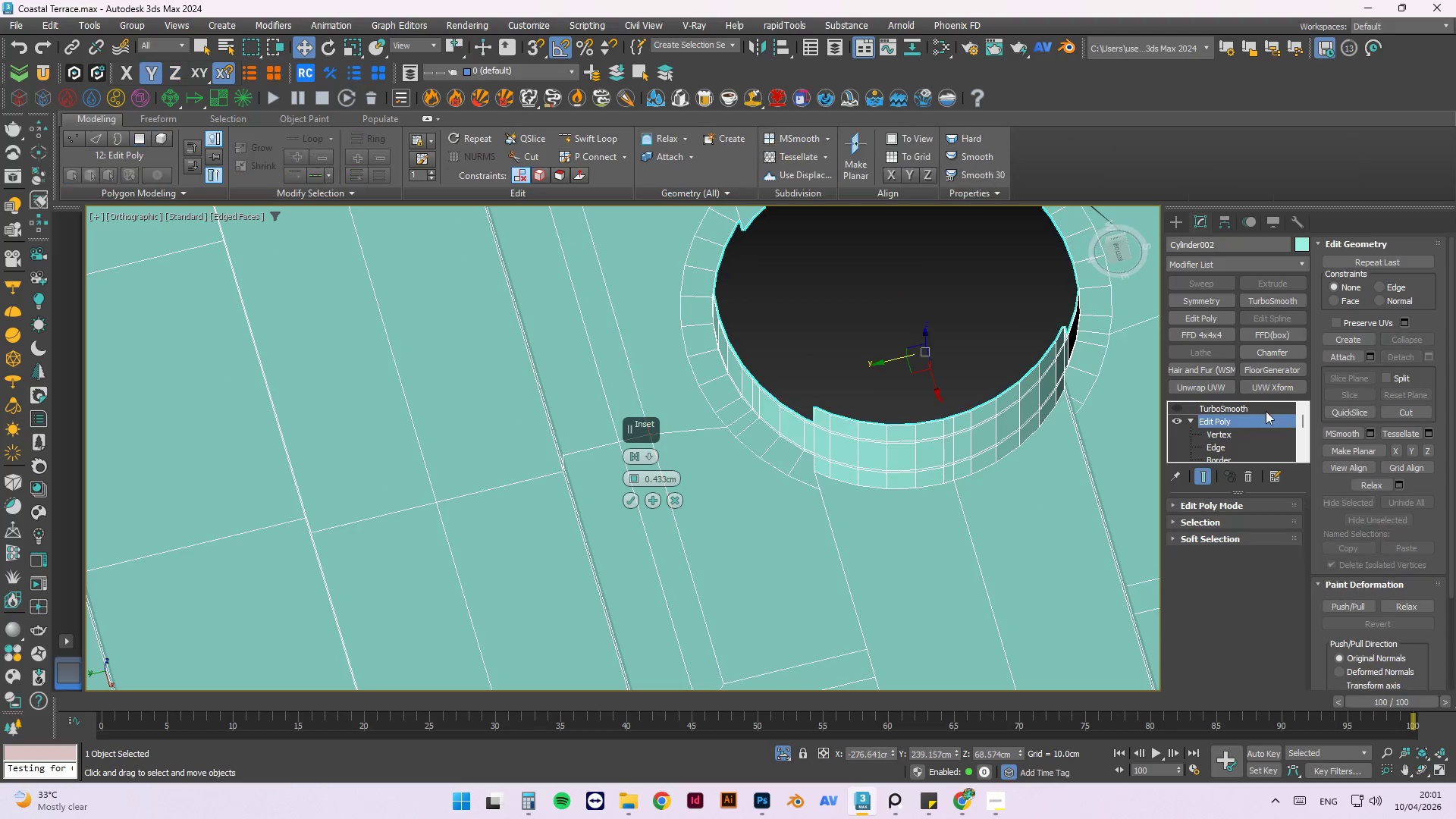 
double_click([1254, 403])
 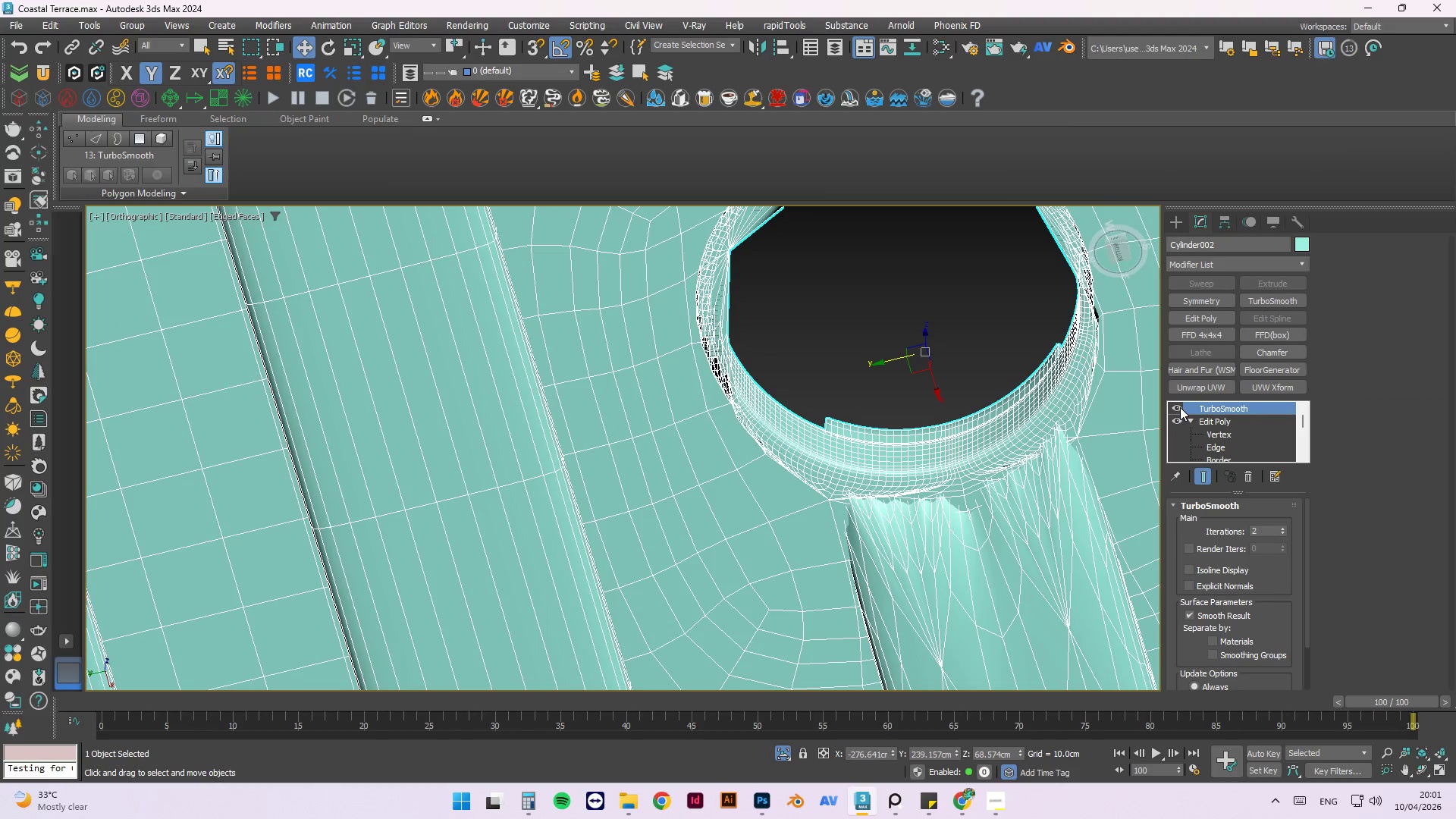 
hold_key(key=AltLeft, duration=1.31)
 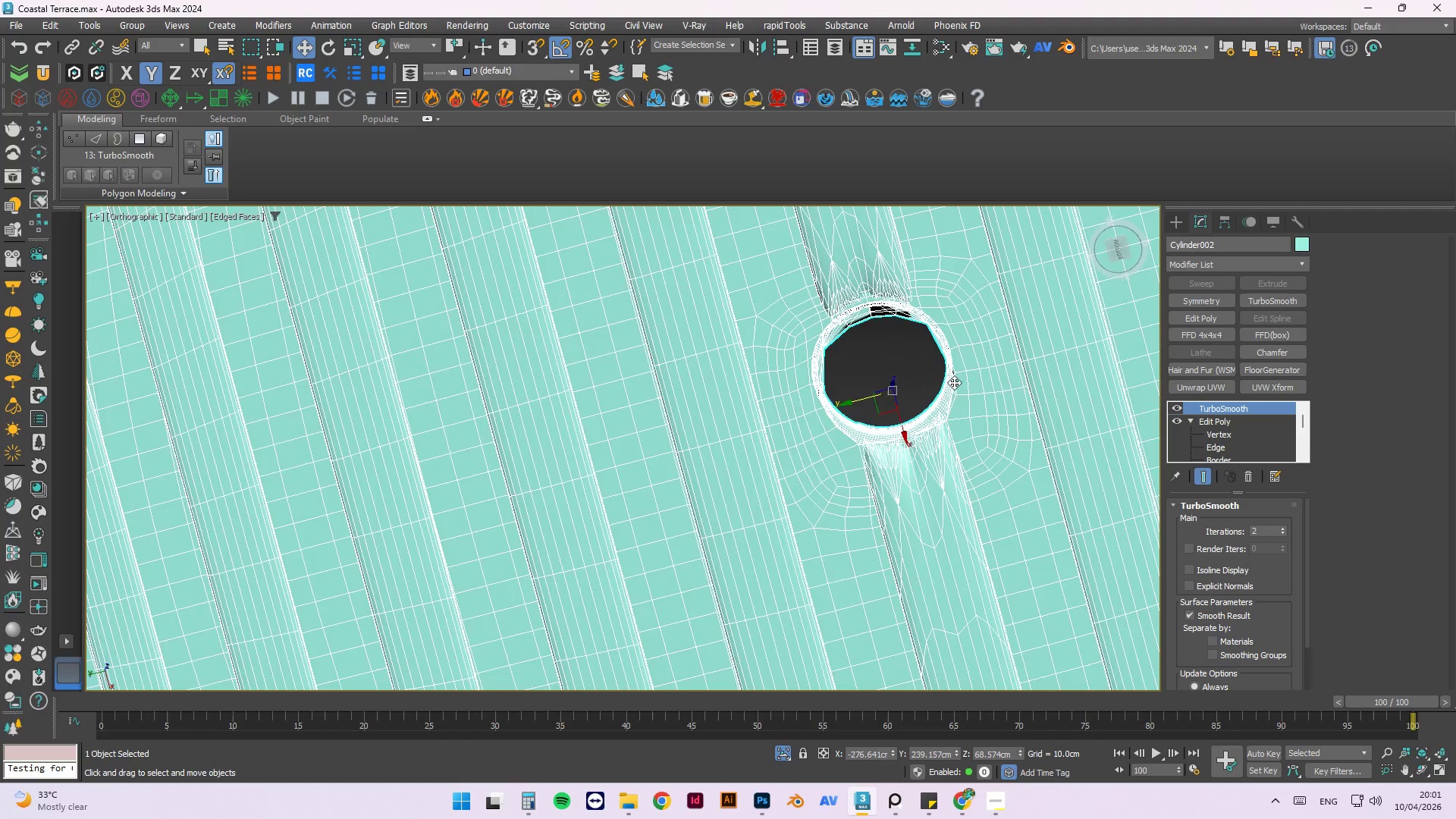 
scroll: coordinate [873, 414], scroll_direction: down, amount: 3.0
 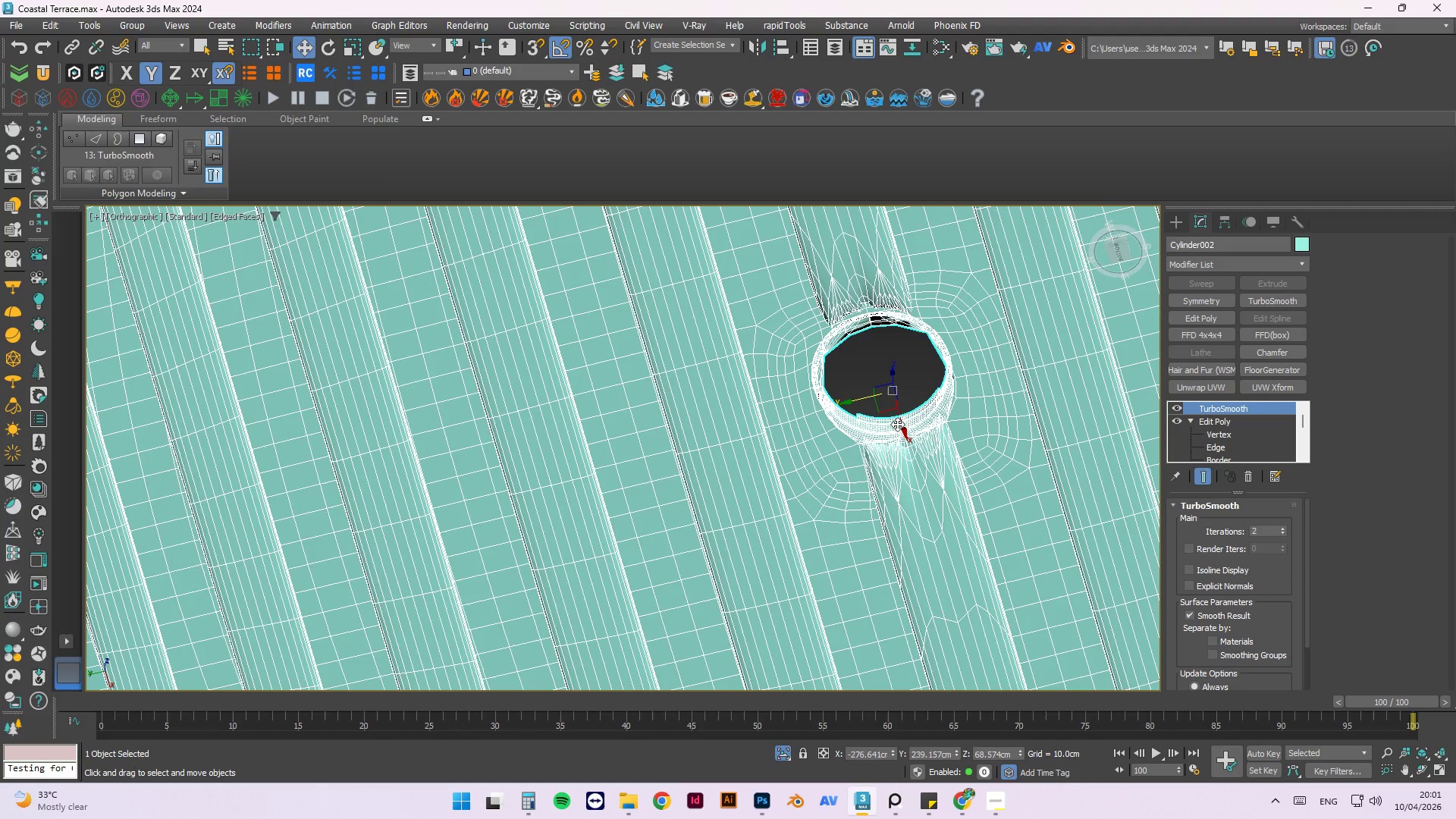 
hold_key(key=AltLeft, duration=1.5)
 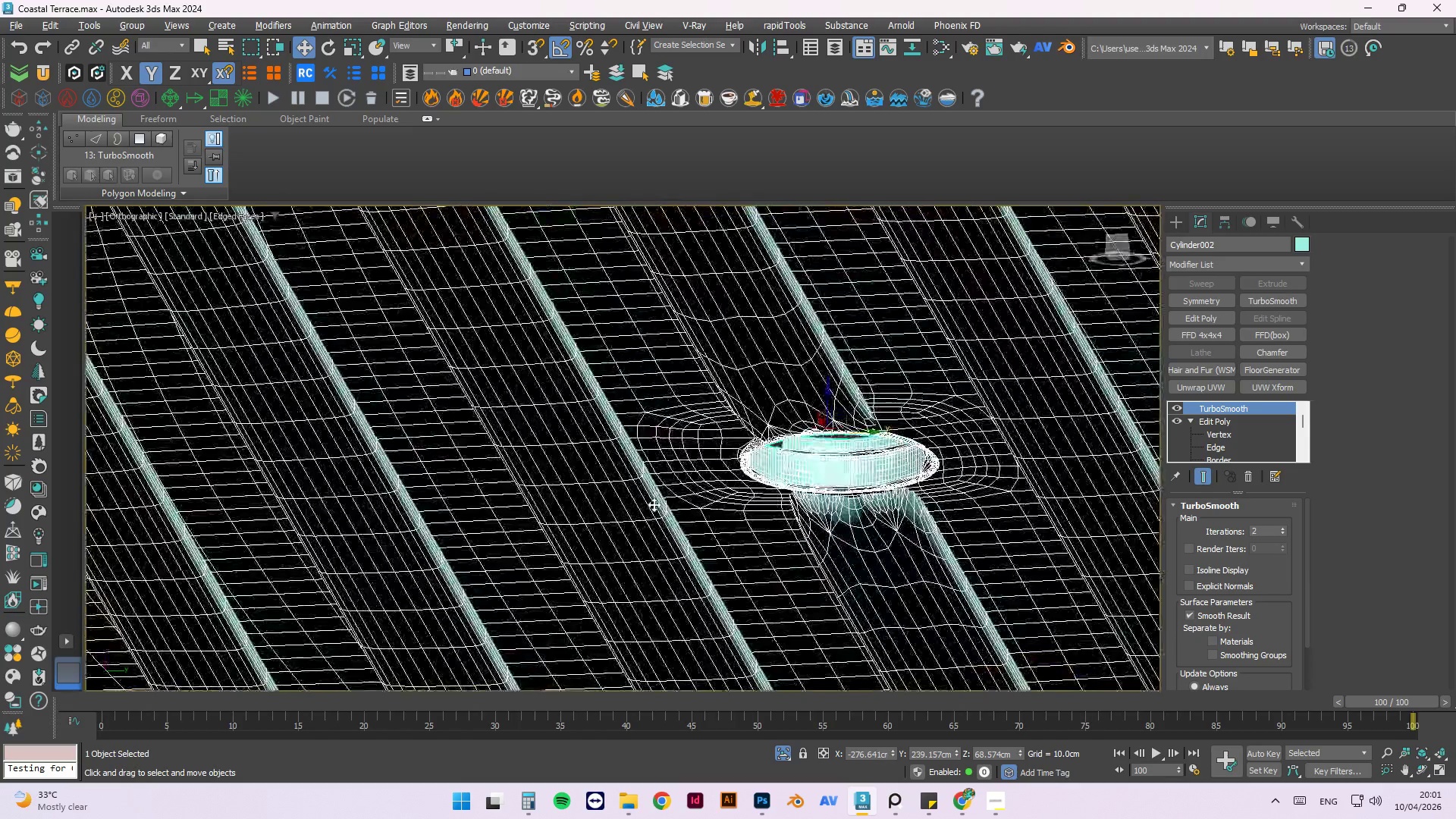 
scroll: coordinate [888, 441], scroll_direction: up, amount: 1.0
 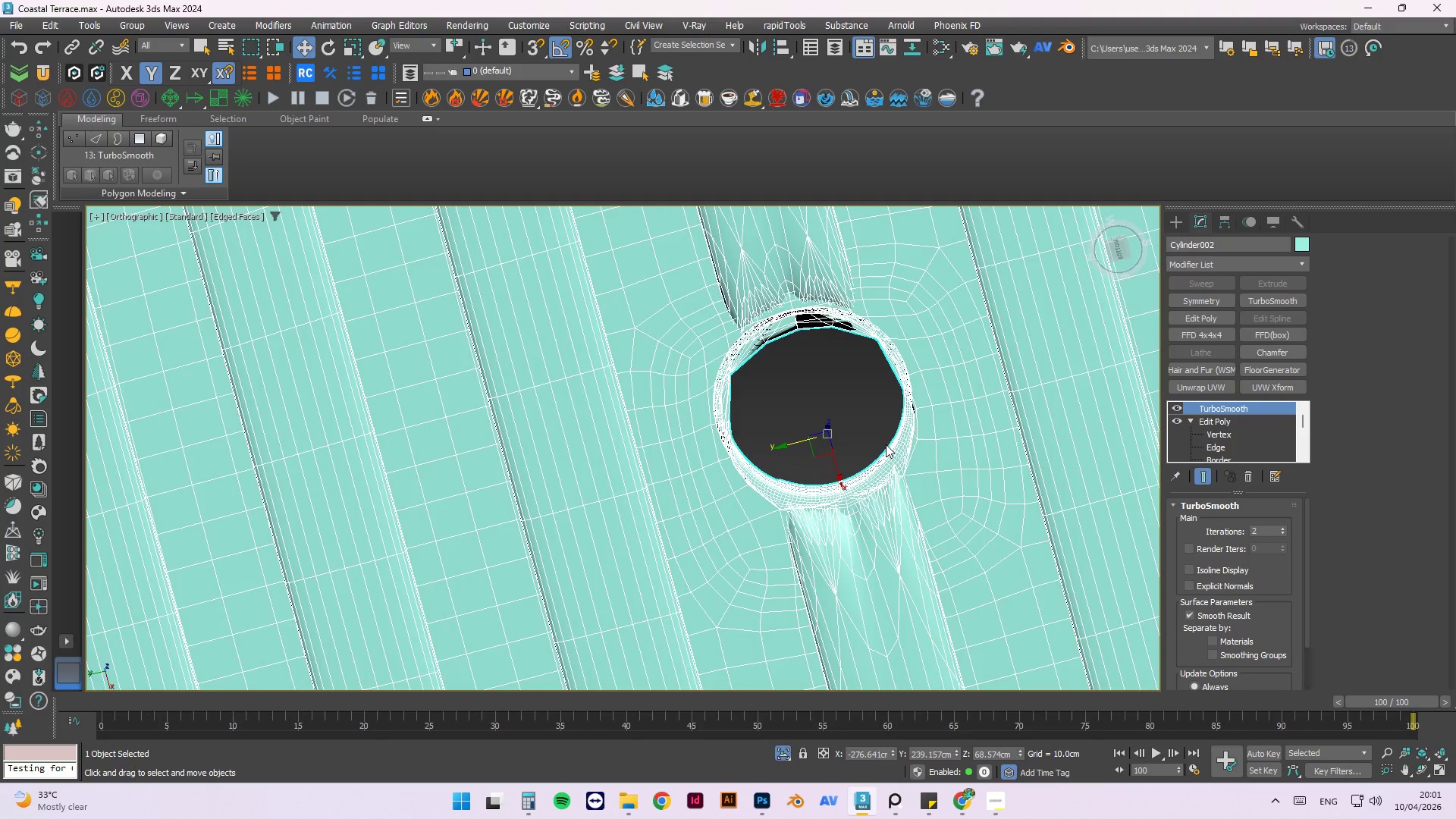 
hold_key(key=AltLeft, duration=1.52)
 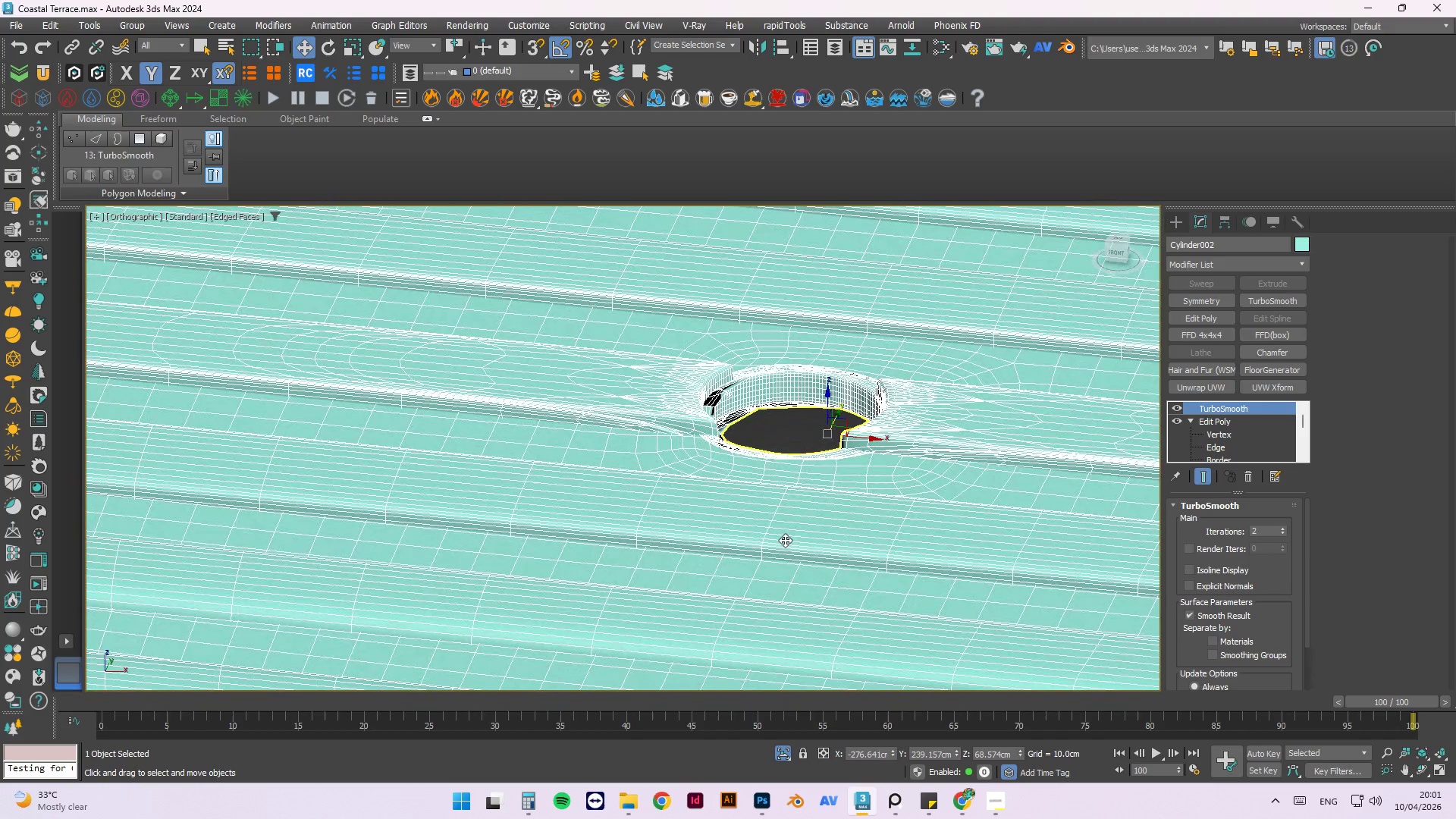 
hold_key(key=AltLeft, duration=0.31)
 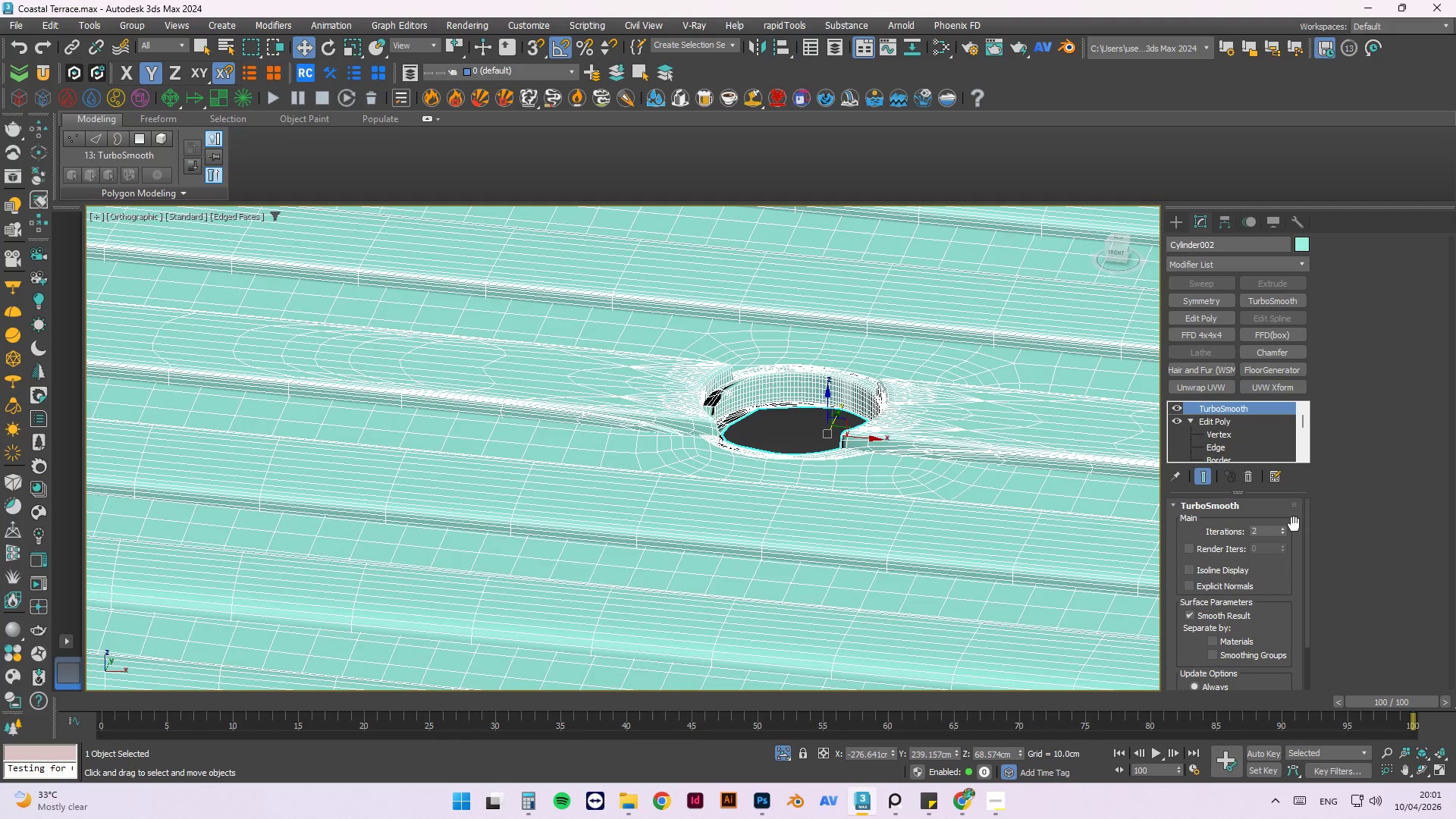 
left_click([1283, 530])
 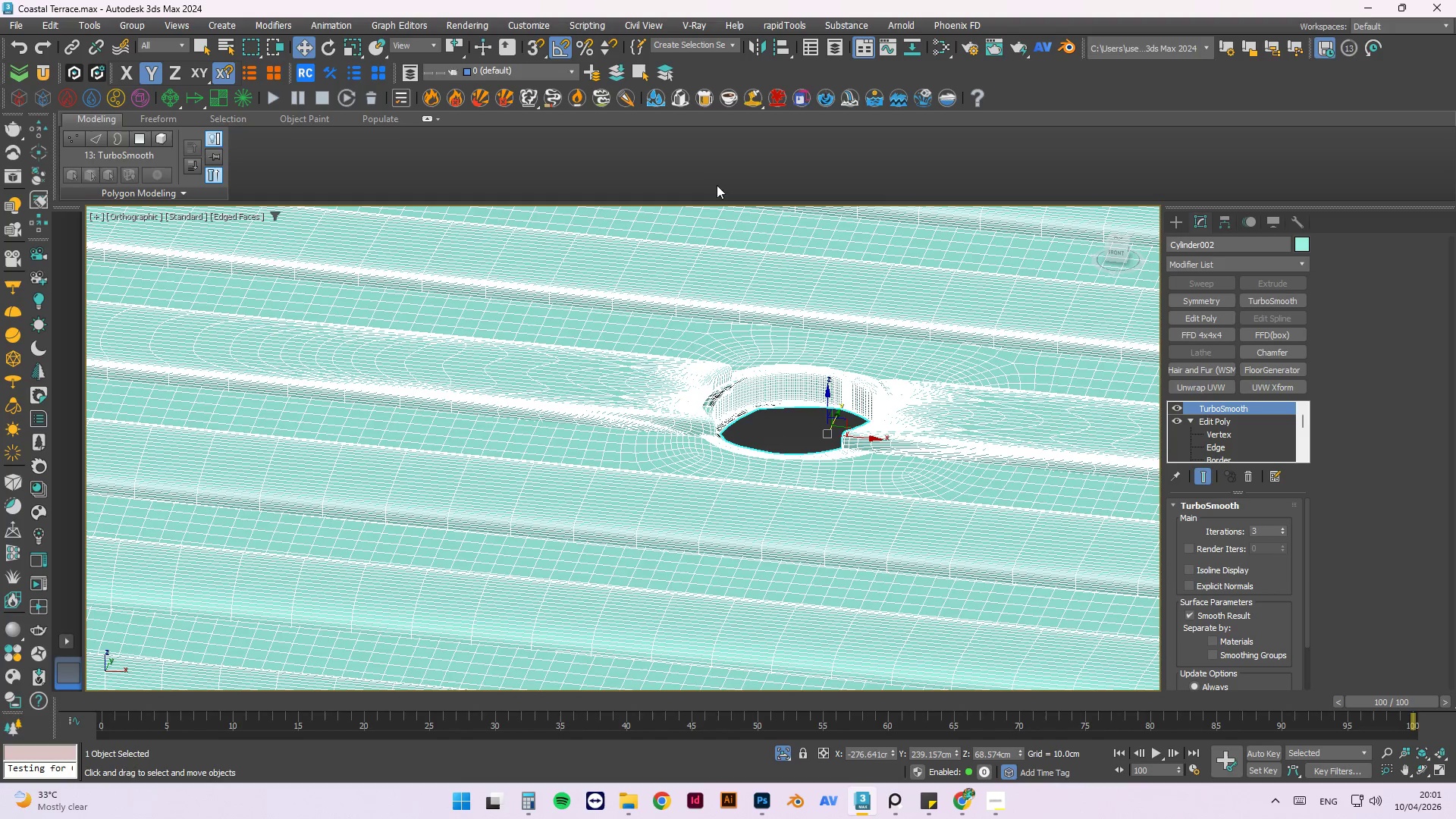 
scroll: coordinate [647, 457], scroll_direction: up, amount: 6.0
 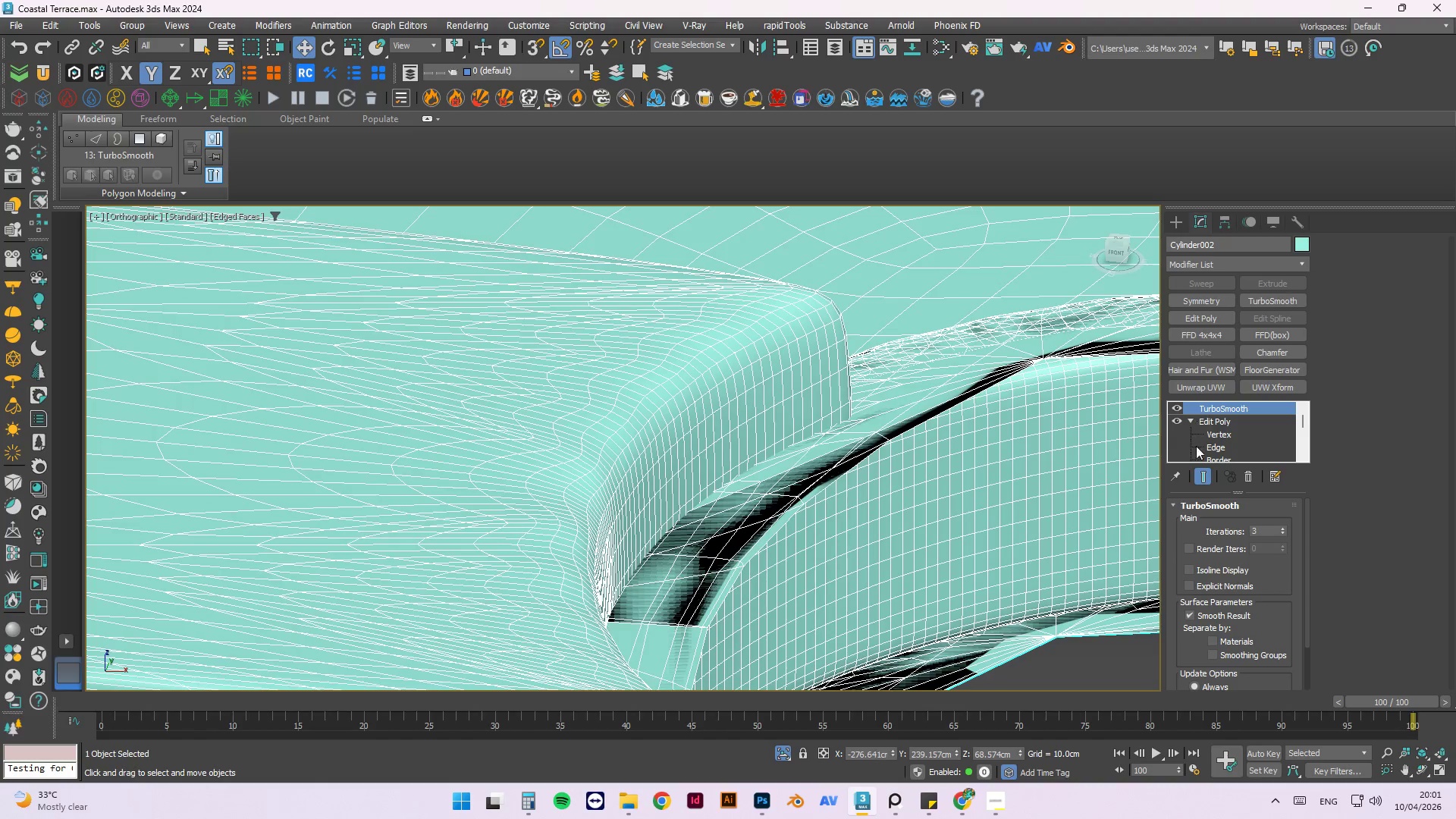 
scroll: coordinate [720, 416], scroll_direction: down, amount: 7.0
 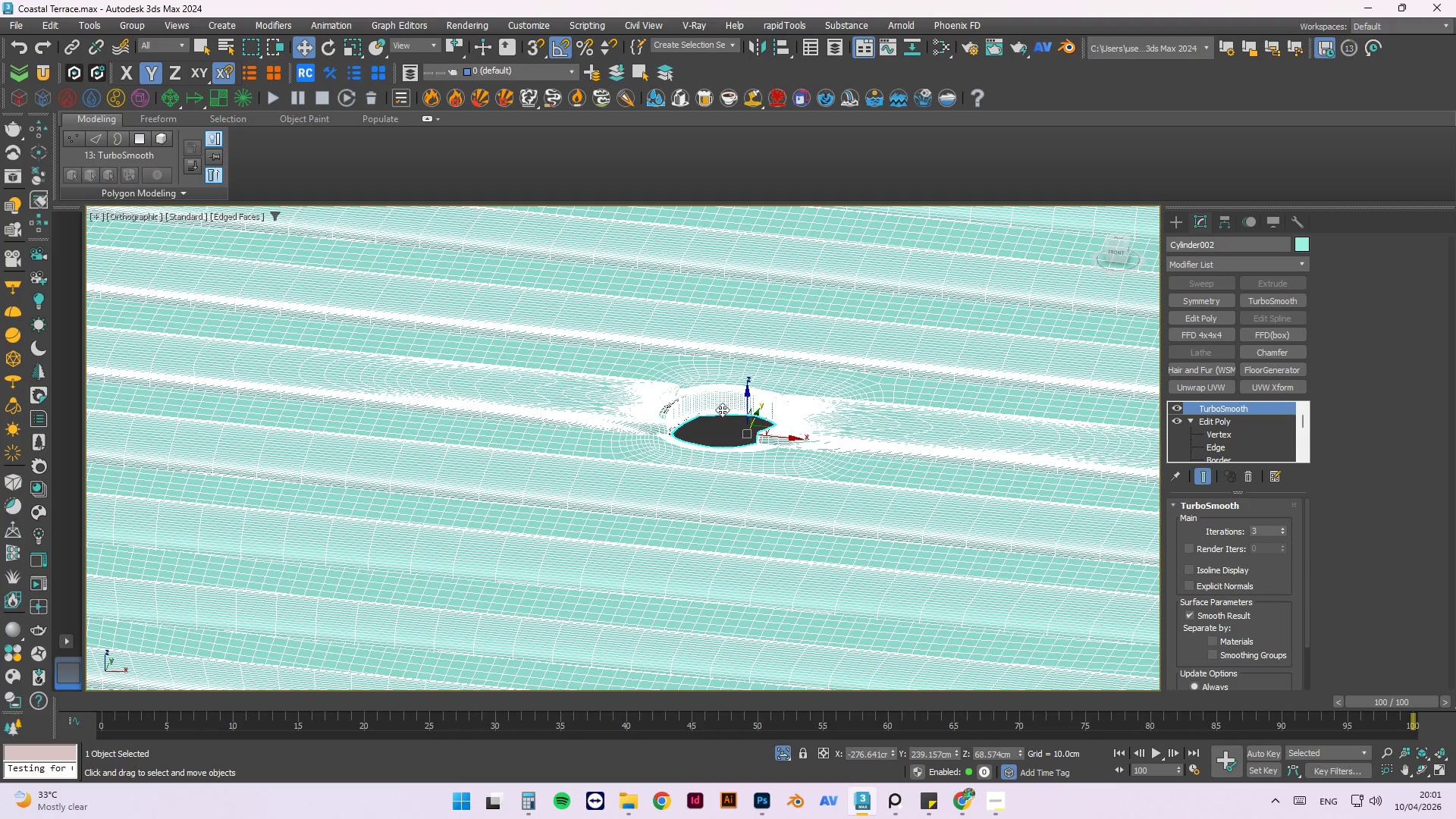 
type(tz)
 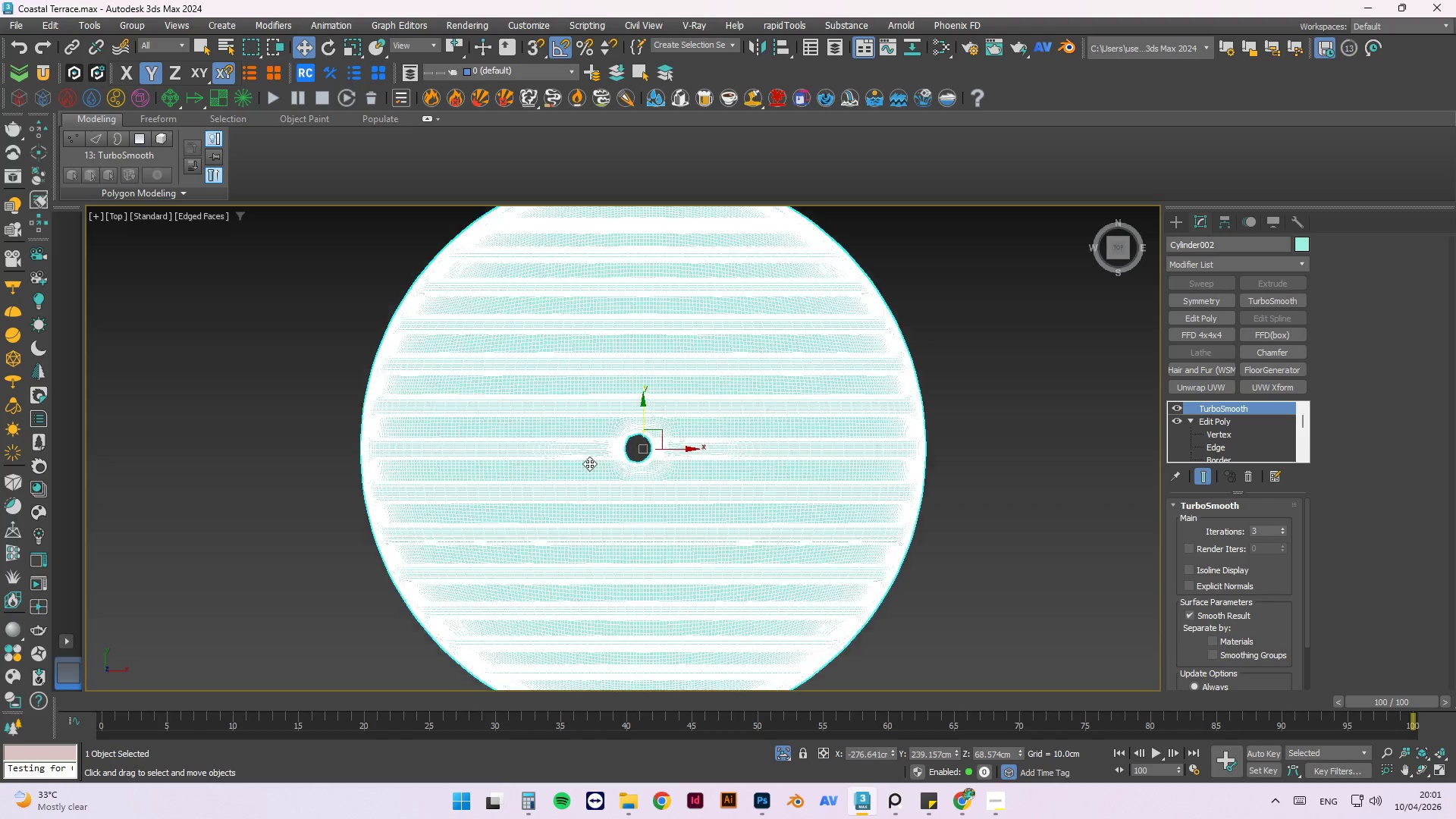 
scroll: coordinate [745, 410], scroll_direction: down, amount: 4.0
 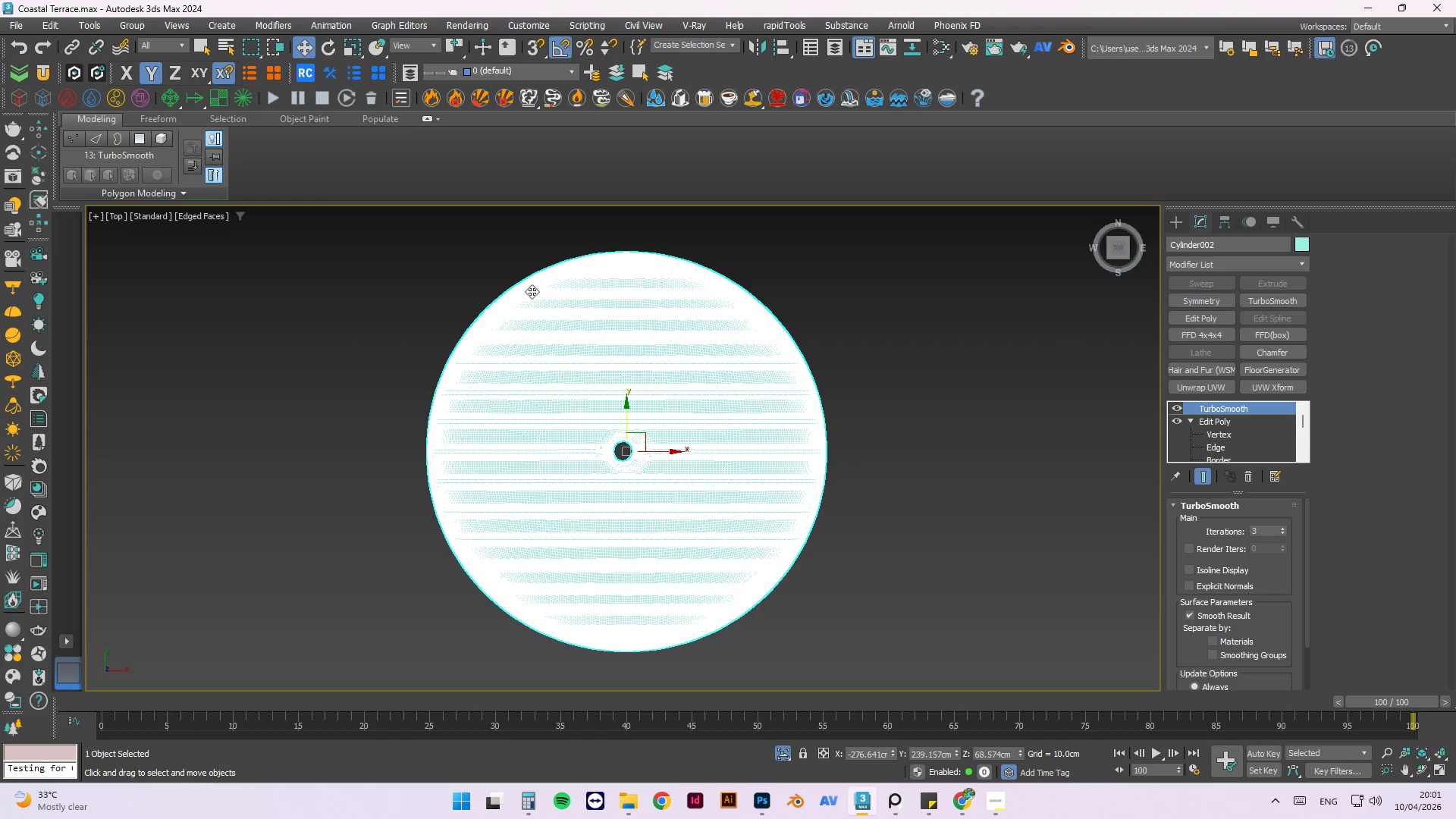 
scroll: coordinate [758, 375], scroll_direction: up, amount: 8.0
 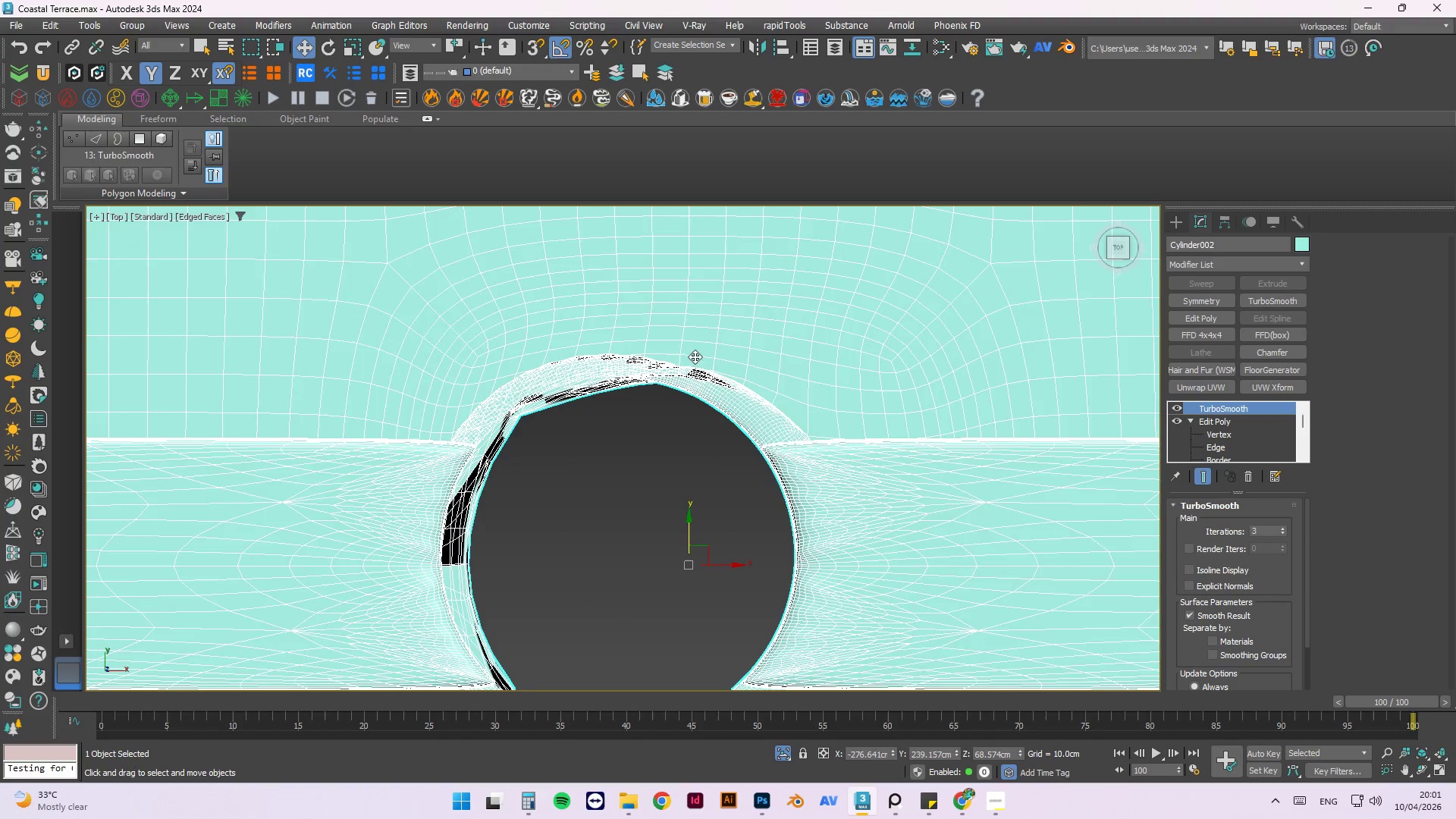 
scroll: coordinate [707, 342], scroll_direction: down, amount: 2.0
 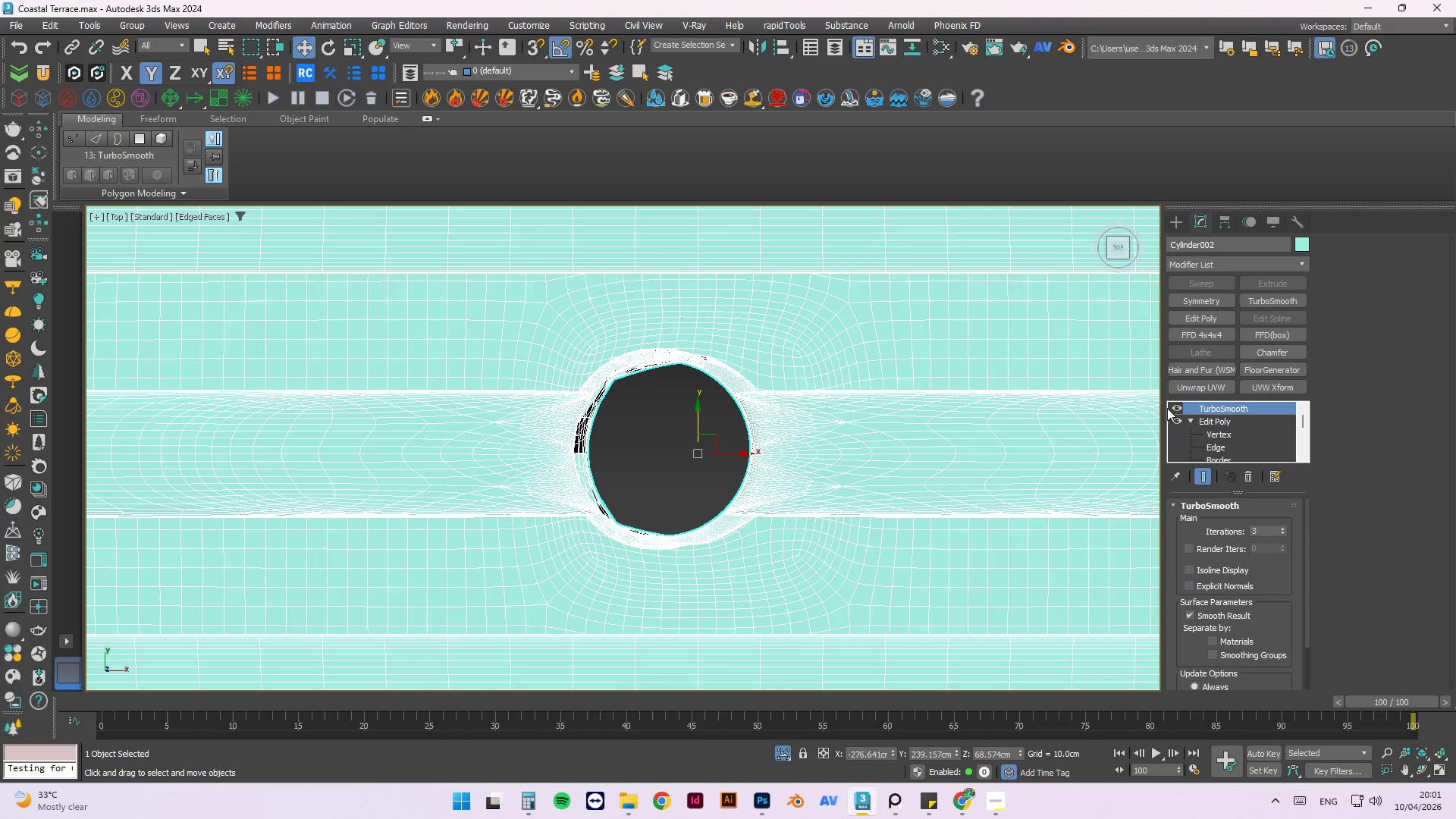 
left_click([1175, 410])
 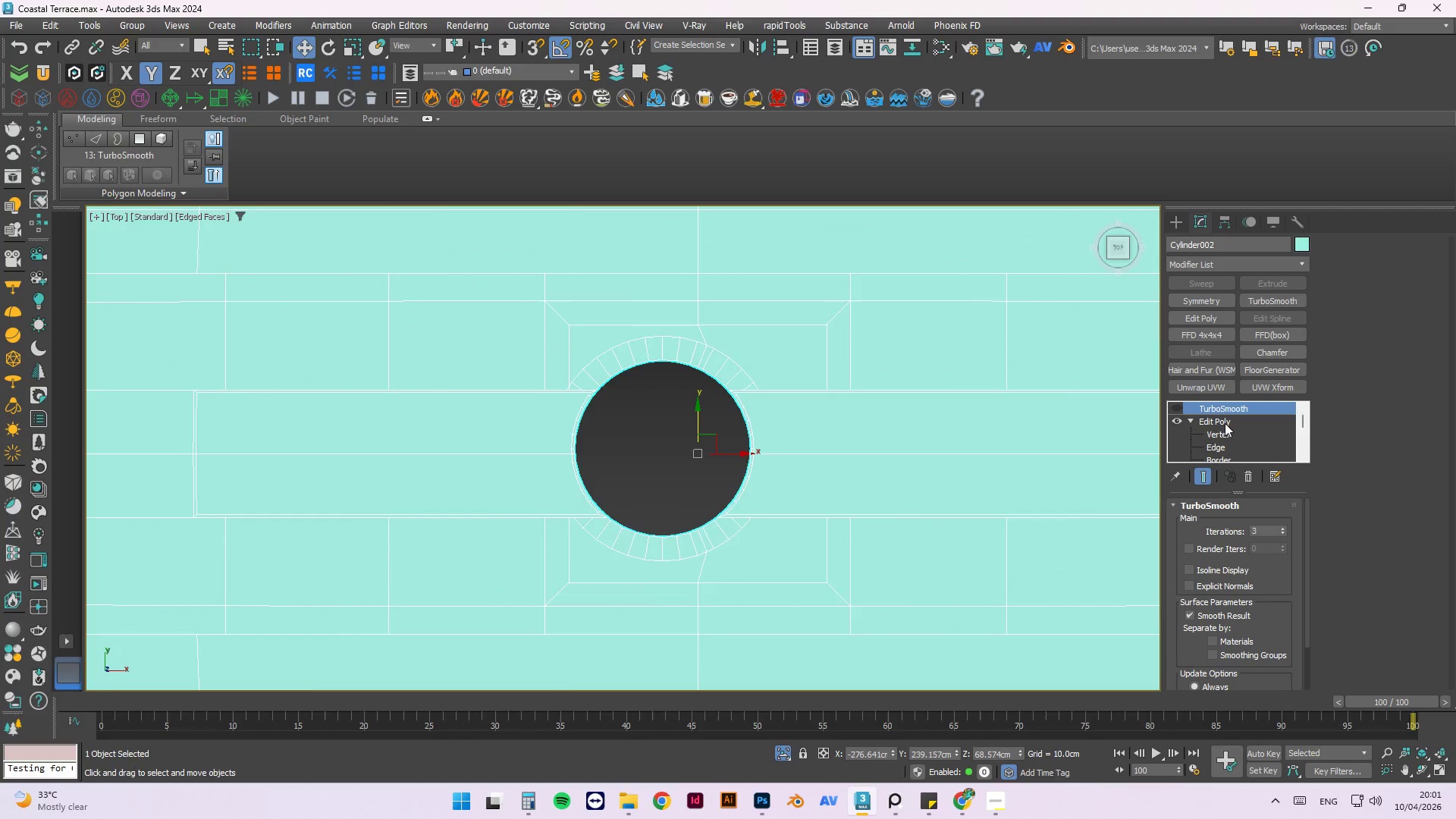 
left_click([1225, 422])
 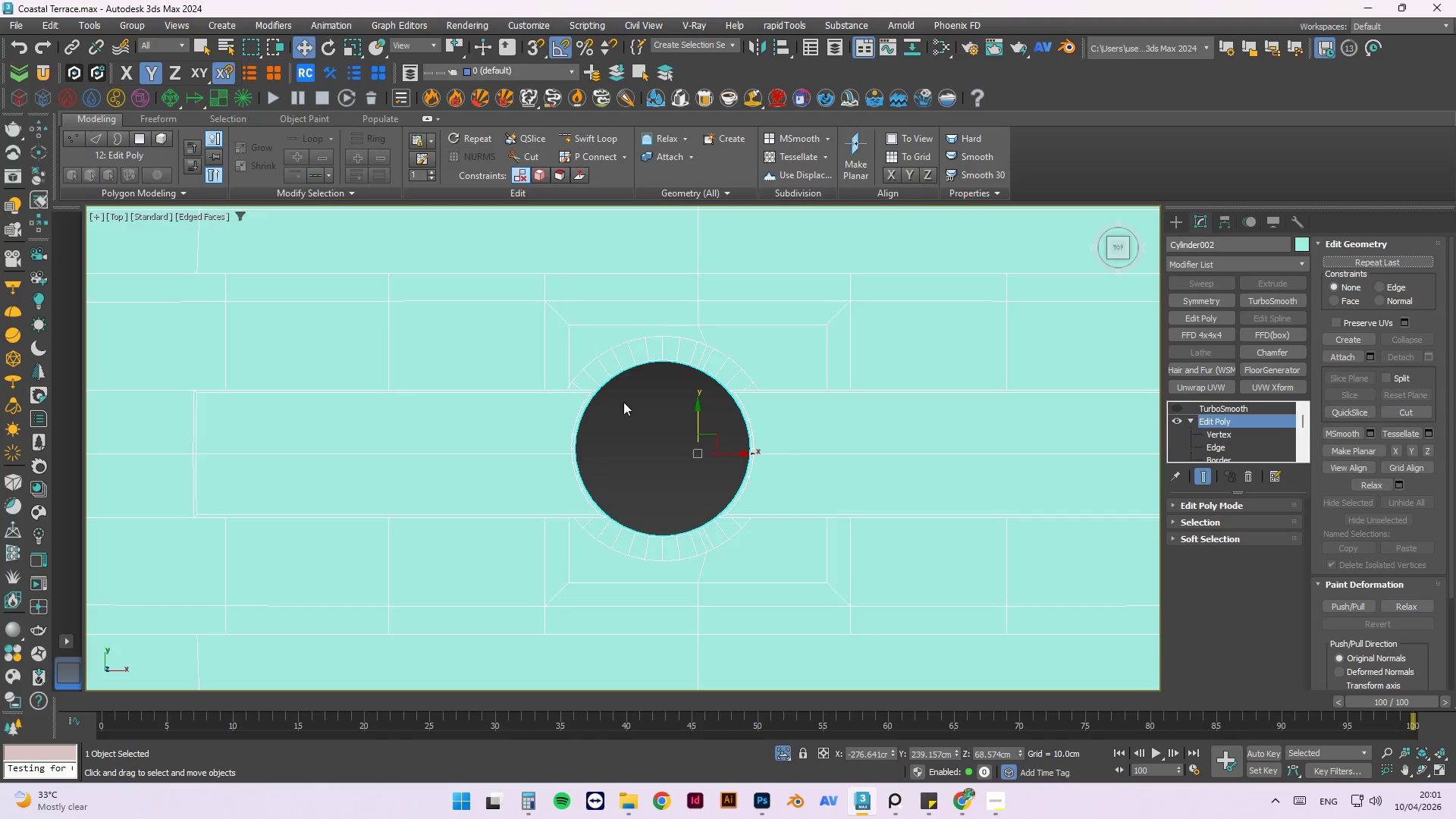 
hold_key(key=AltLeft, duration=1.52)
 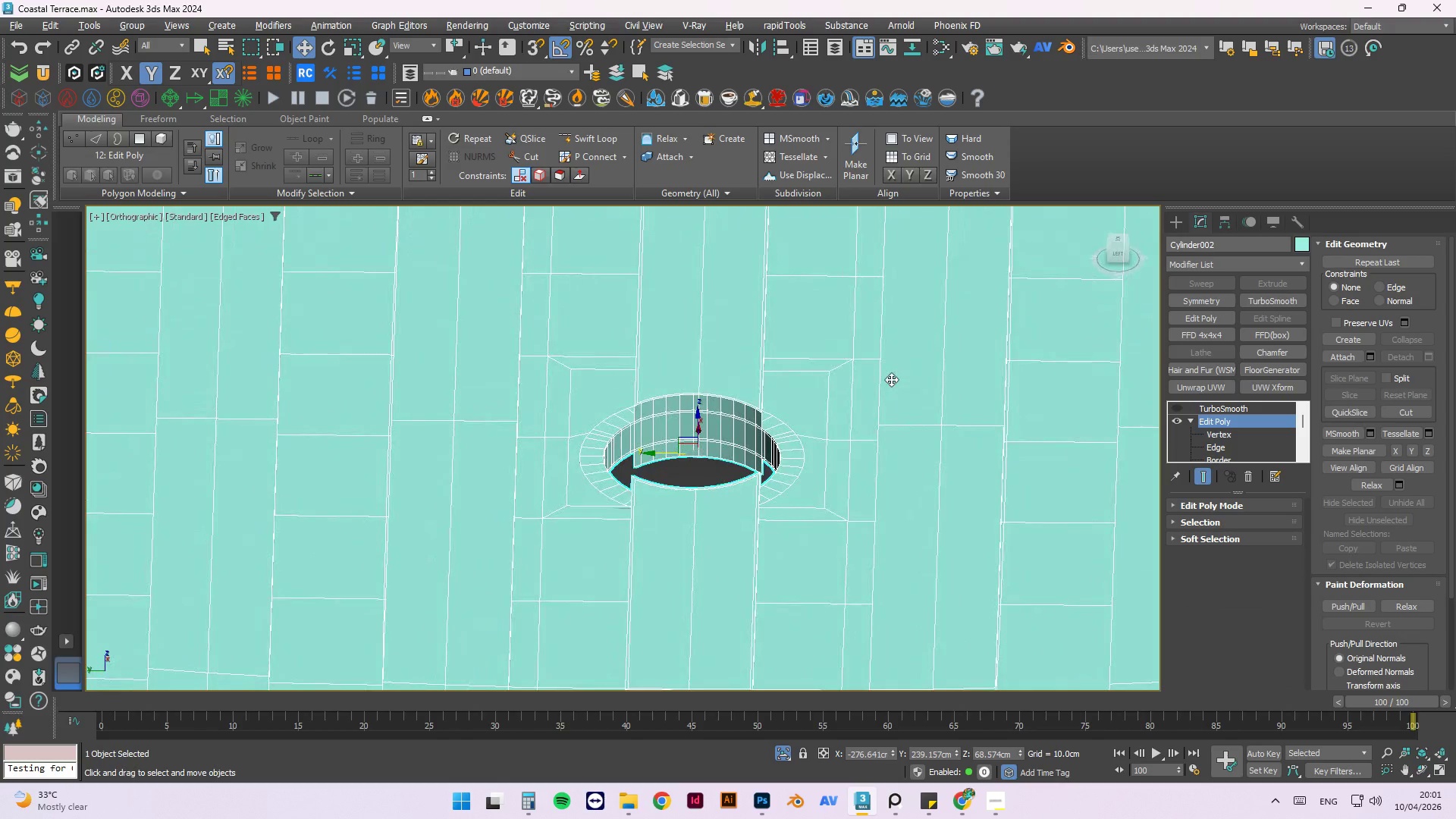 
hold_key(key=AltLeft, duration=1.52)
 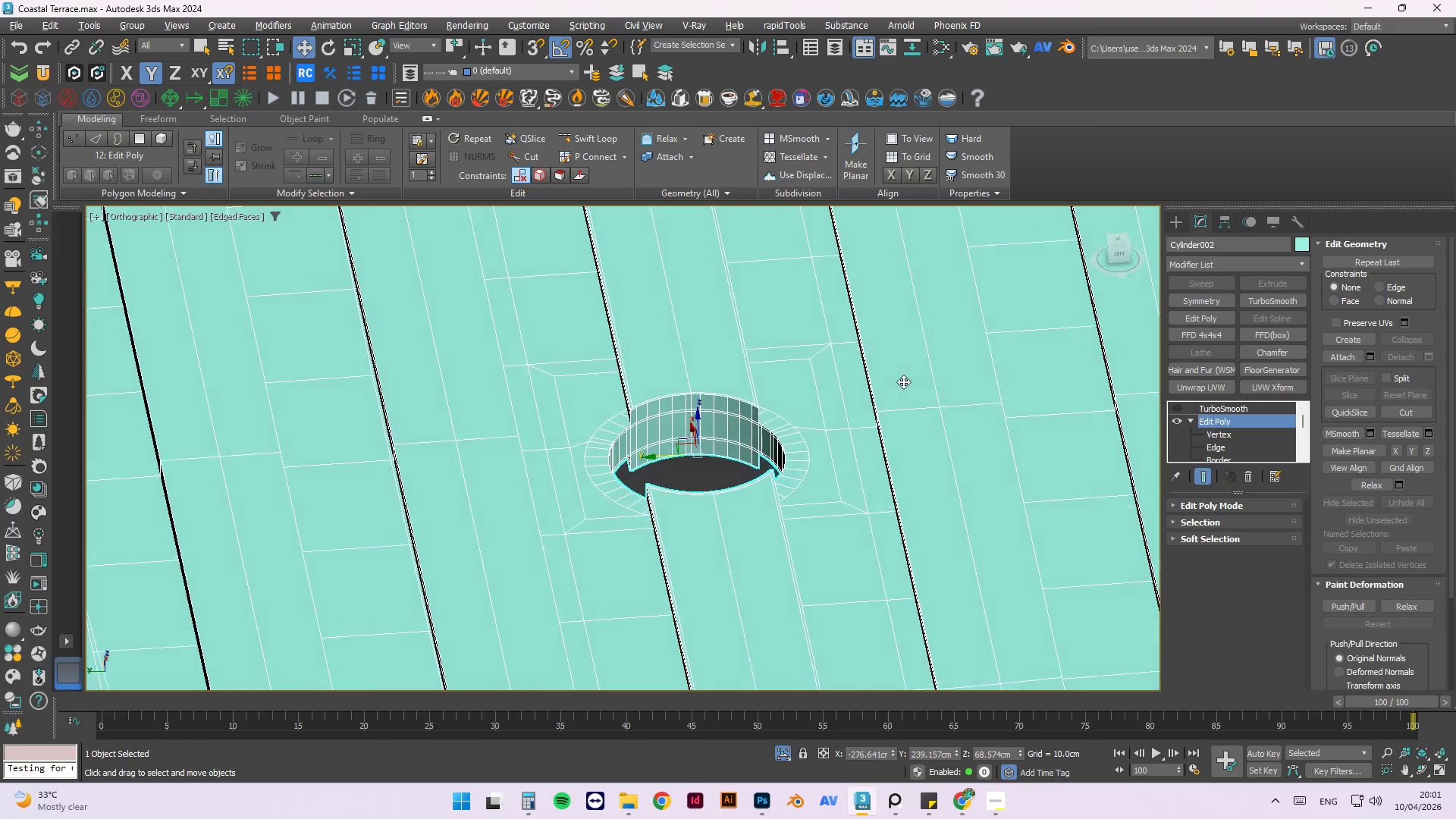 
key(Alt+AltLeft)
 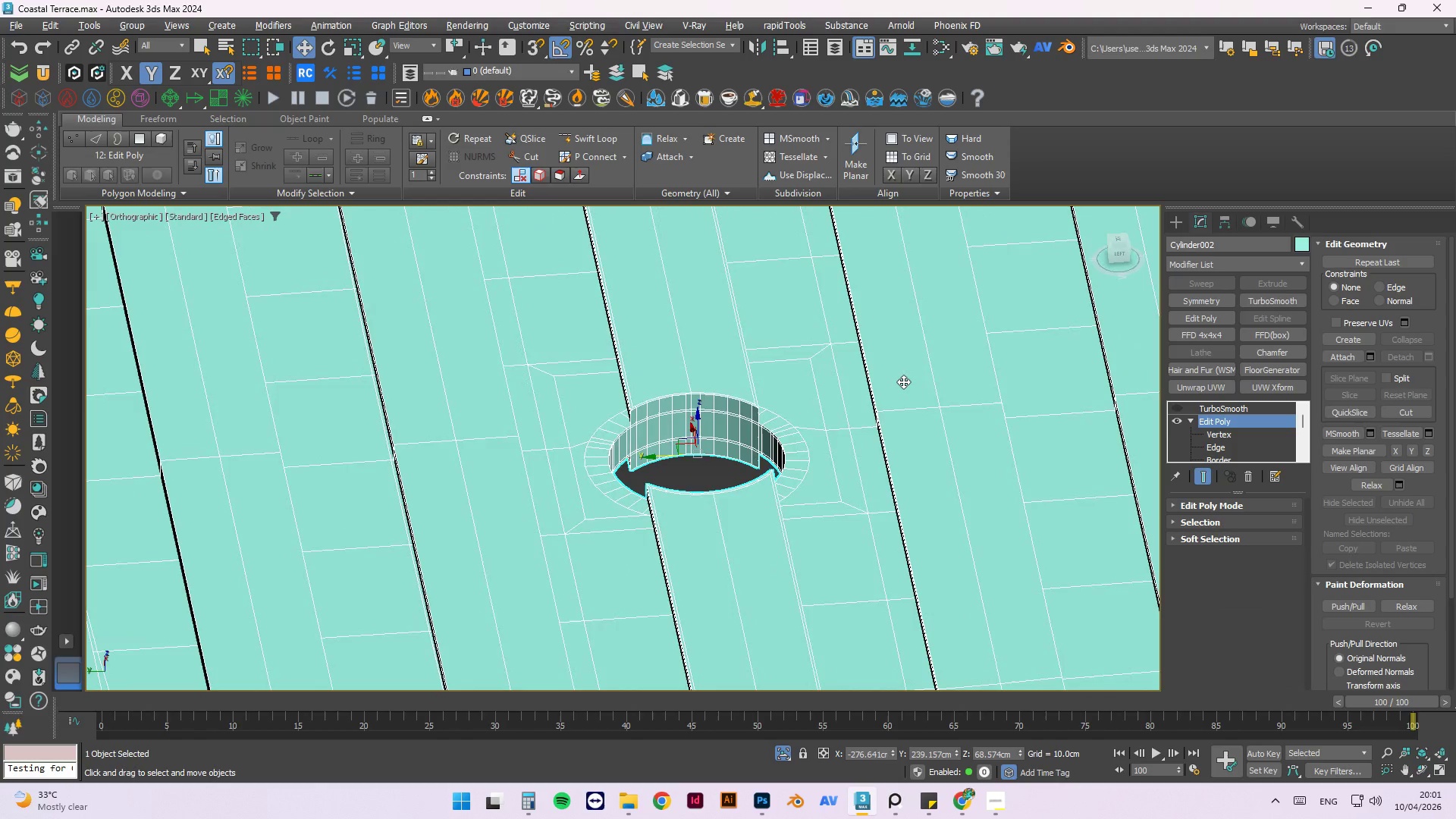 
key(Alt+AltLeft)
 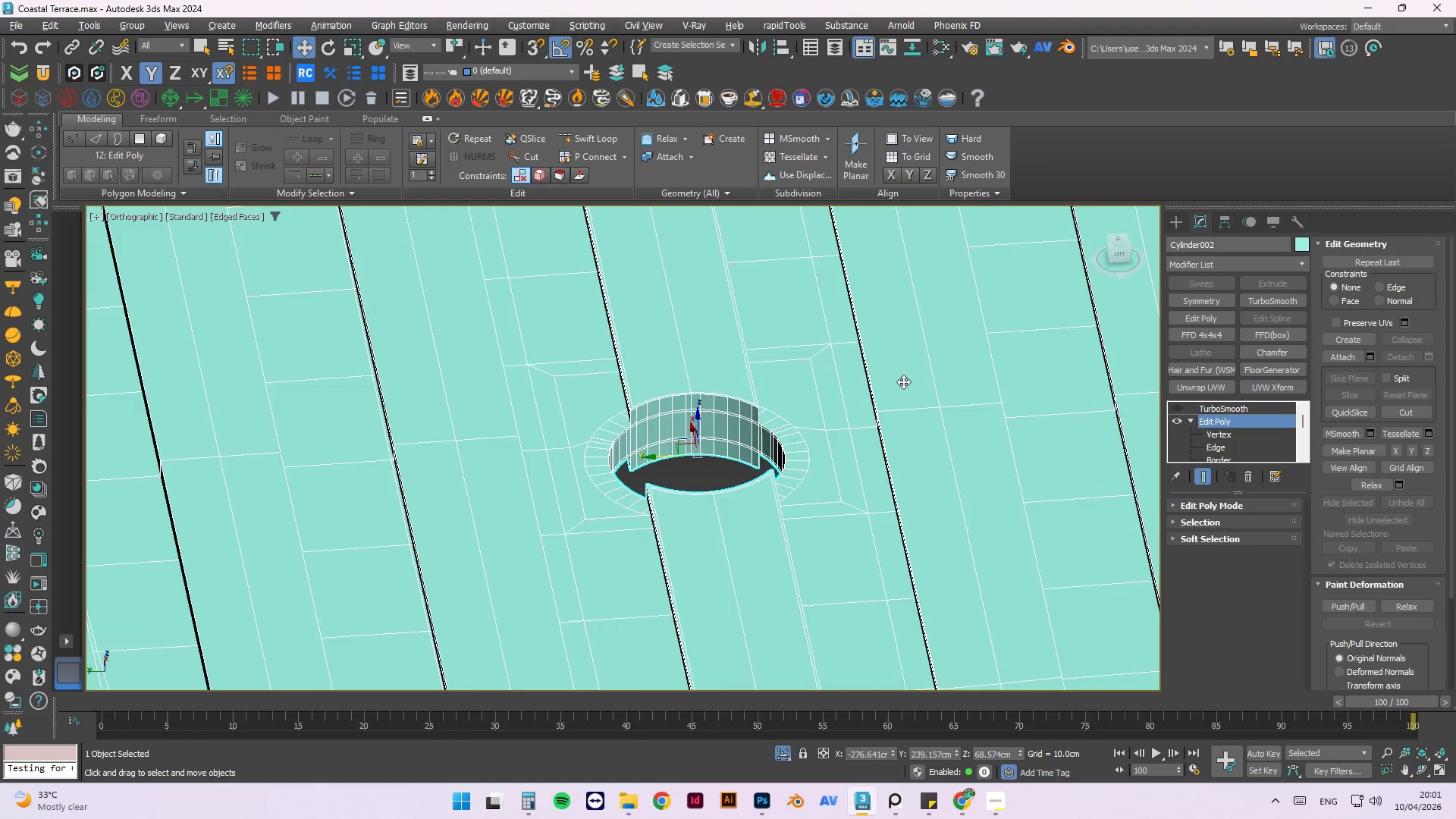 
key(Alt+AltLeft)
 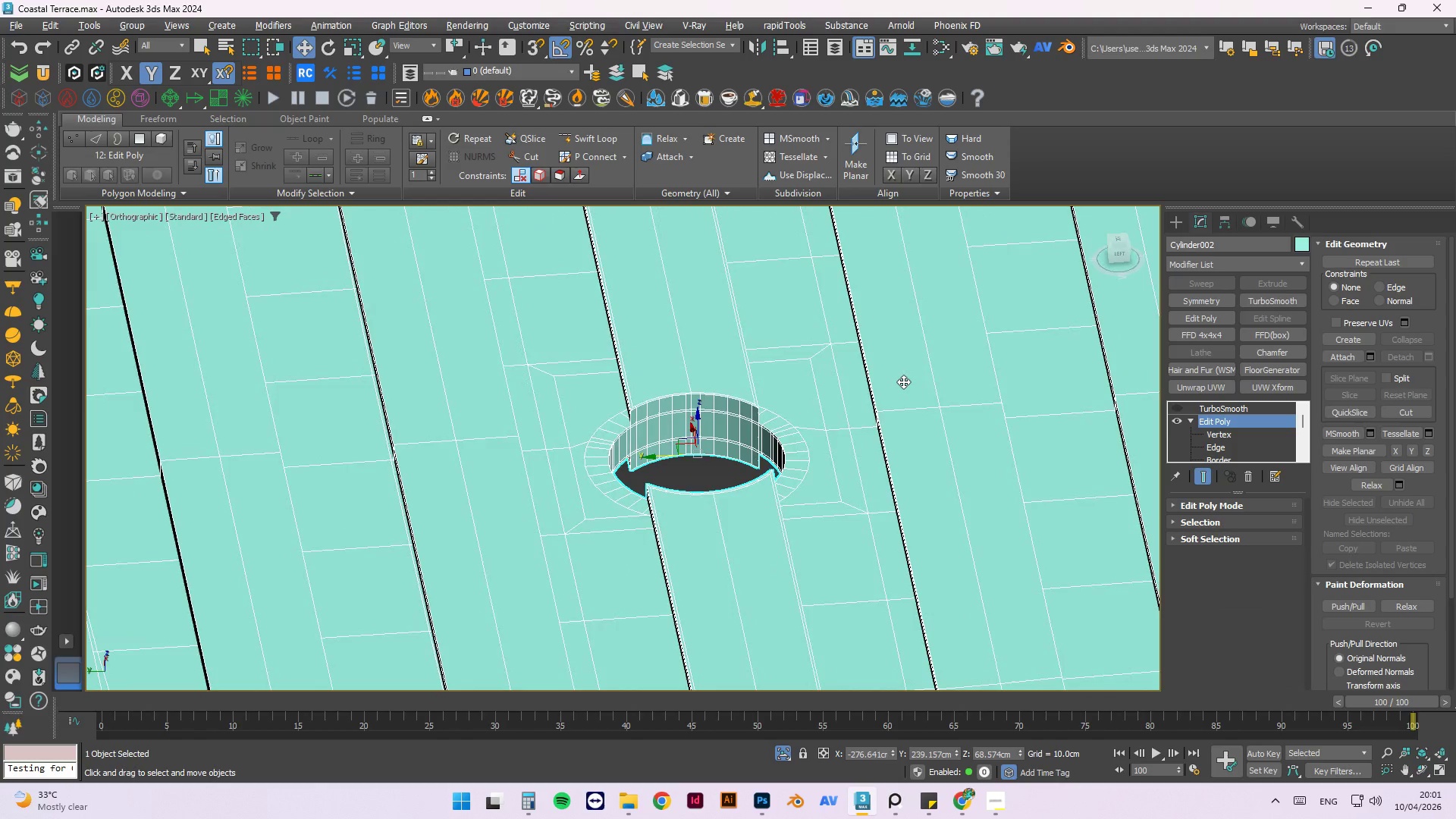 
key(Alt+AltLeft)
 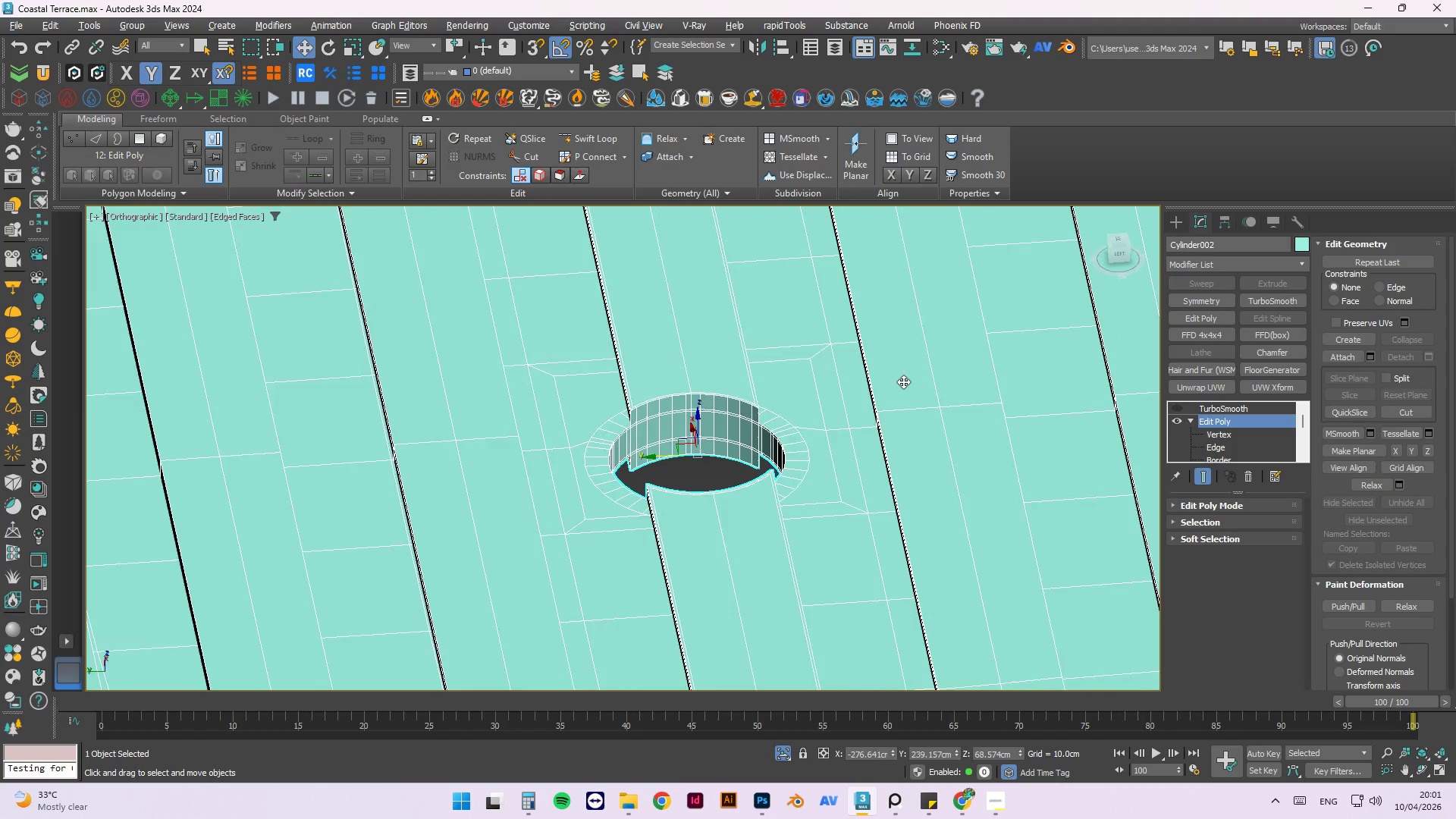 
key(Alt+AltLeft)
 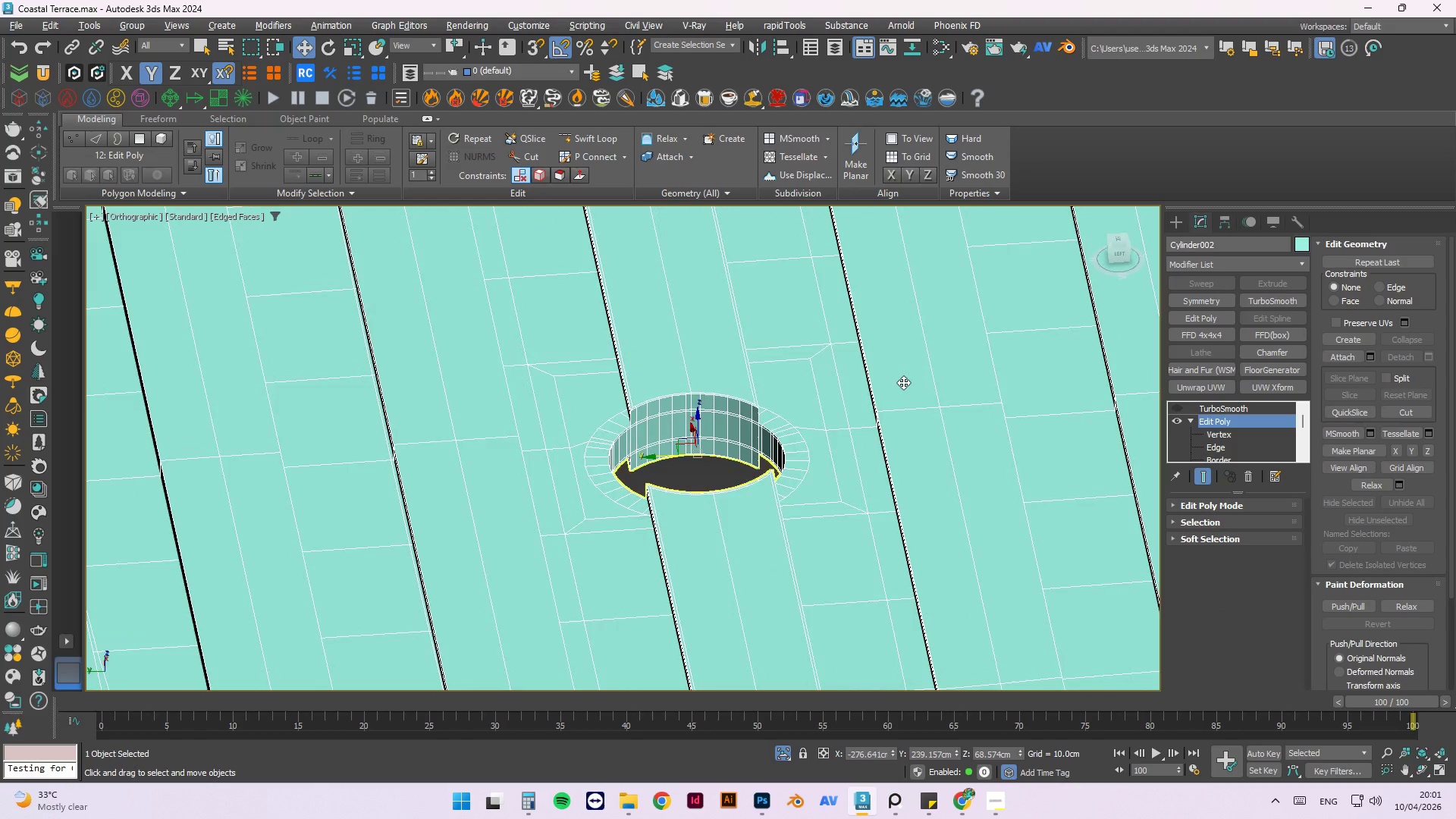 
key(Alt+AltLeft)
 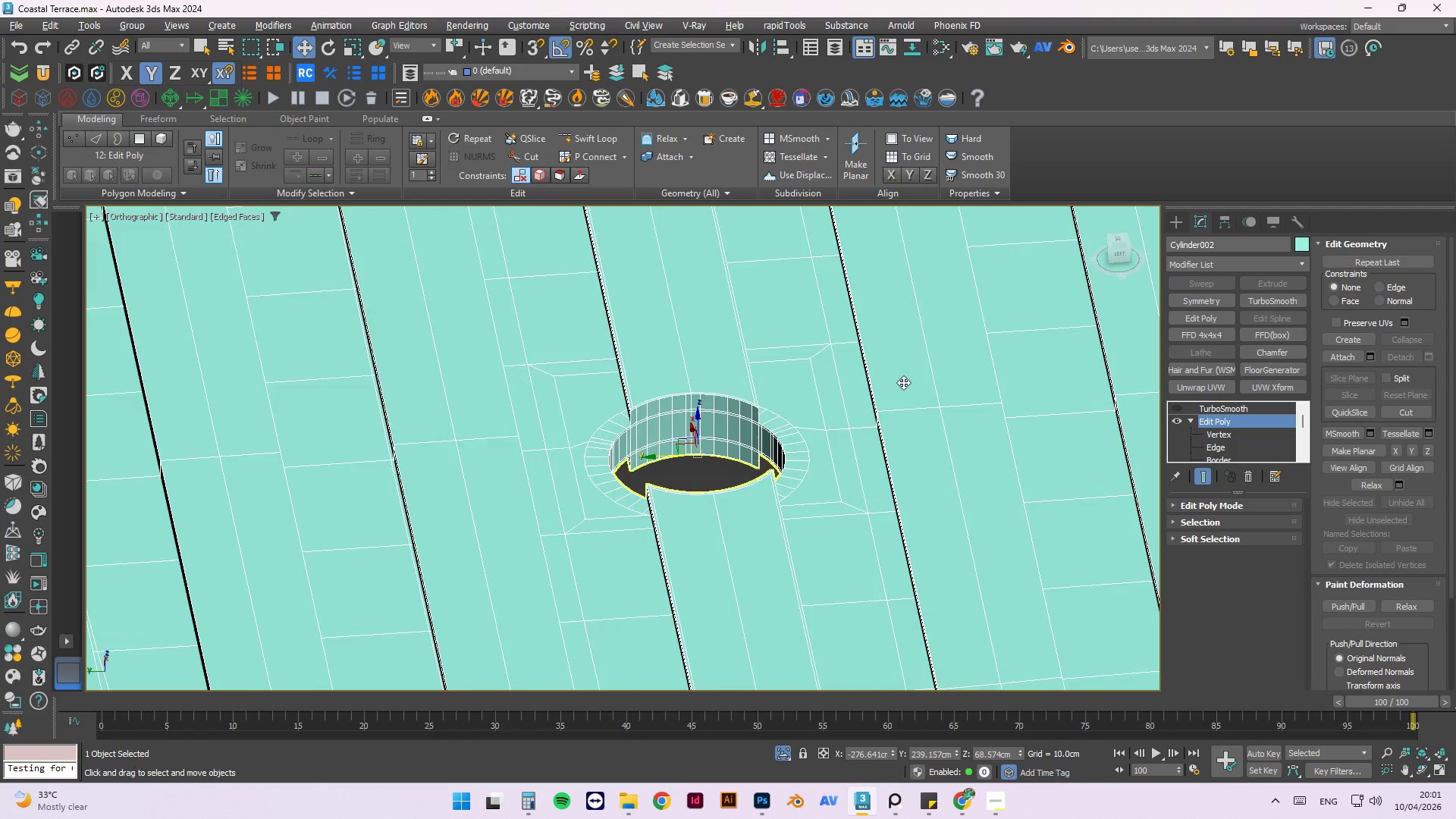 
key(Alt+AltLeft)
 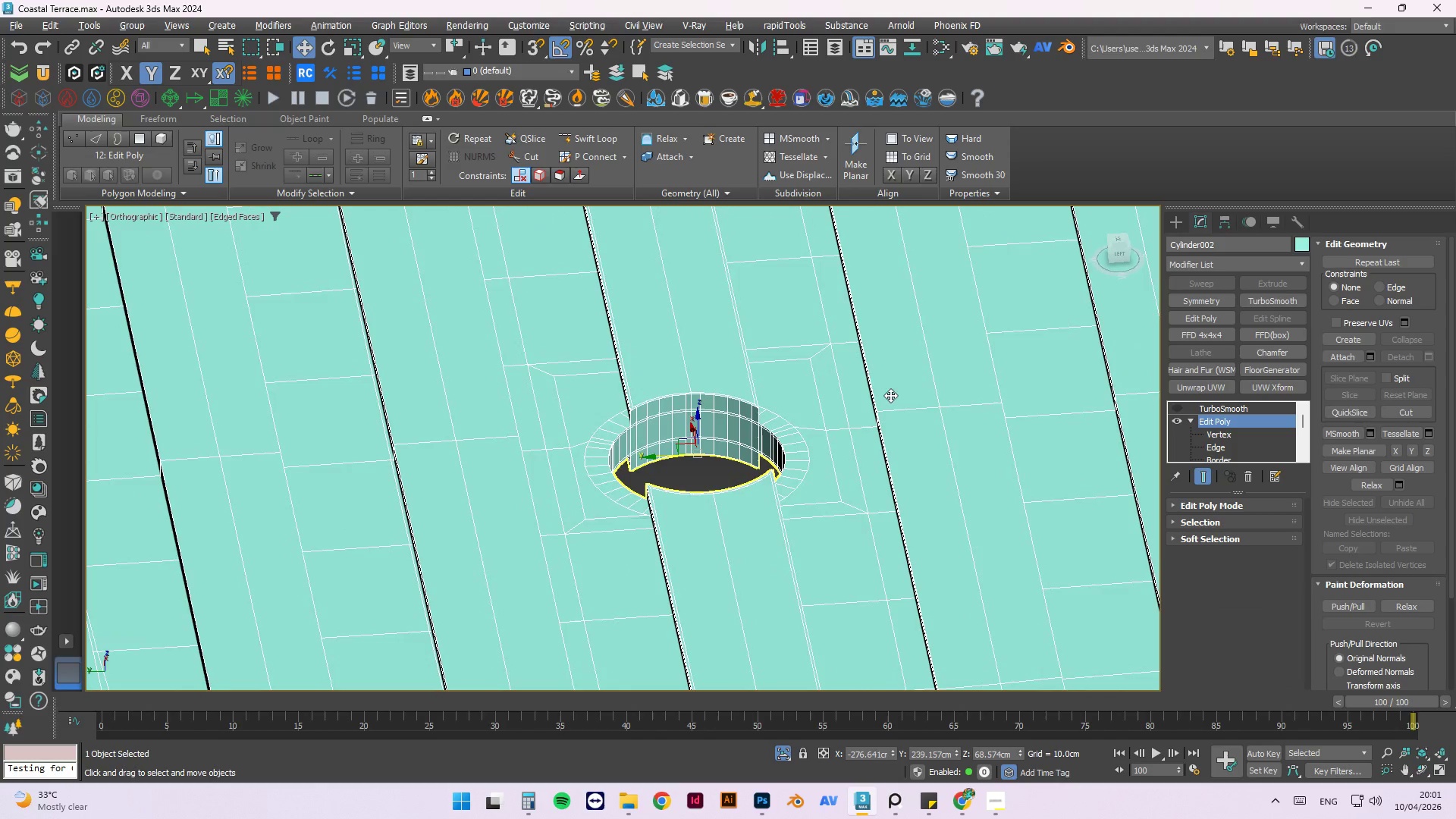 
key(Alt+AltLeft)
 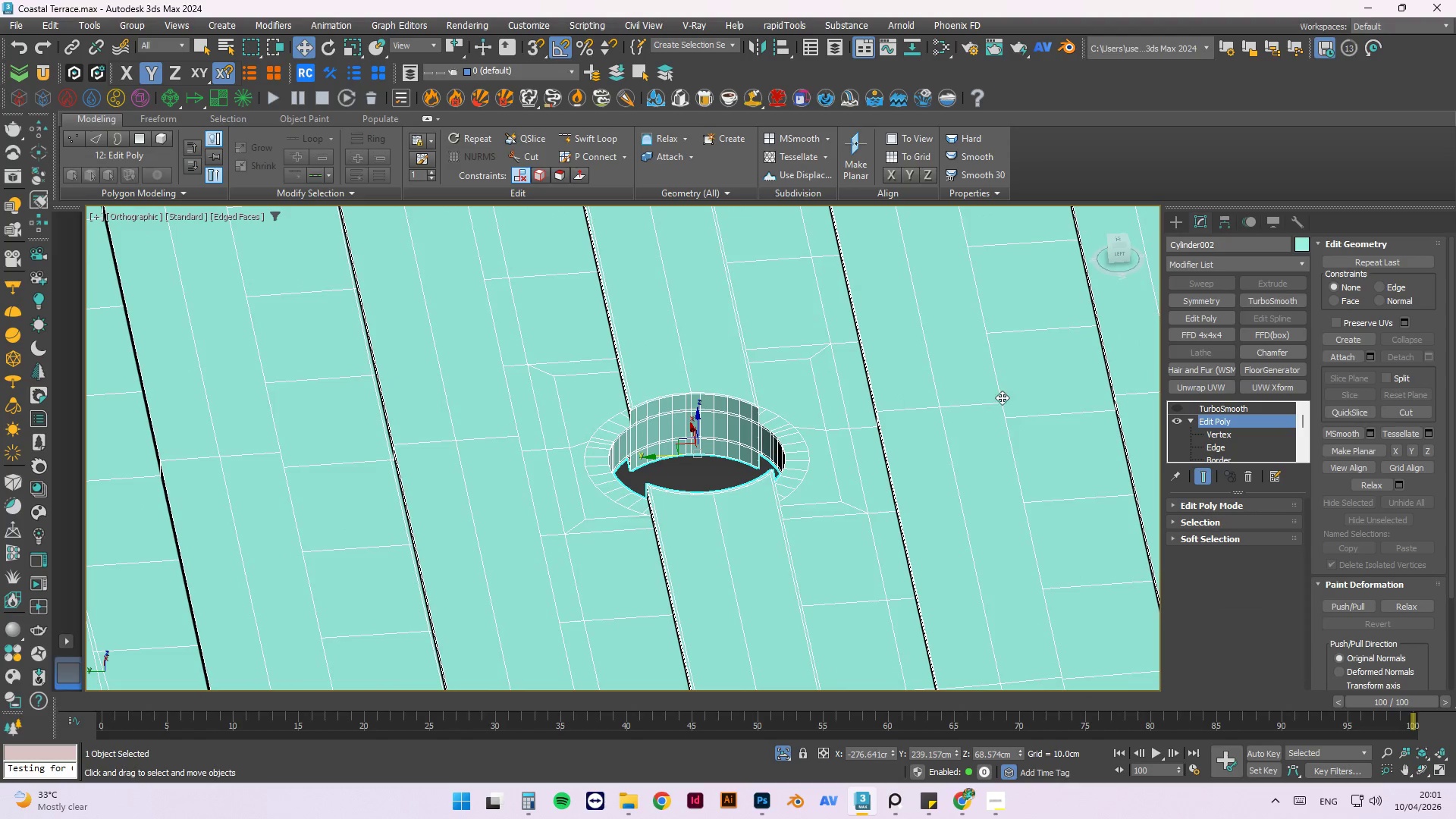 
scroll: coordinate [1226, 450], scroll_direction: down, amount: 1.0
 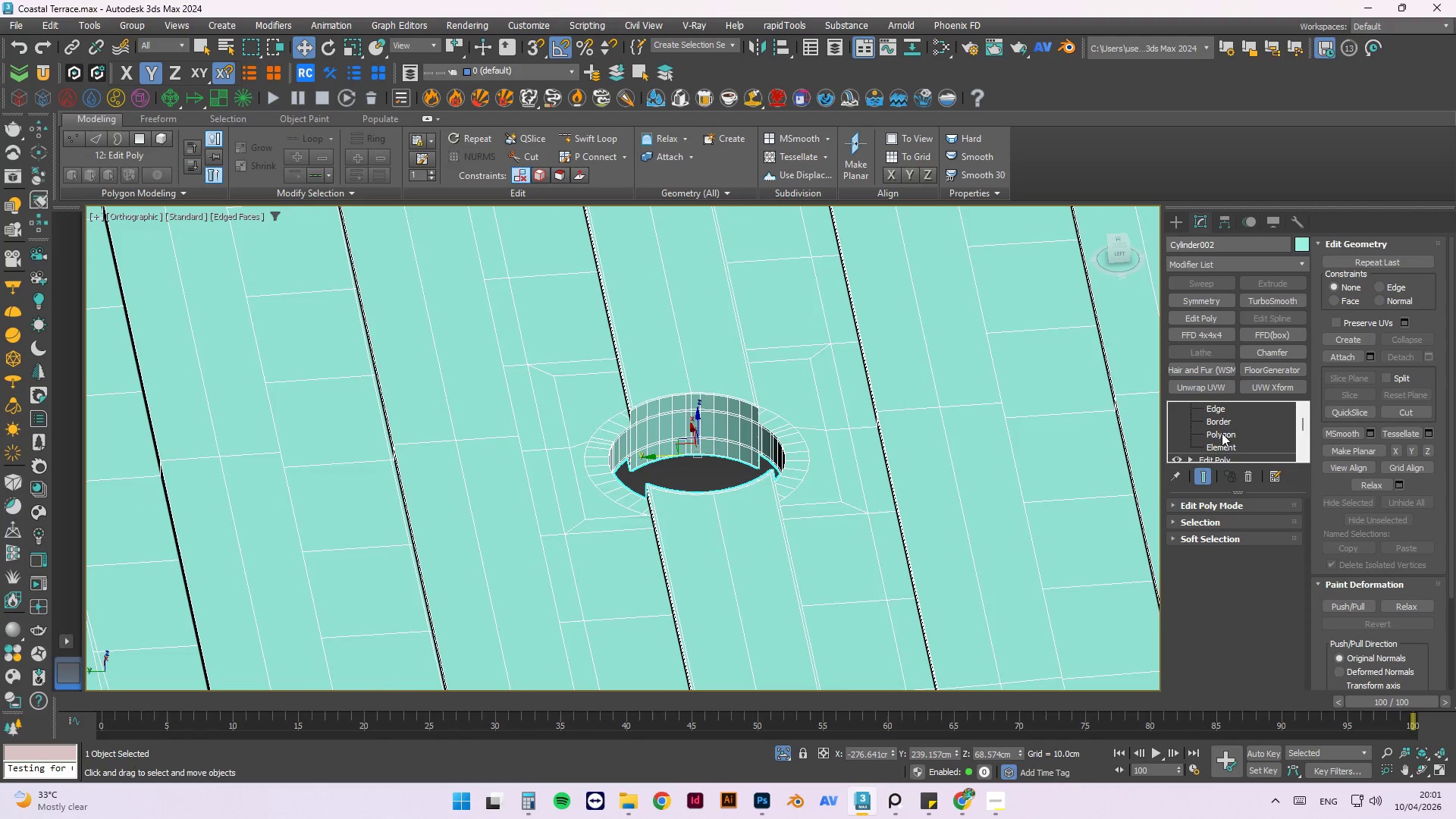 
left_click([1222, 433])
 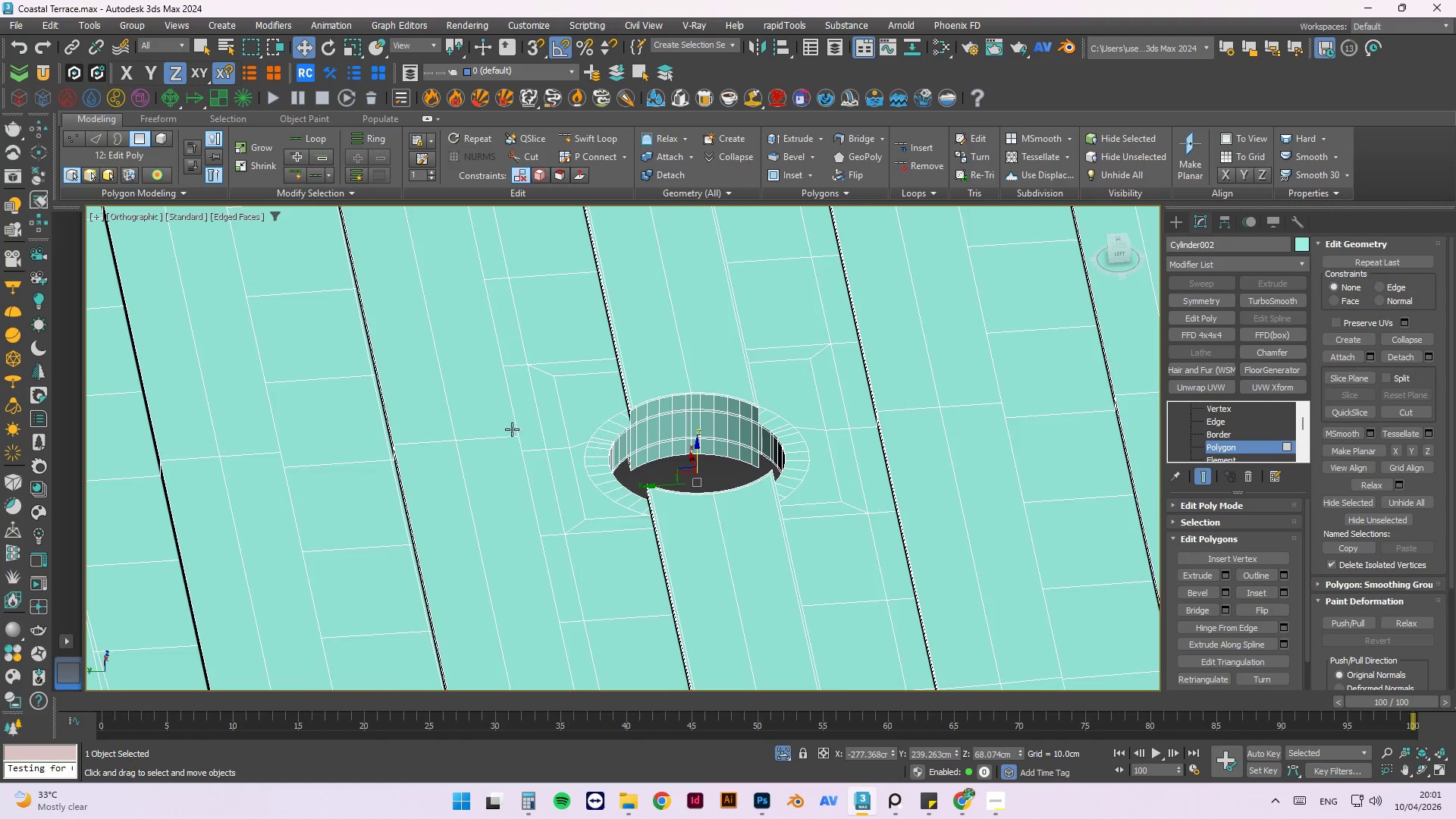 
left_click([600, 402])
 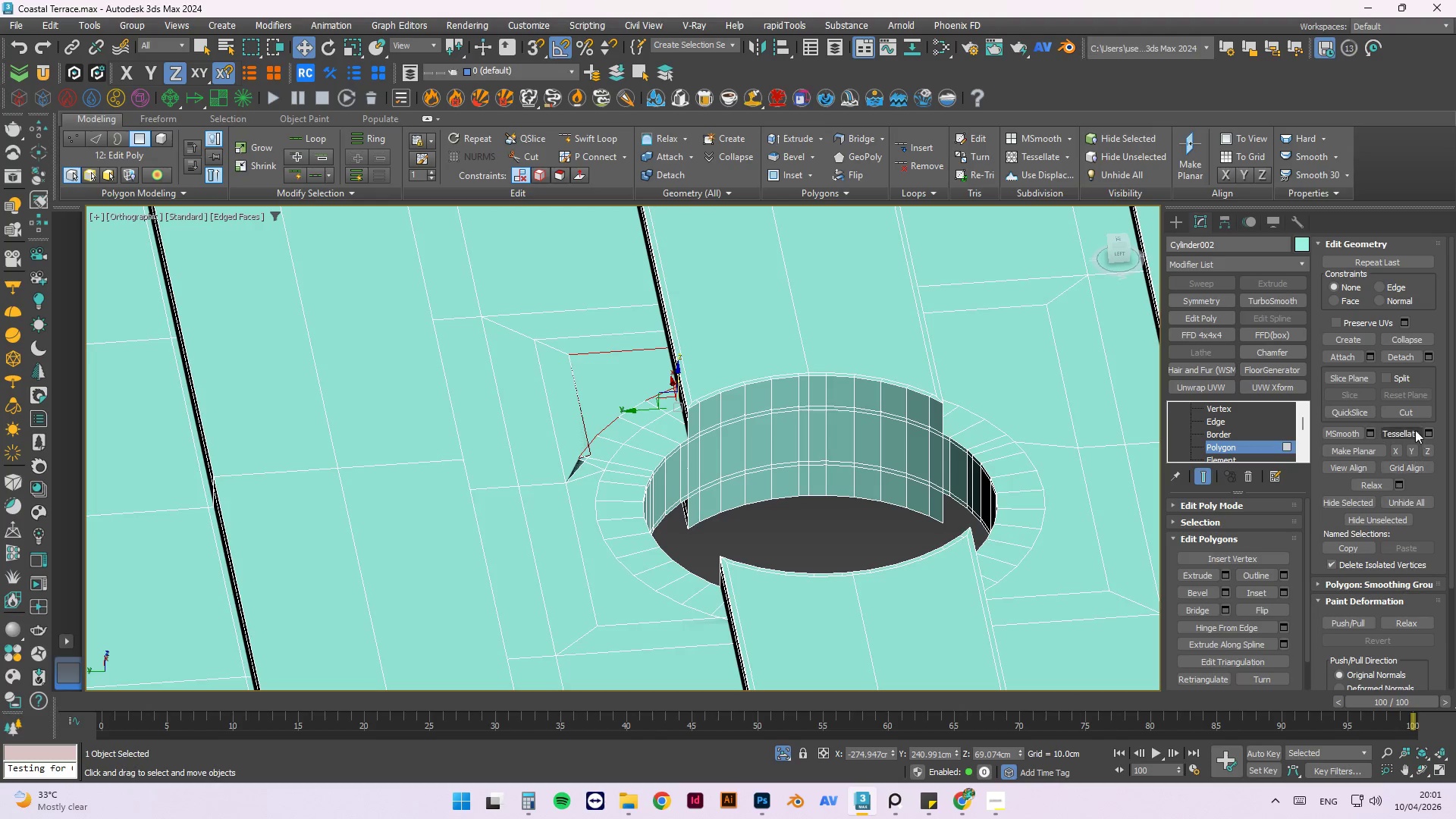 
scroll: coordinate [573, 413], scroll_direction: up, amount: 2.0
 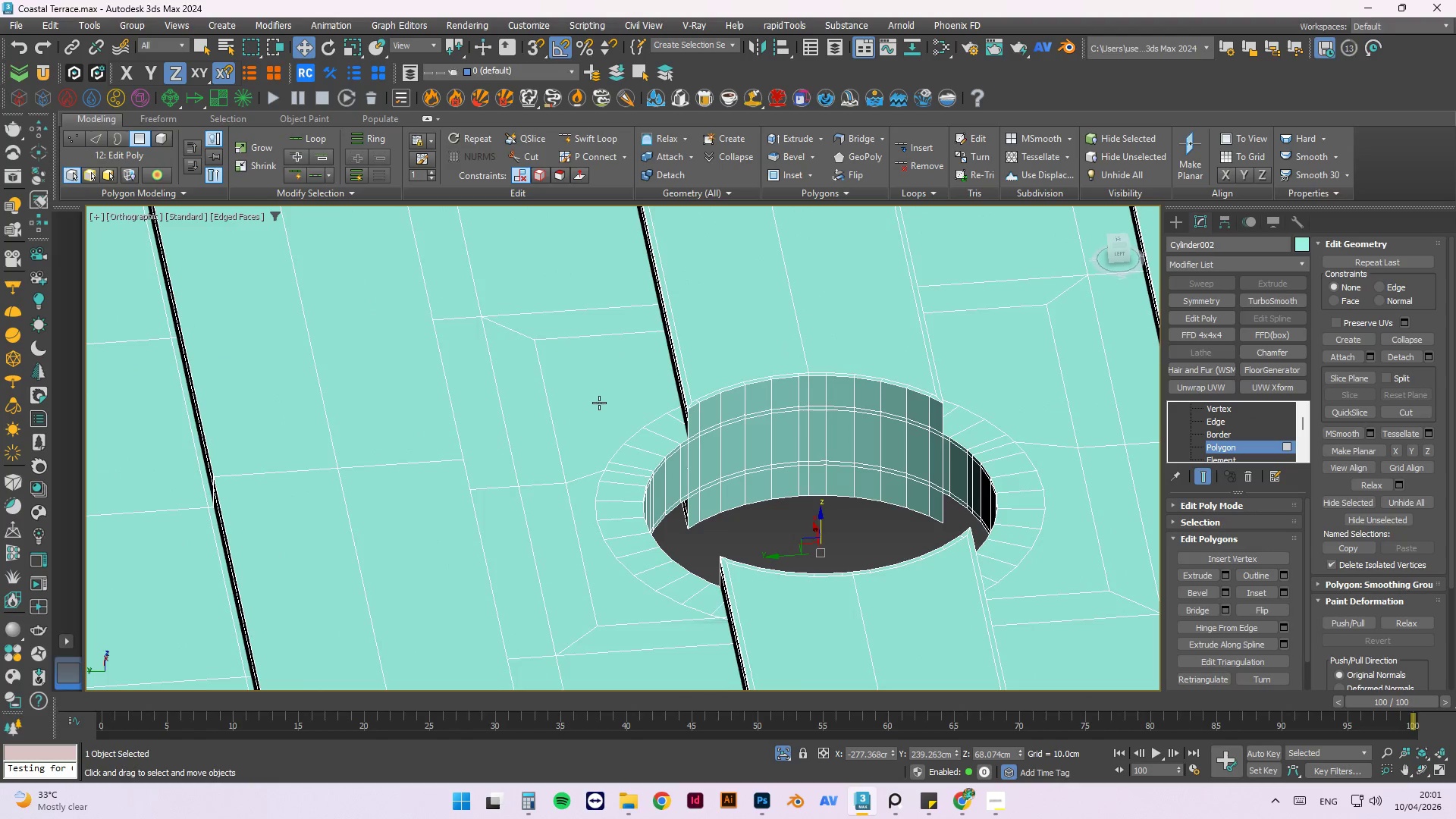 
left_click([1287, 593])
 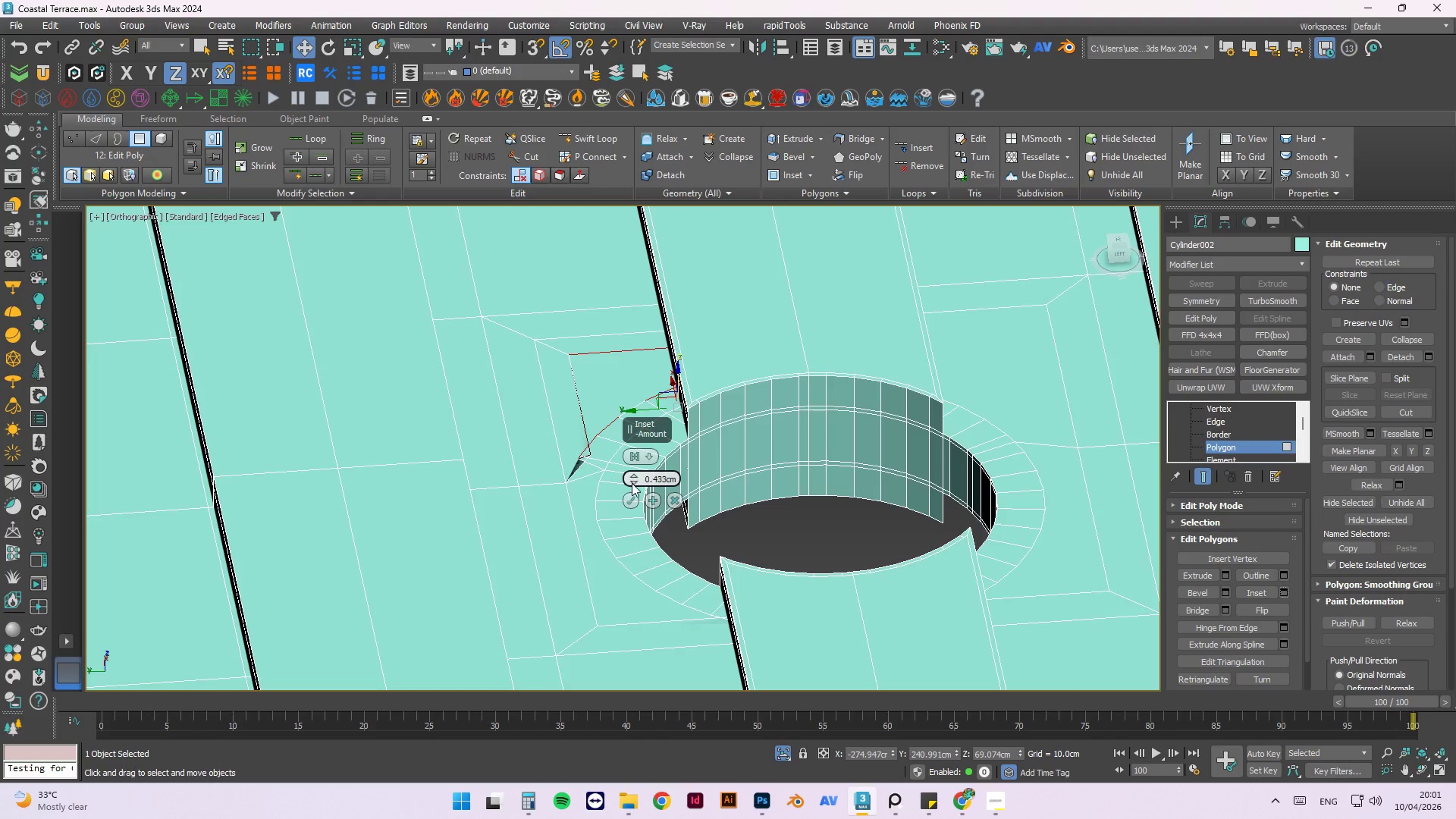 
left_click_drag(start_coordinate=[632, 482], to_coordinate=[639, 491])
 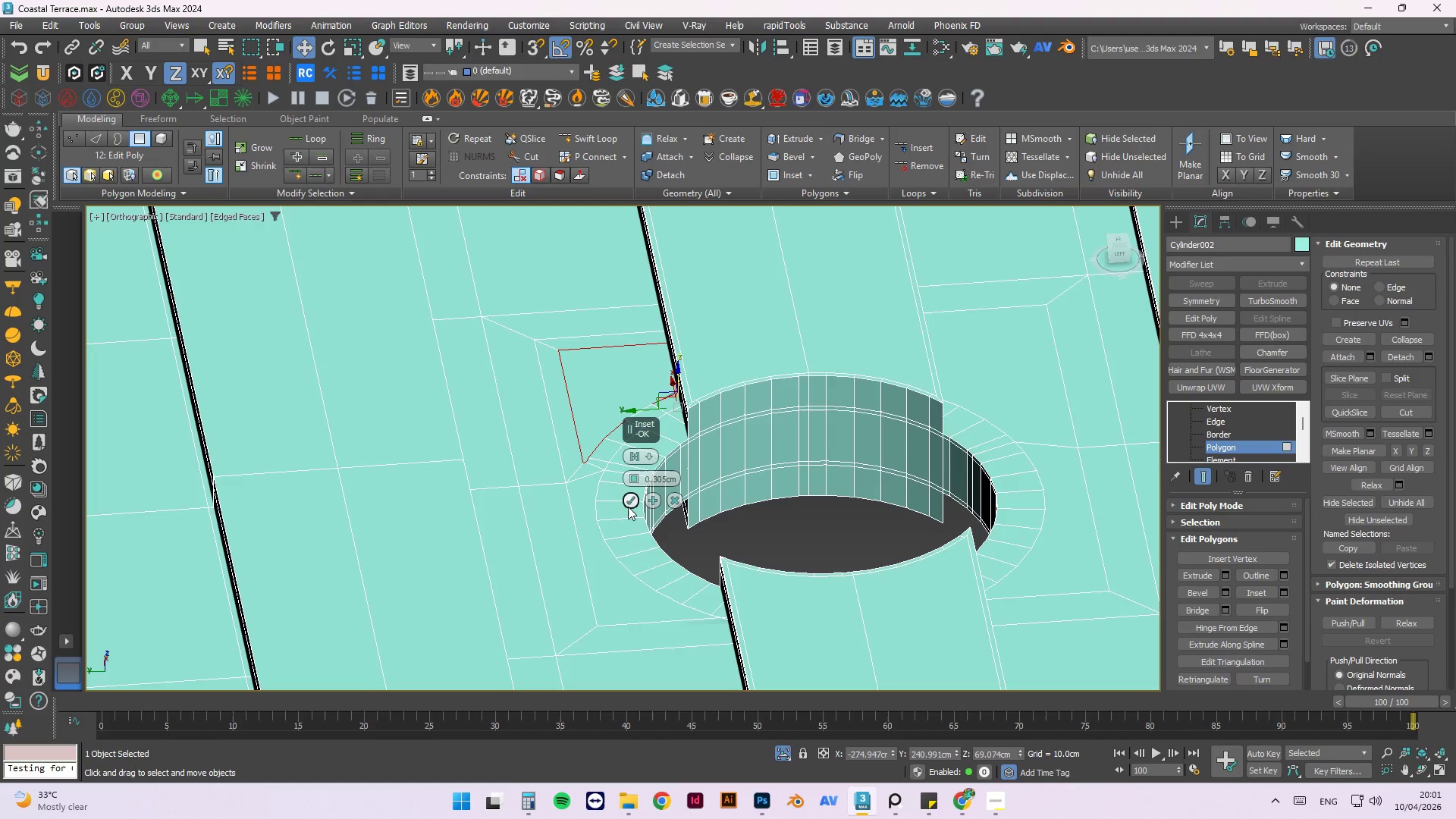 
left_click([626, 500])
 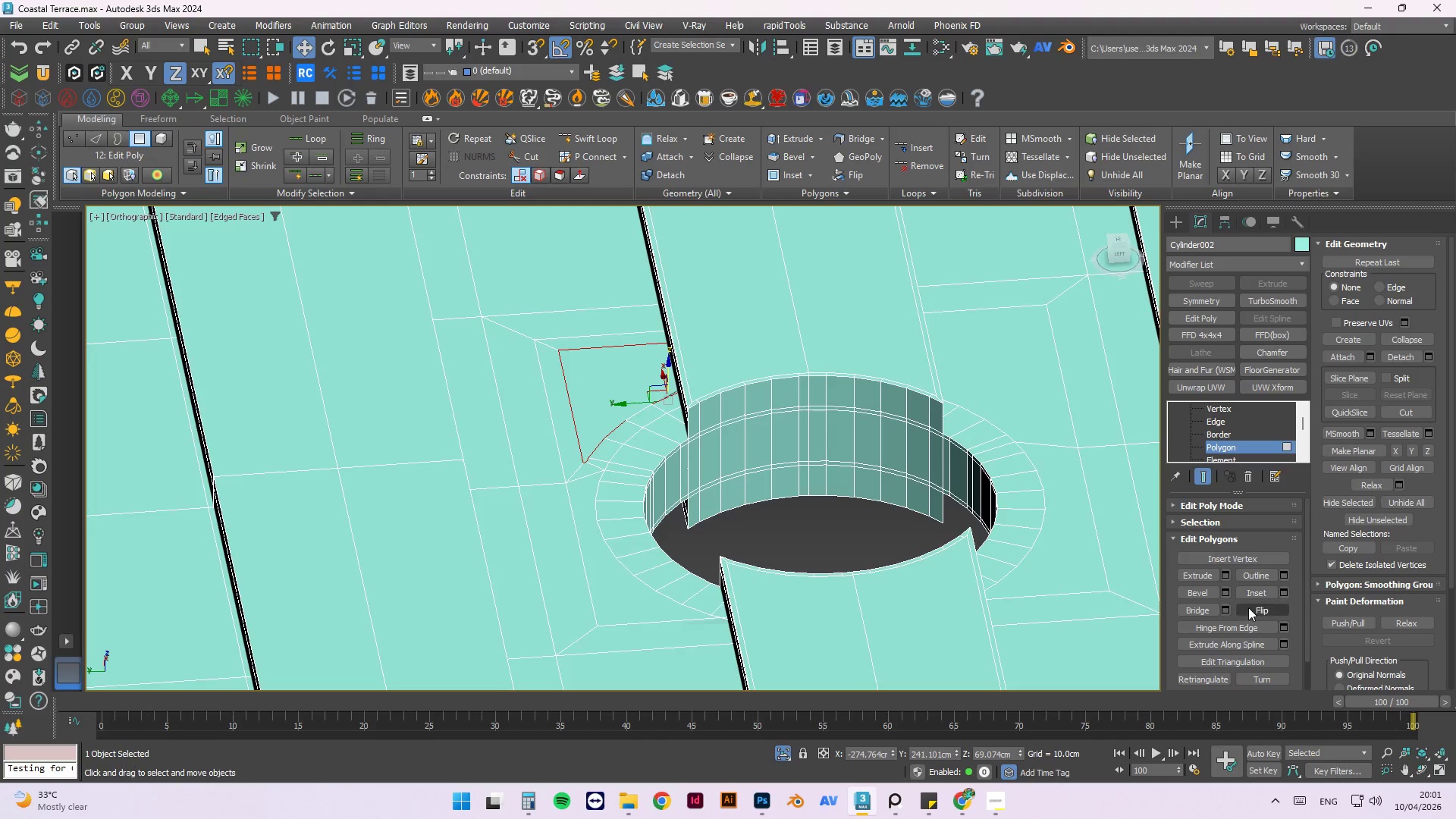 
left_click([1282, 590])
 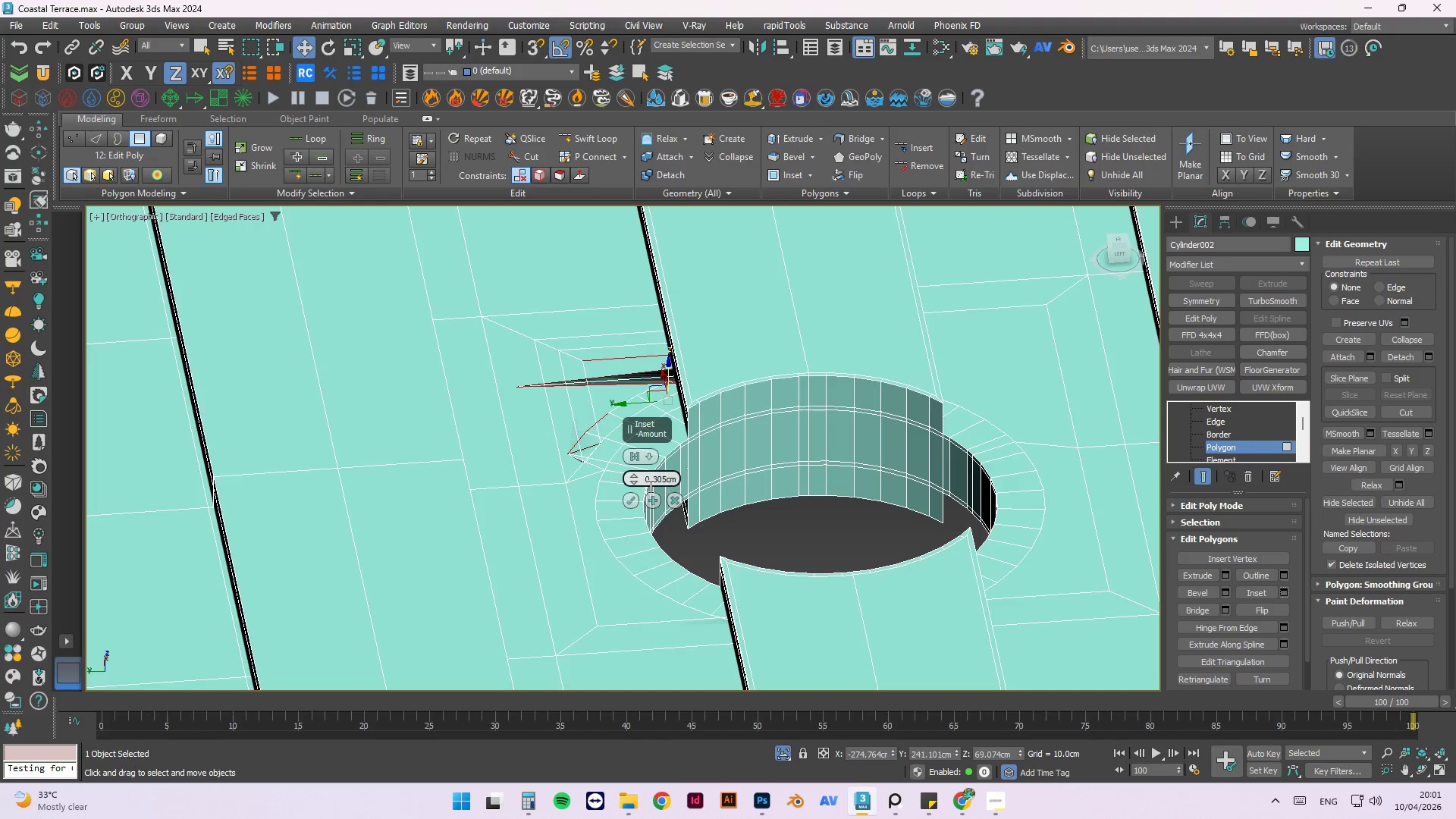 
left_click_drag(start_coordinate=[636, 482], to_coordinate=[672, 491])
 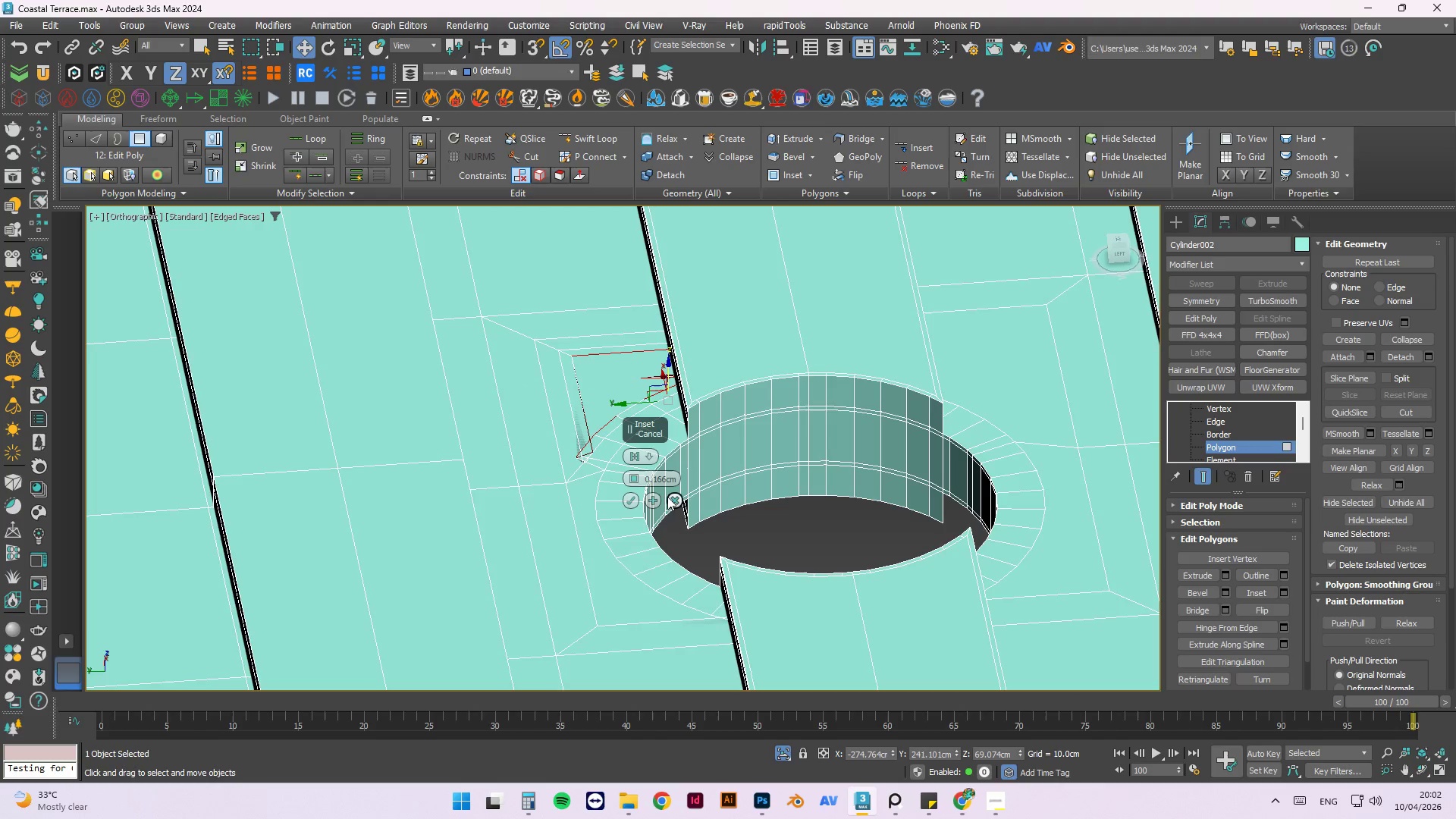 
left_click([682, 500])
 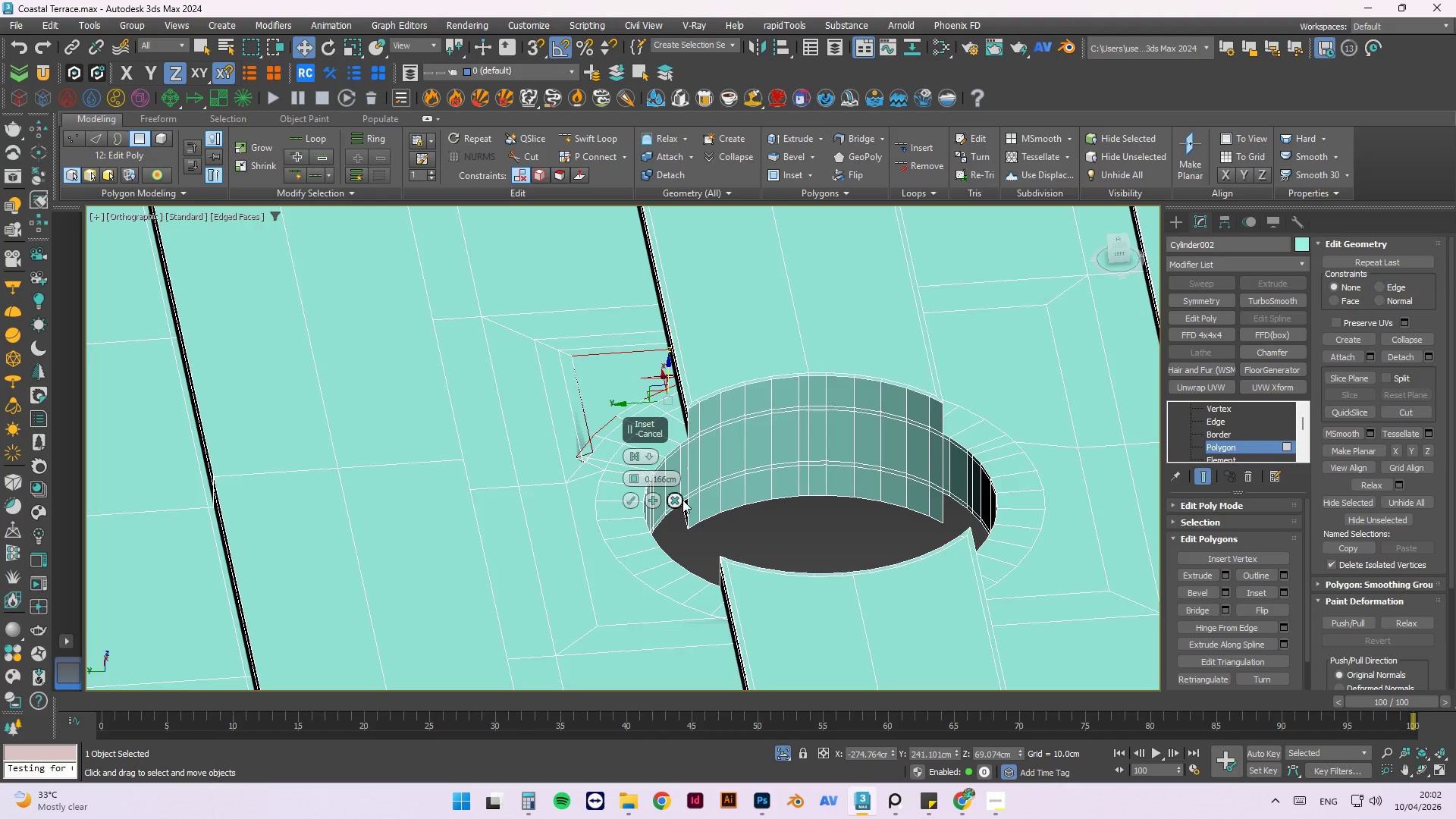 
left_click([672, 500])
 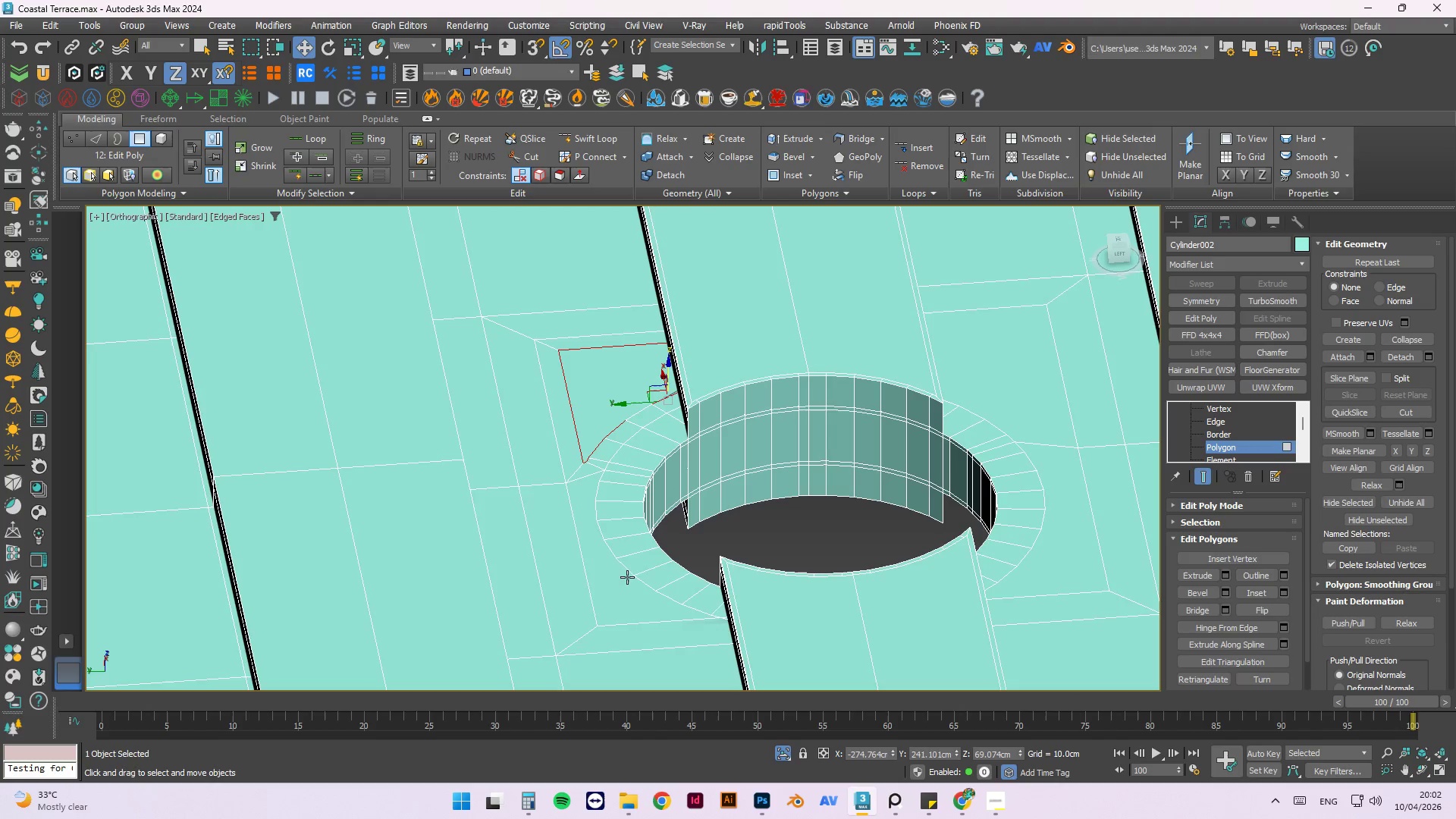 
key(Control+Z)
 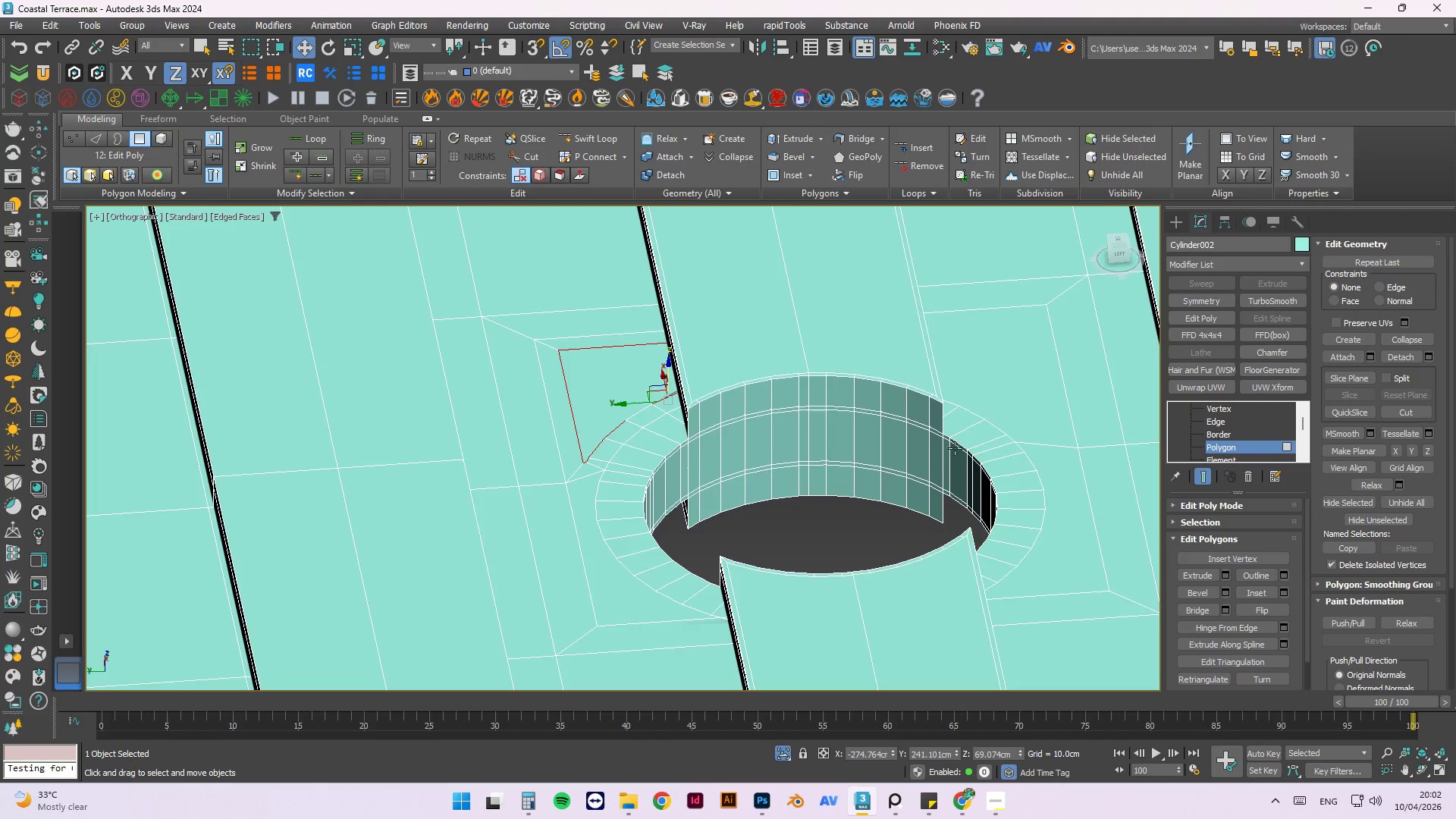 
key(Control+Z)
 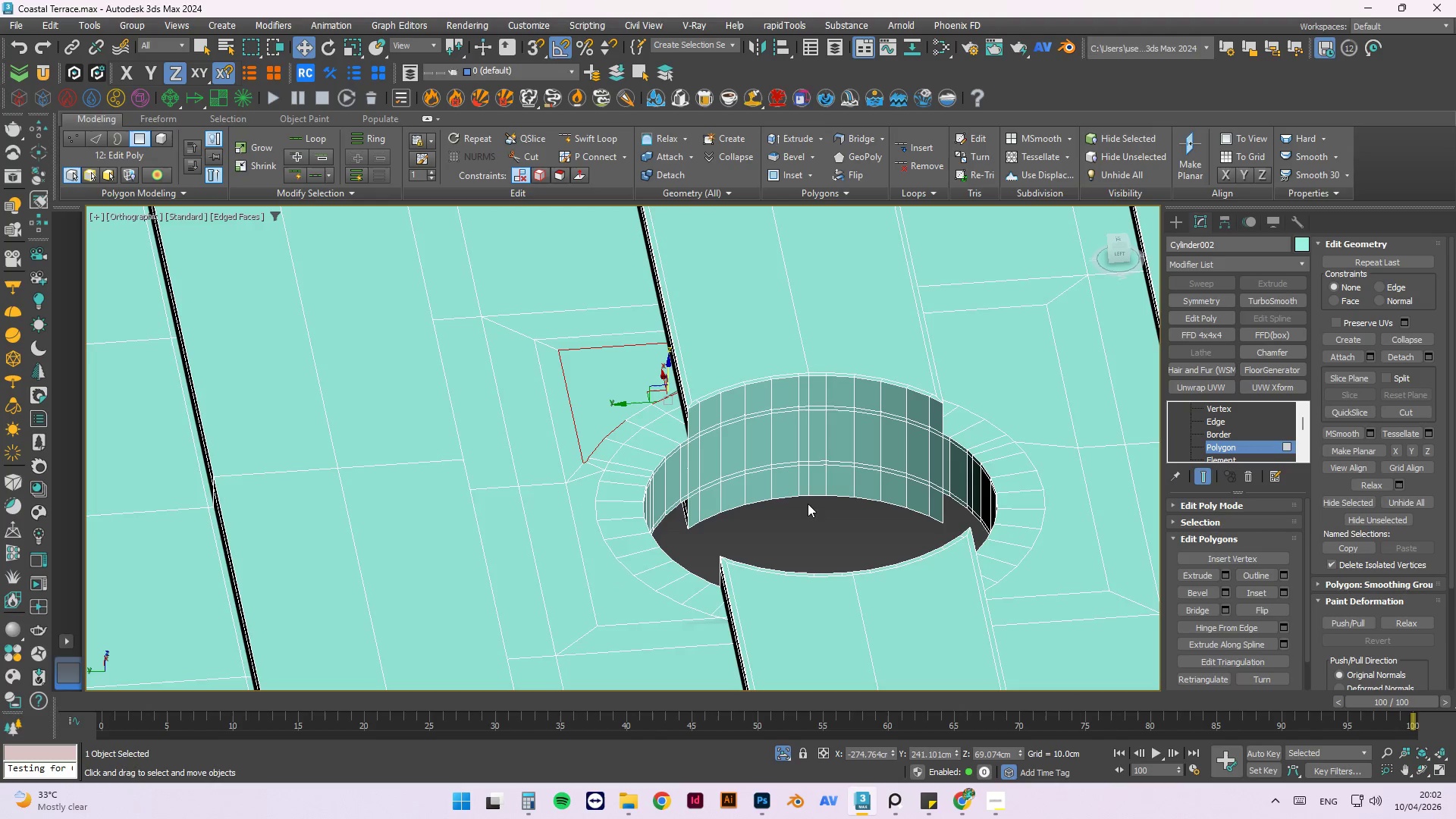 
left_click([808, 505])
 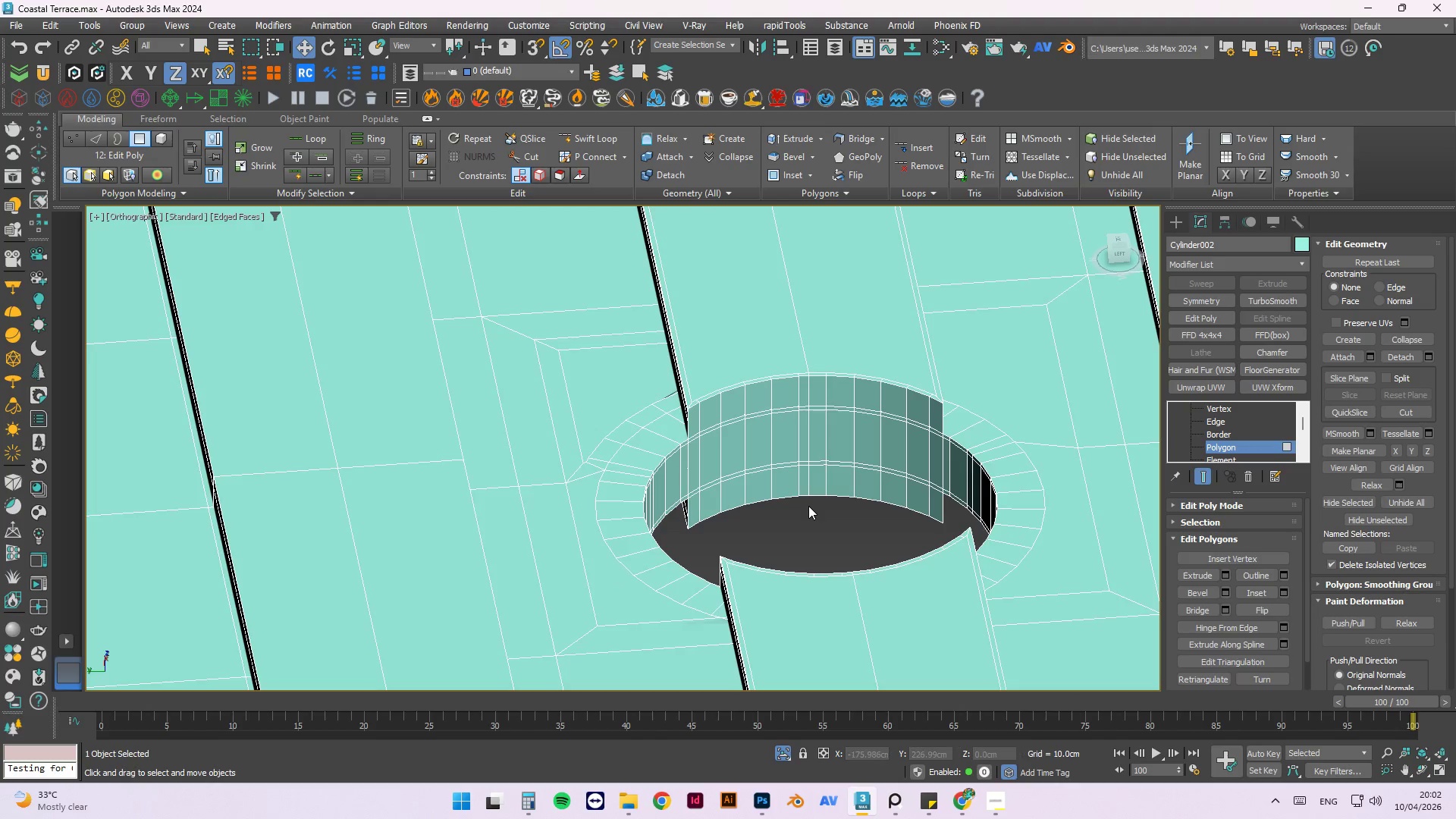 
key(Control+Z)
 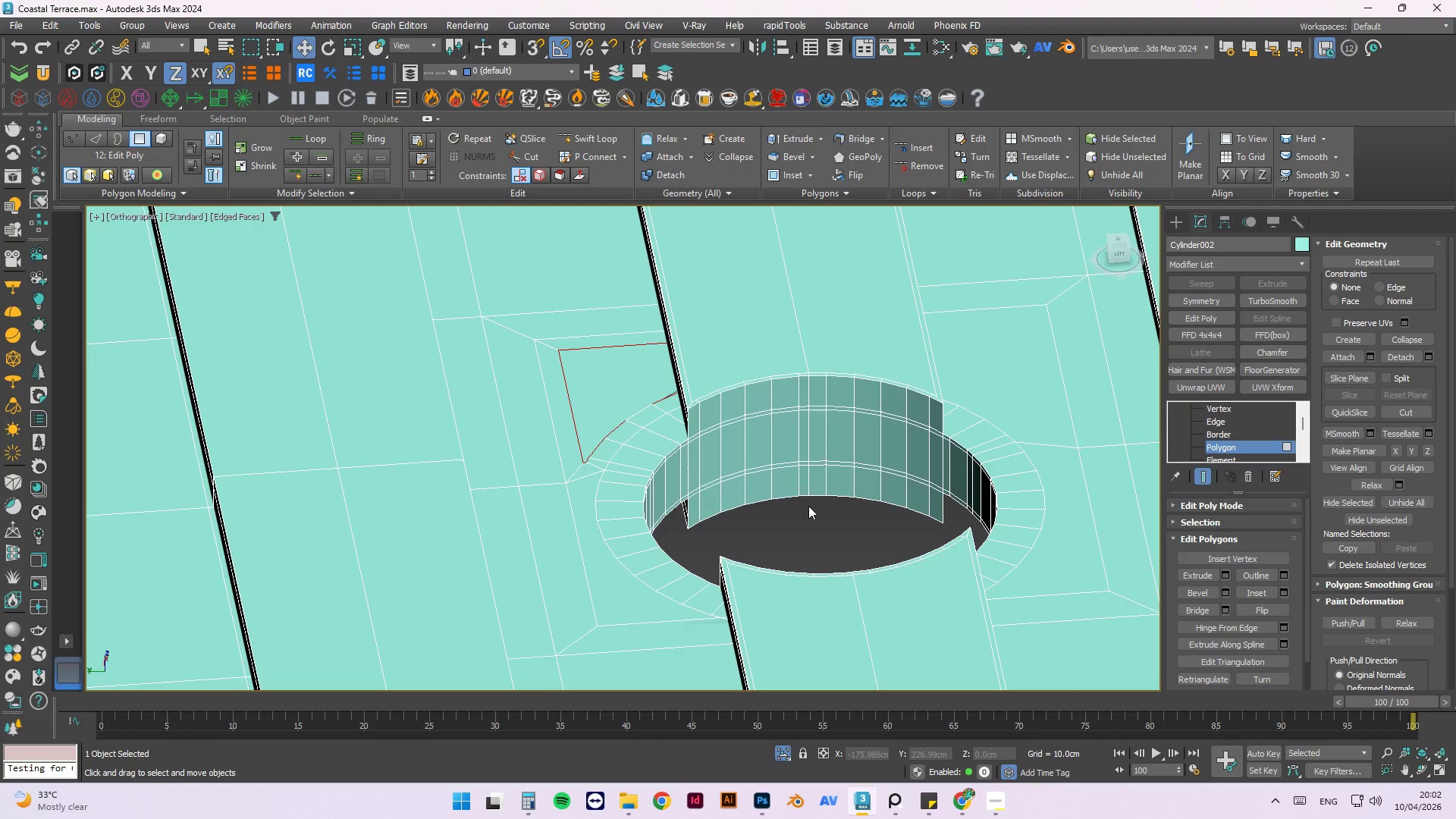 
key(Control+Z)
 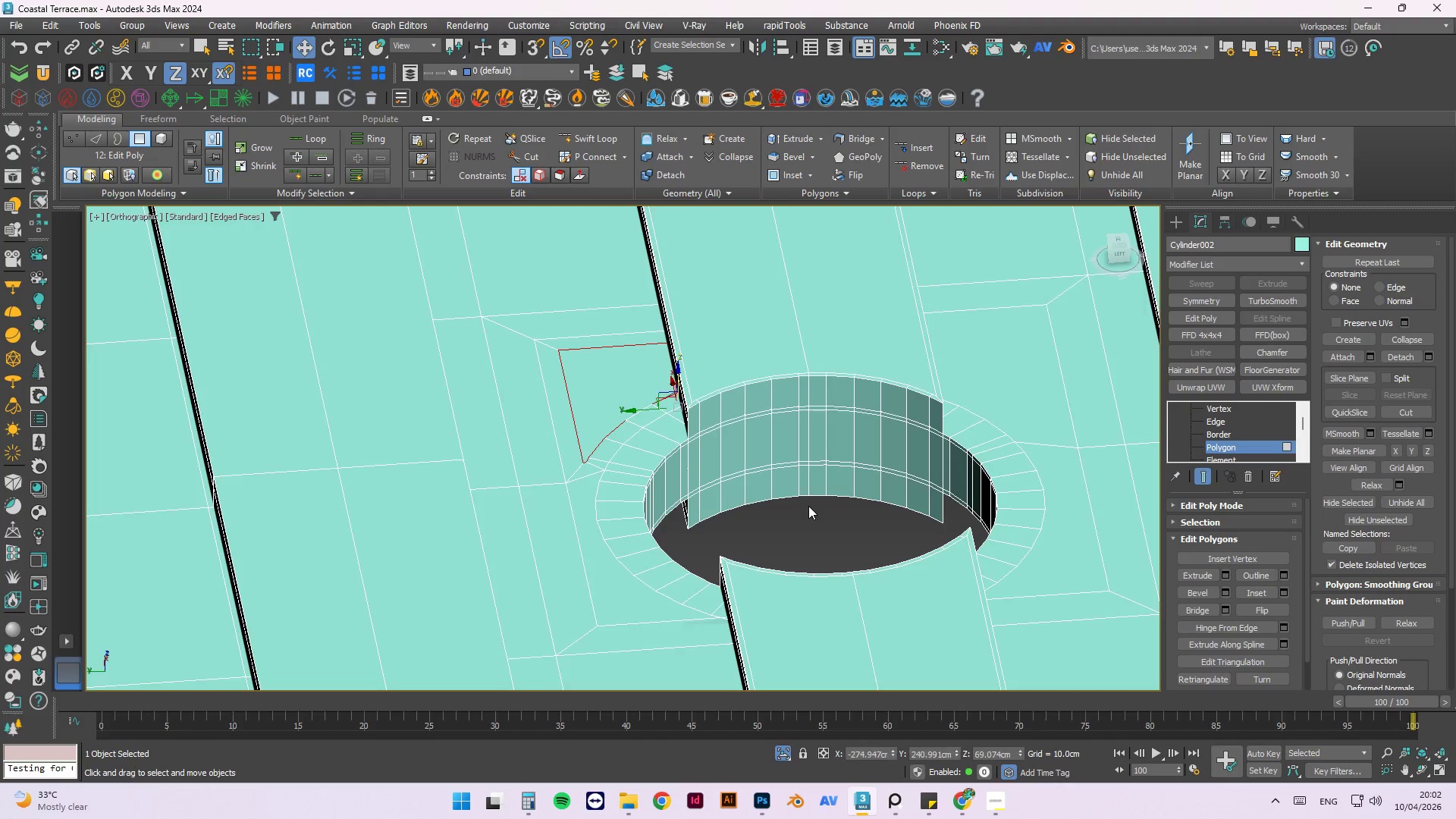 
key(Control+Z)
 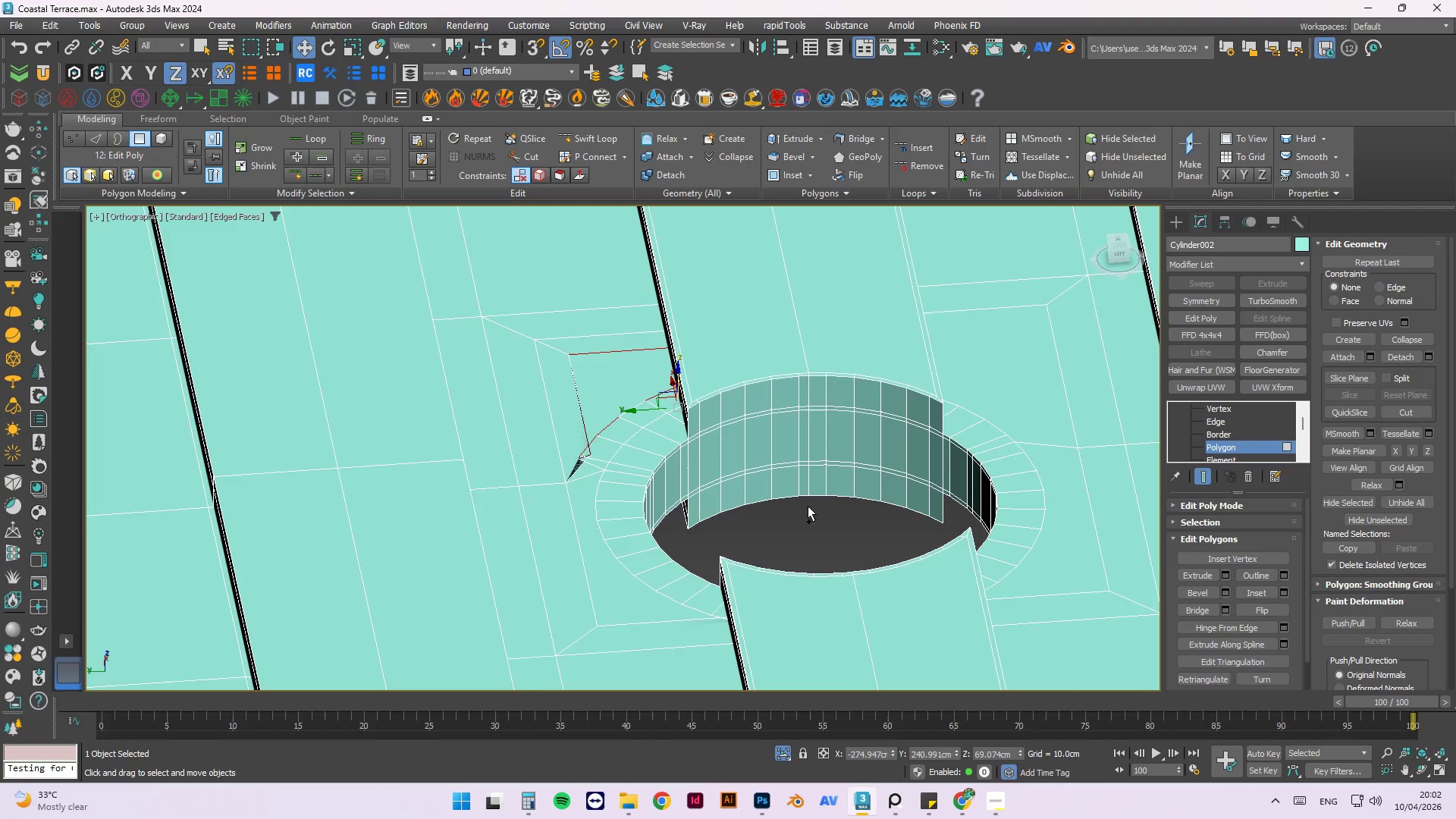 
key(Control+Z)
 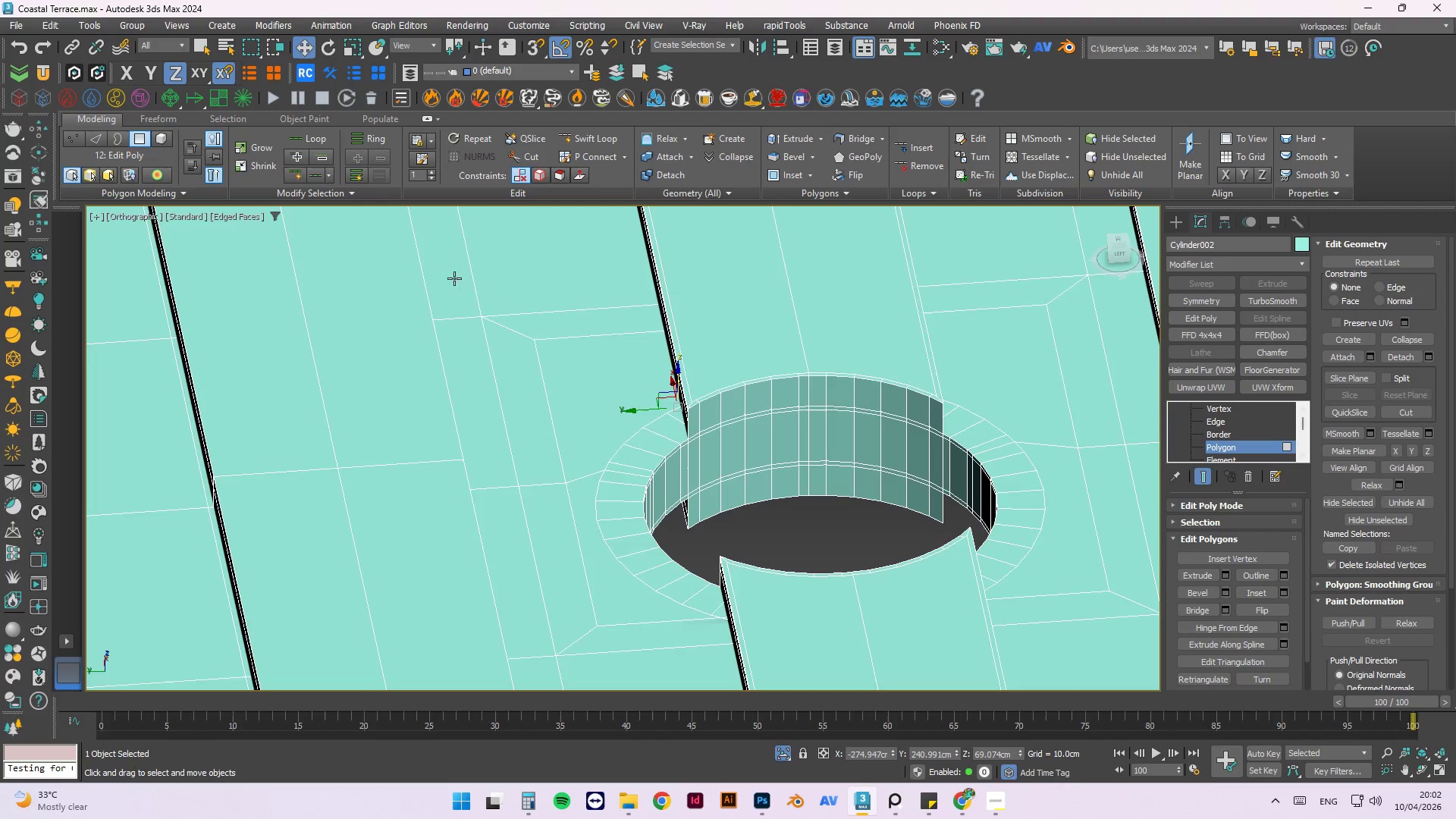 
scroll: coordinate [538, 265], scroll_direction: down, amount: 1.0
 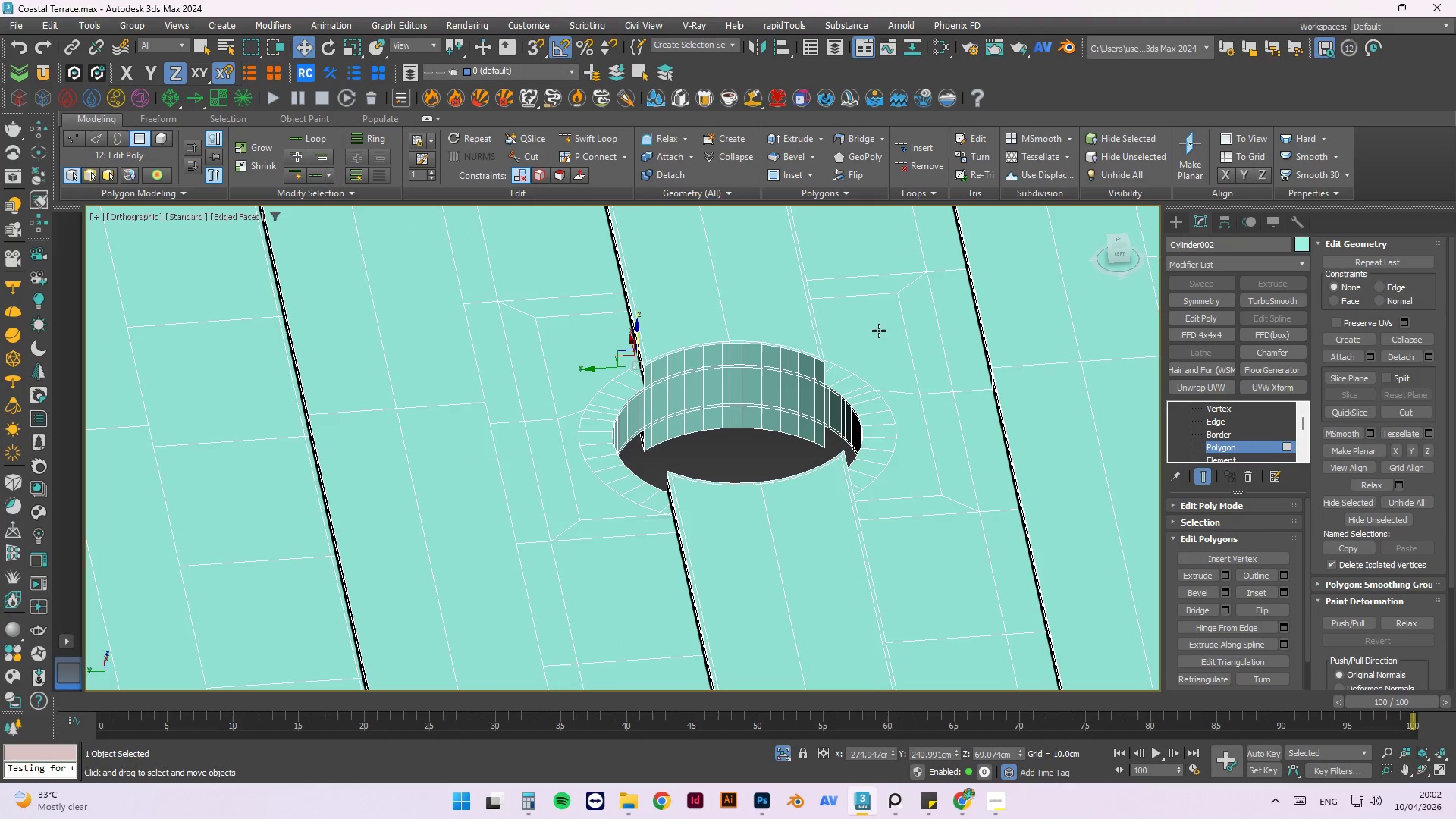 
scroll: coordinate [618, 315], scroll_direction: up, amount: 2.0
 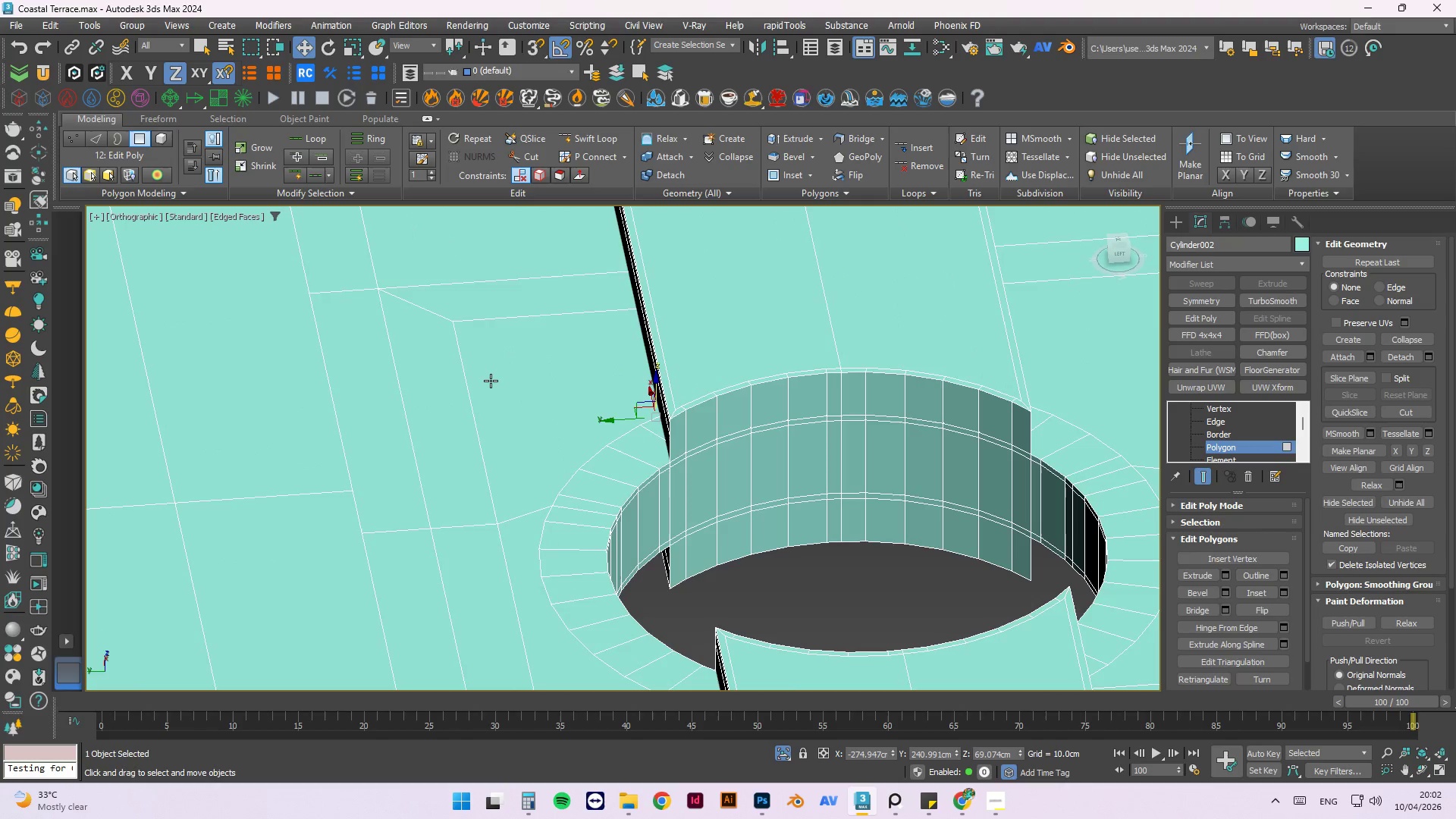 
left_click([491, 381])
 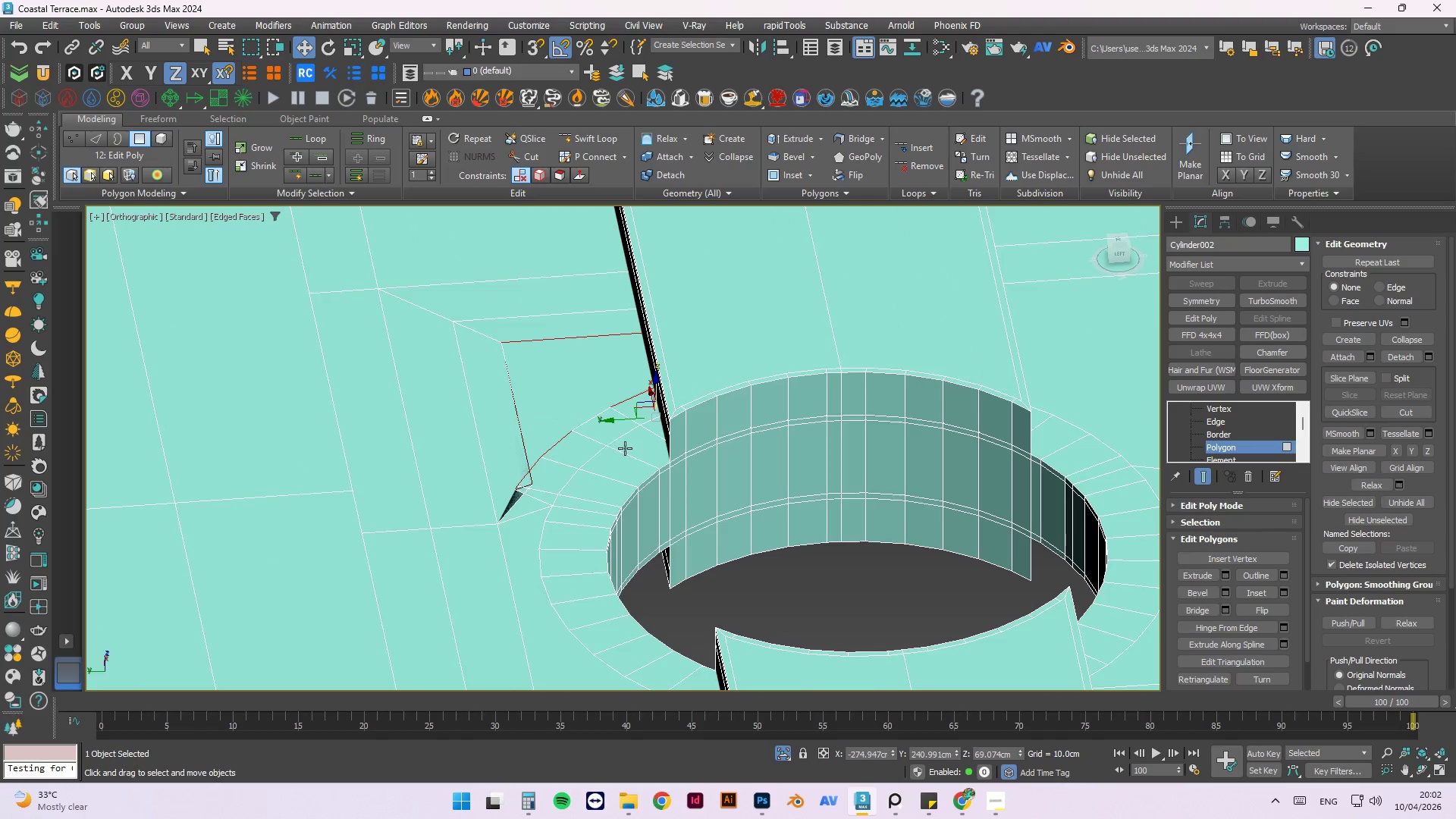 
key(Control+Z)
 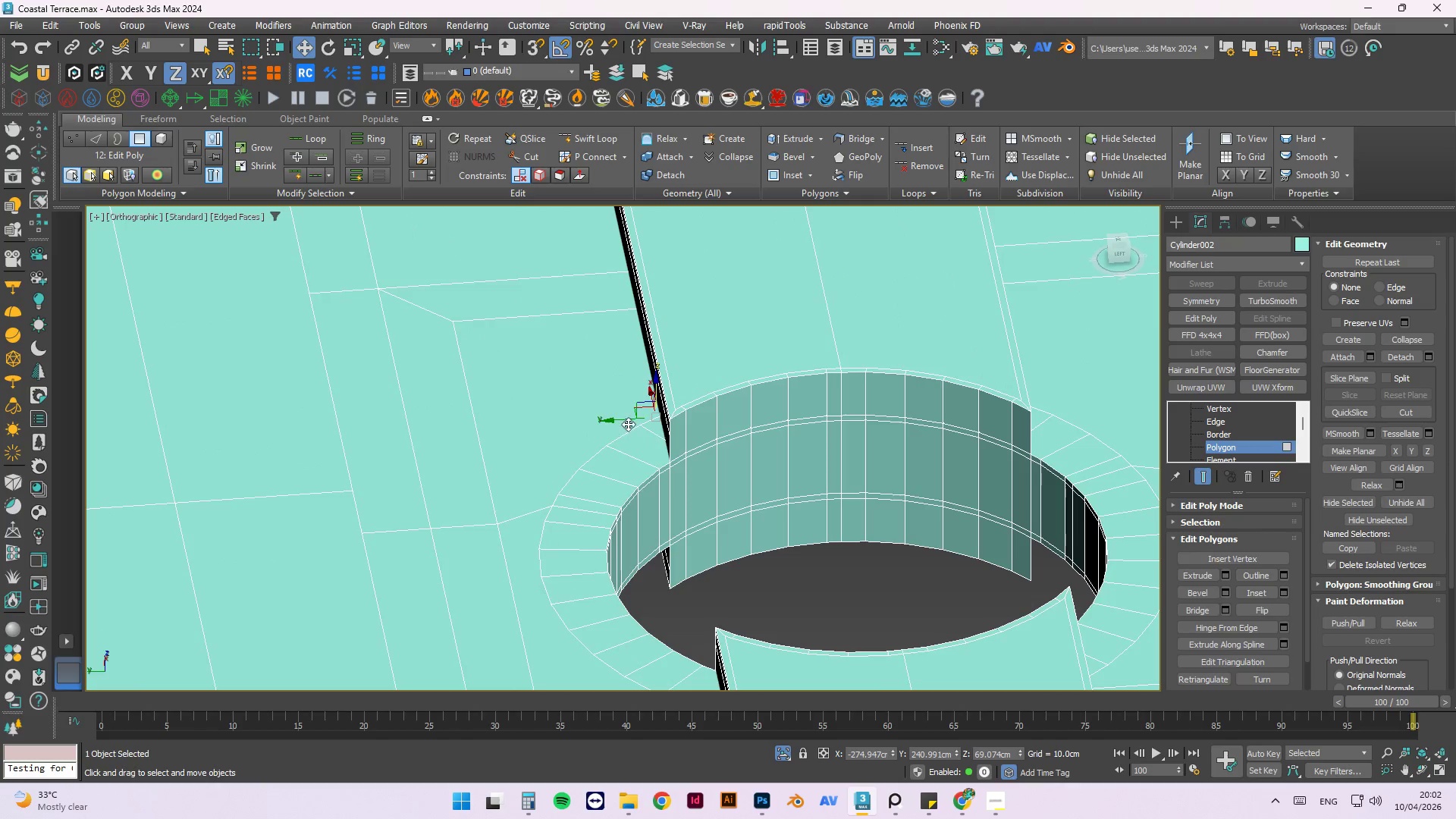 
key(Alt+C)
 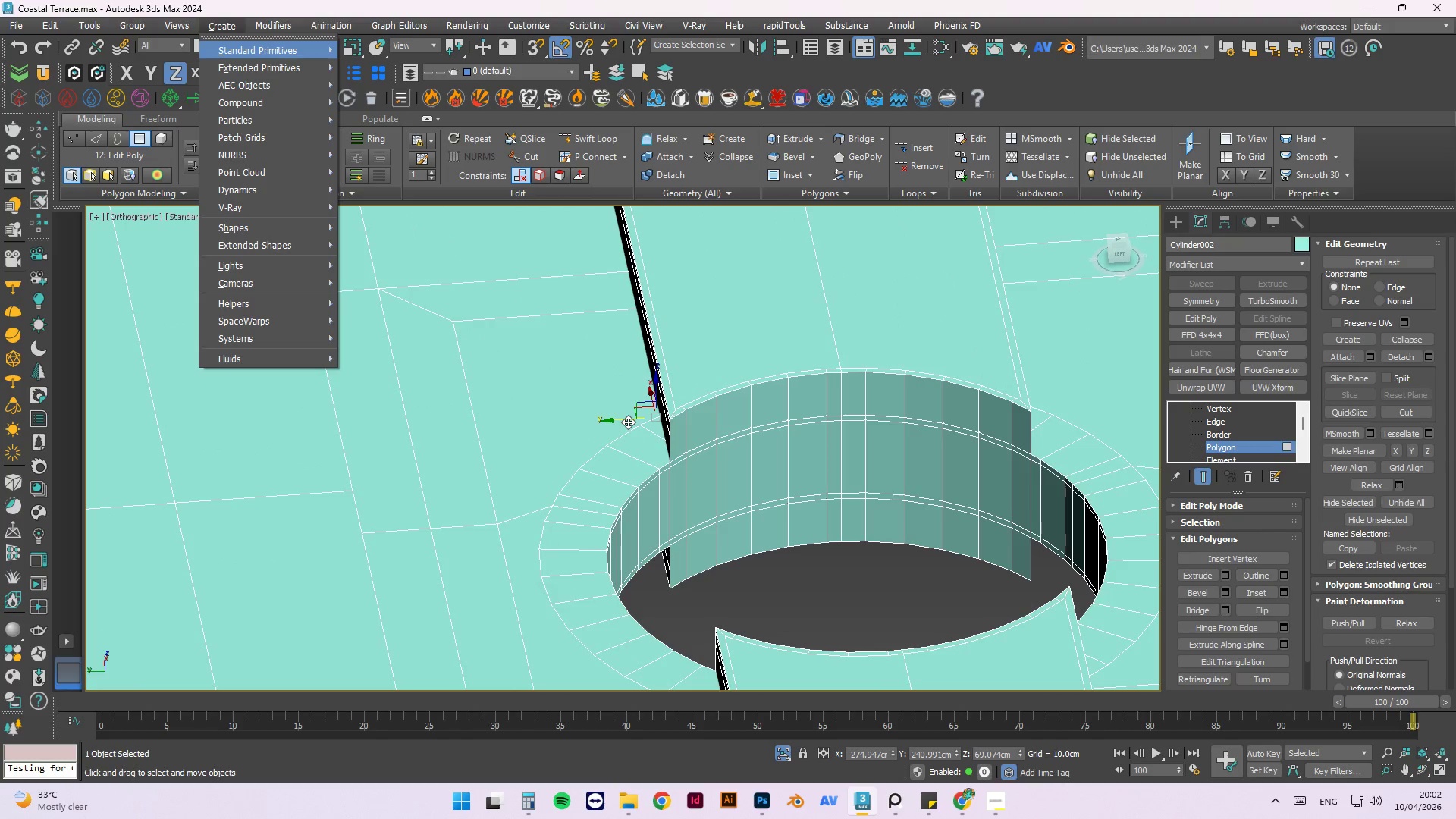 
key(Alt+C)
 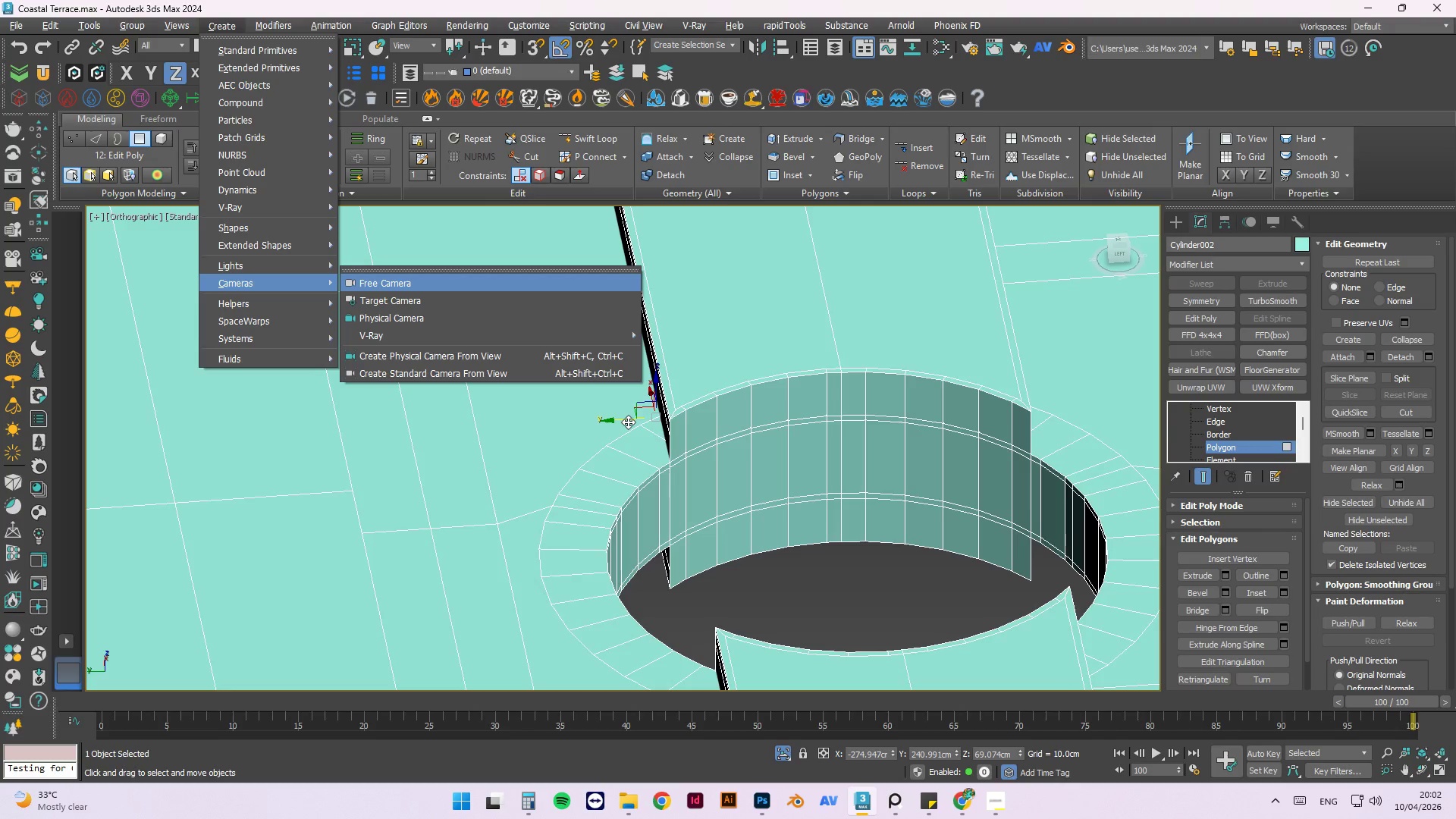 
key(Alt+C)
 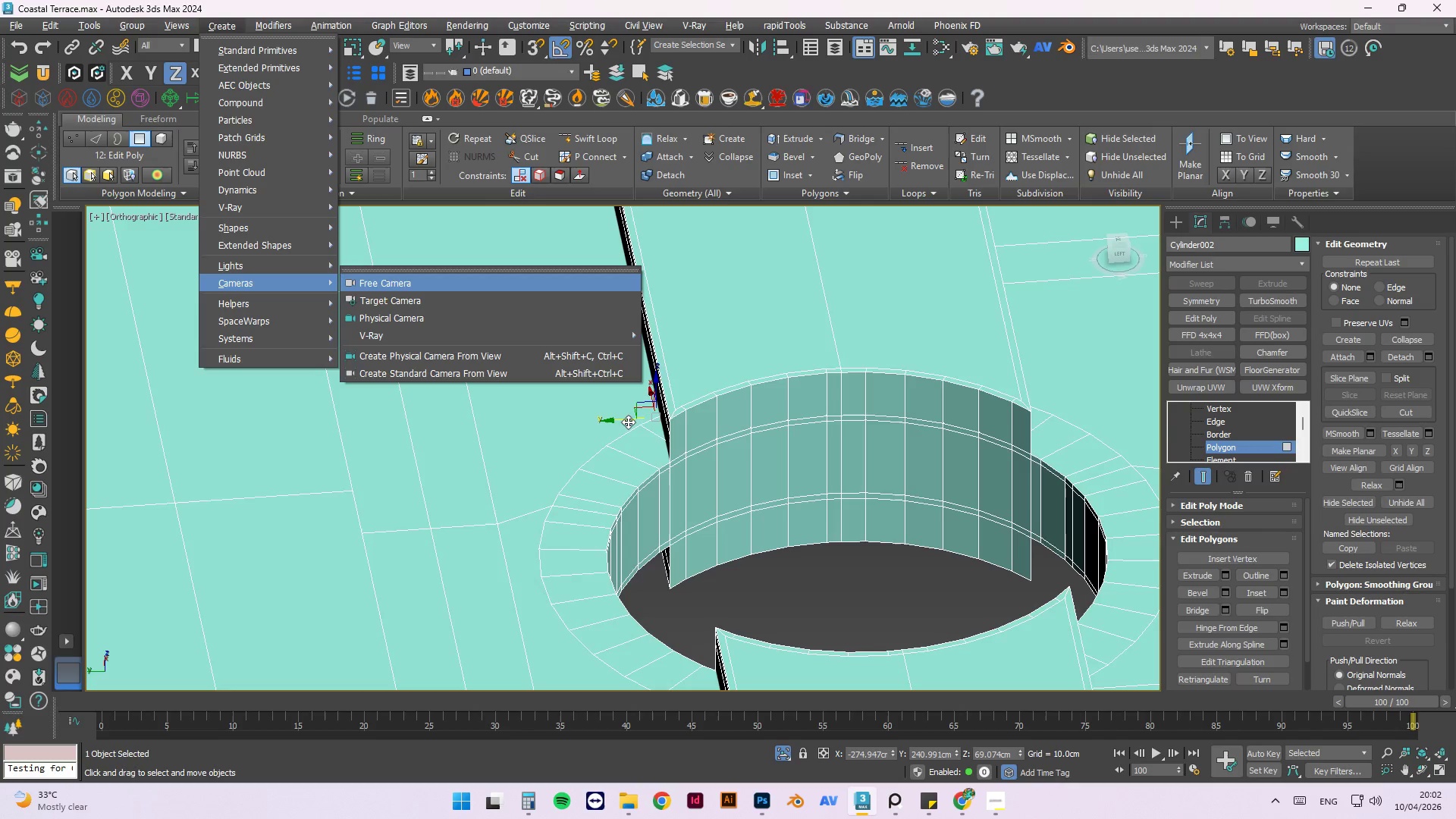 
key(Escape)
 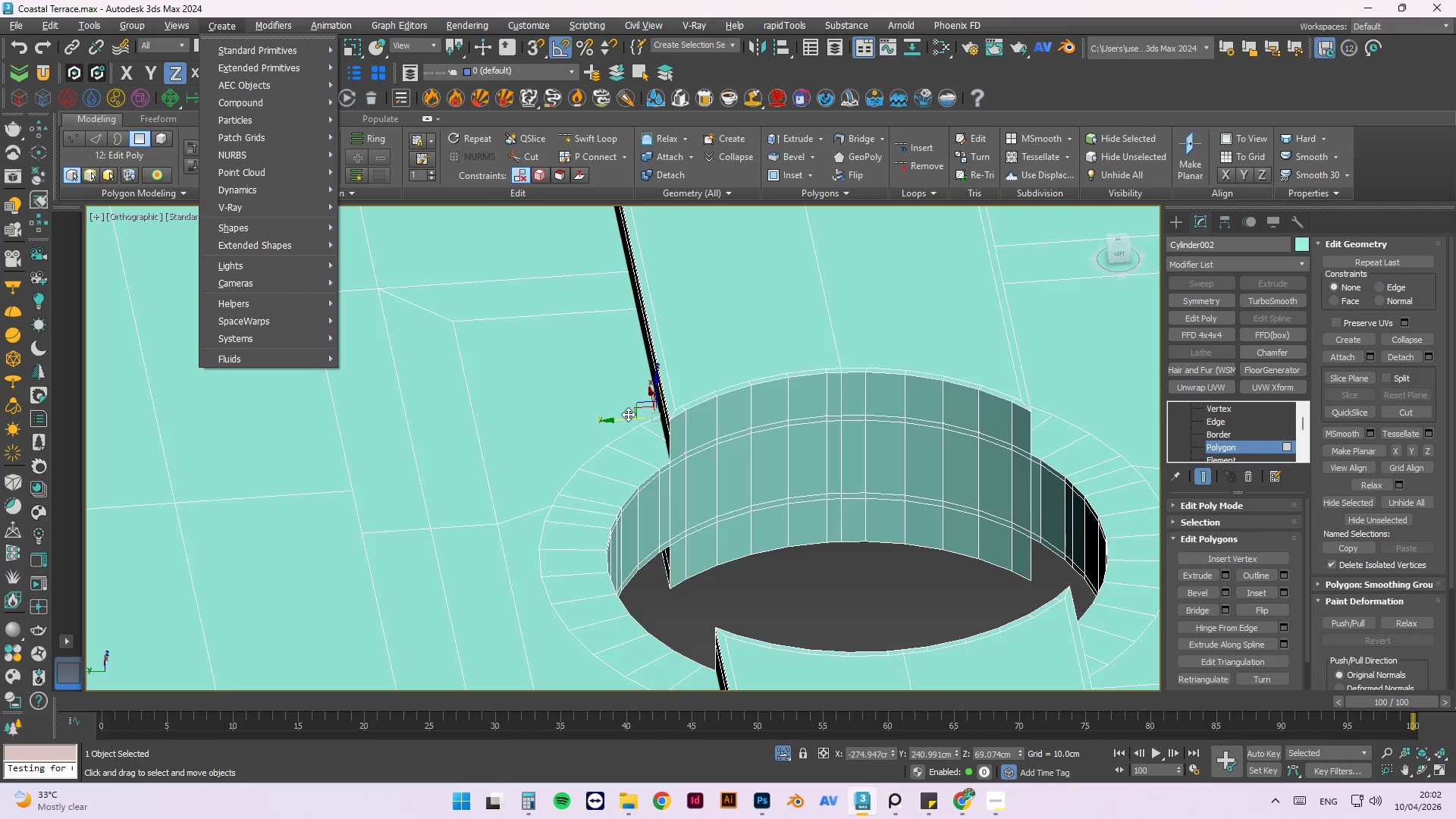 
key(Escape)
 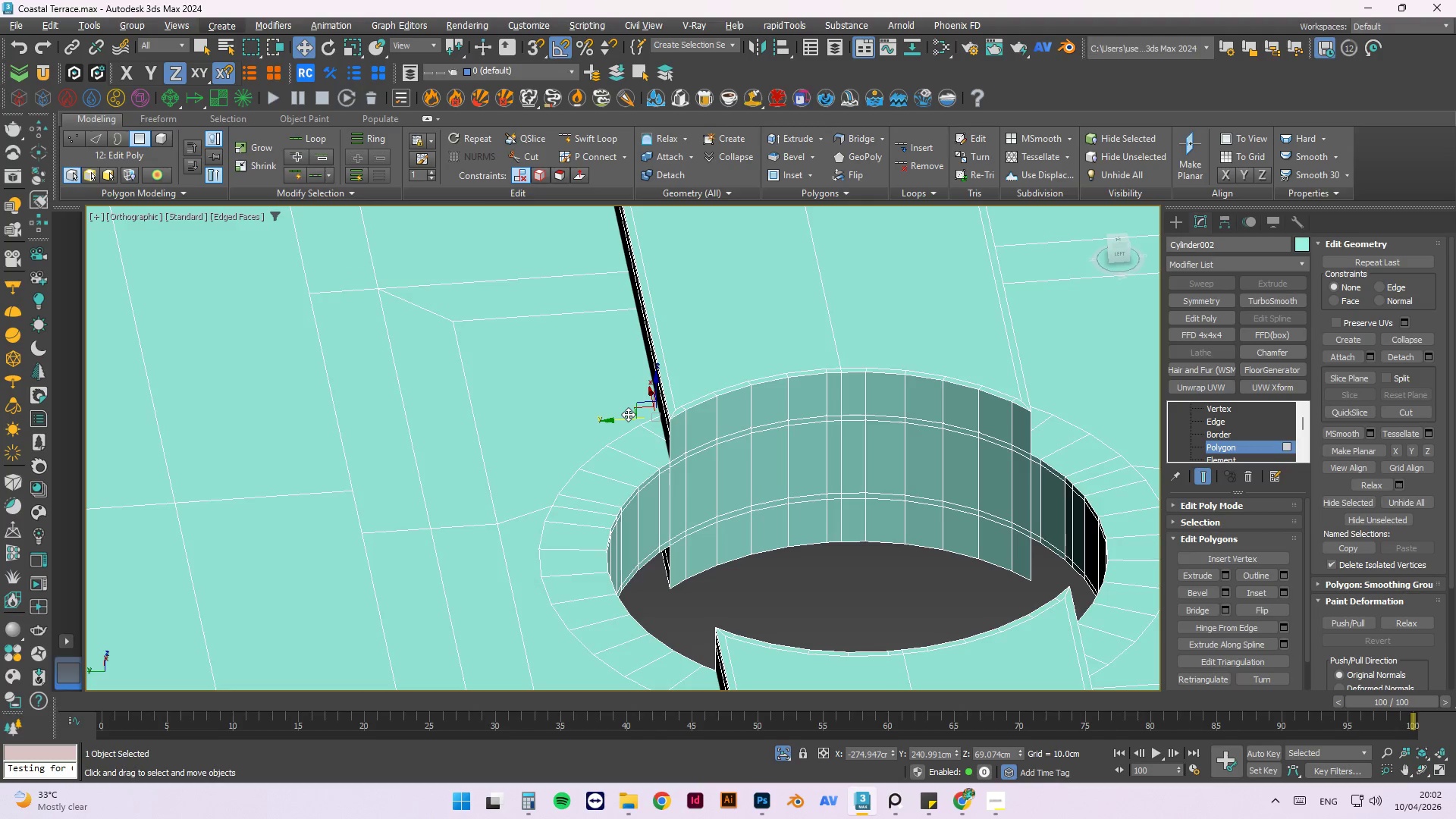 
hold_key(key=AltRight, duration=2.5)
 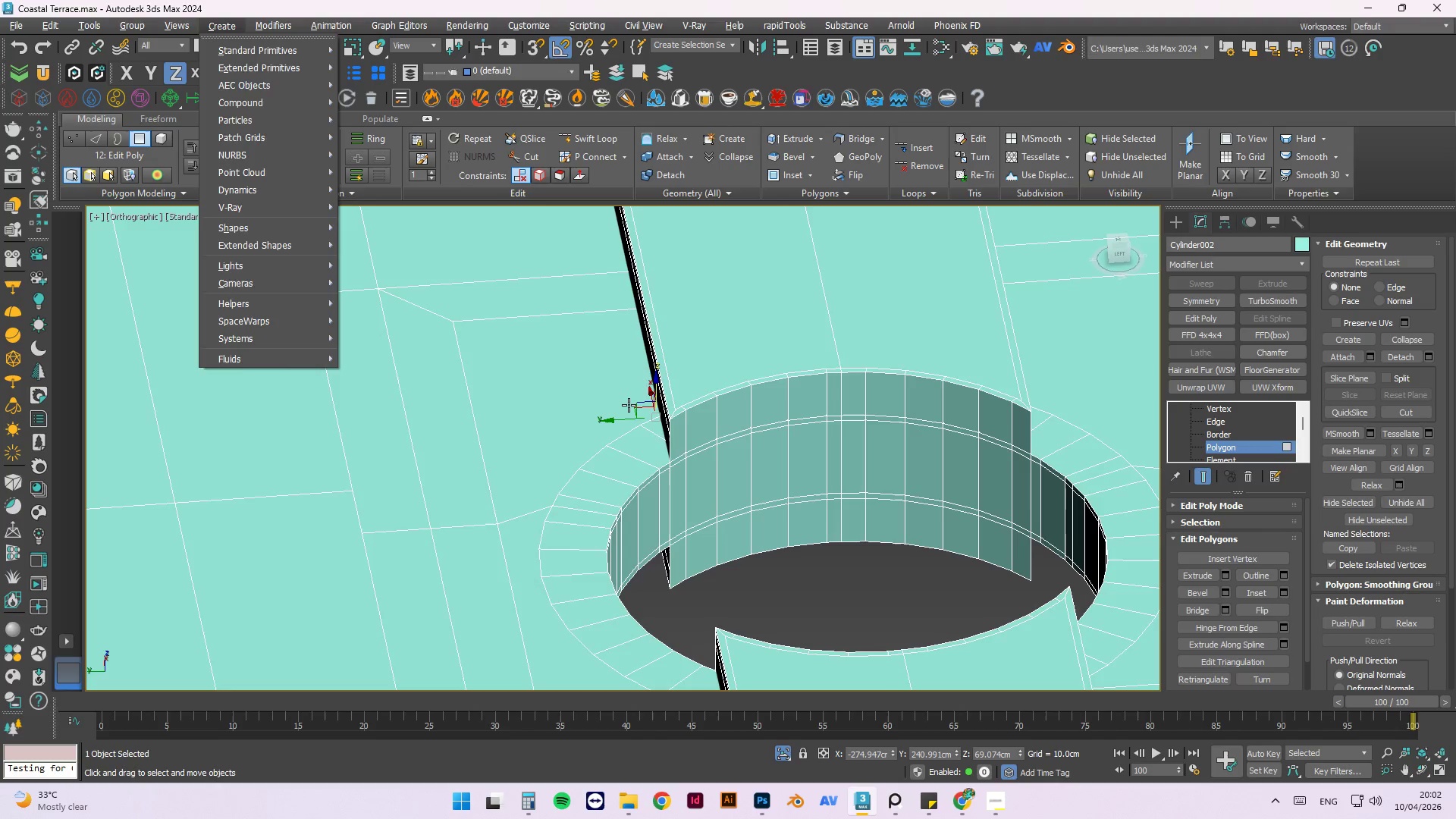 
hold_key(key=C, duration=0.47)
 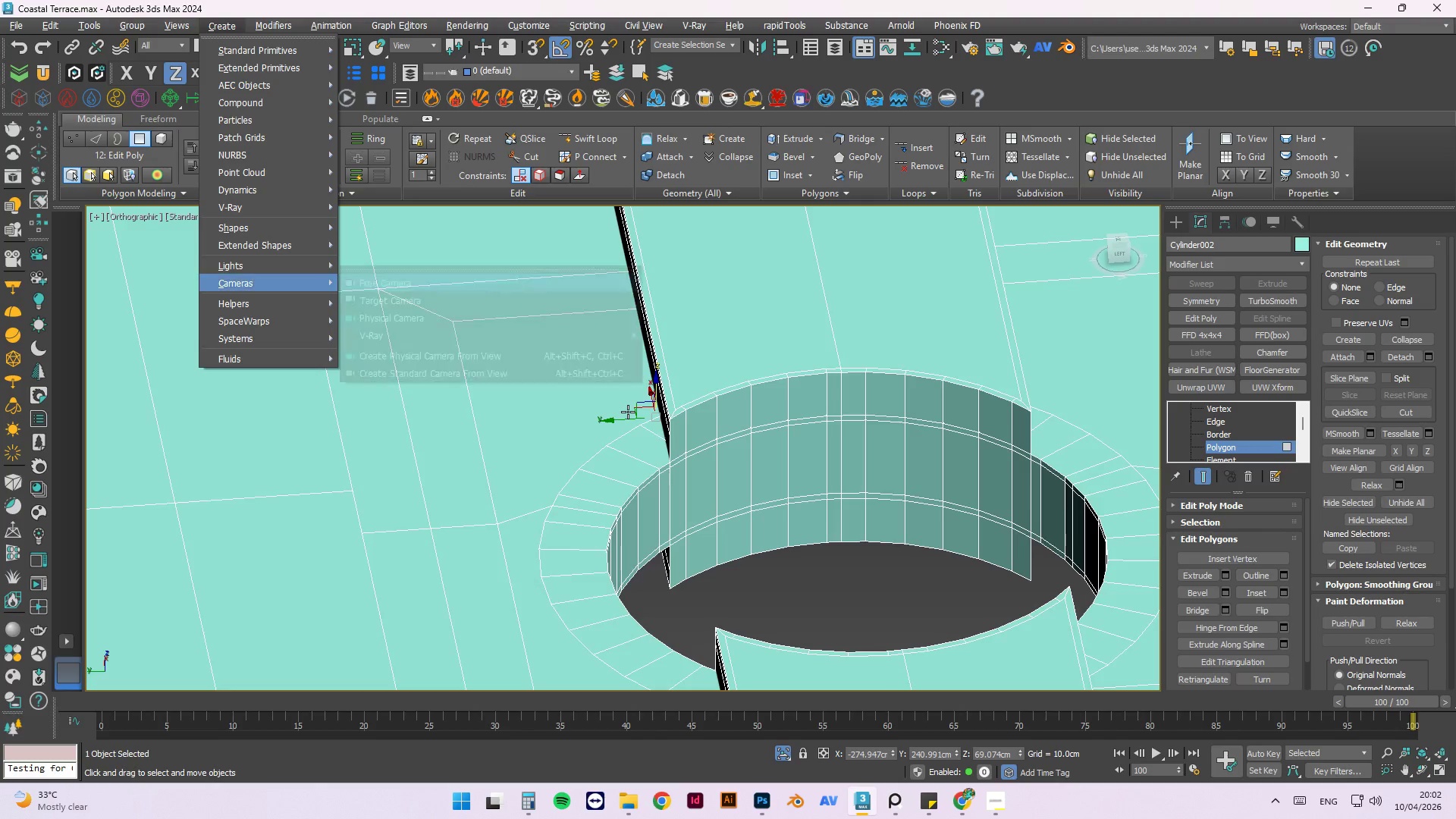 
hold_key(key=C, duration=0.86)
 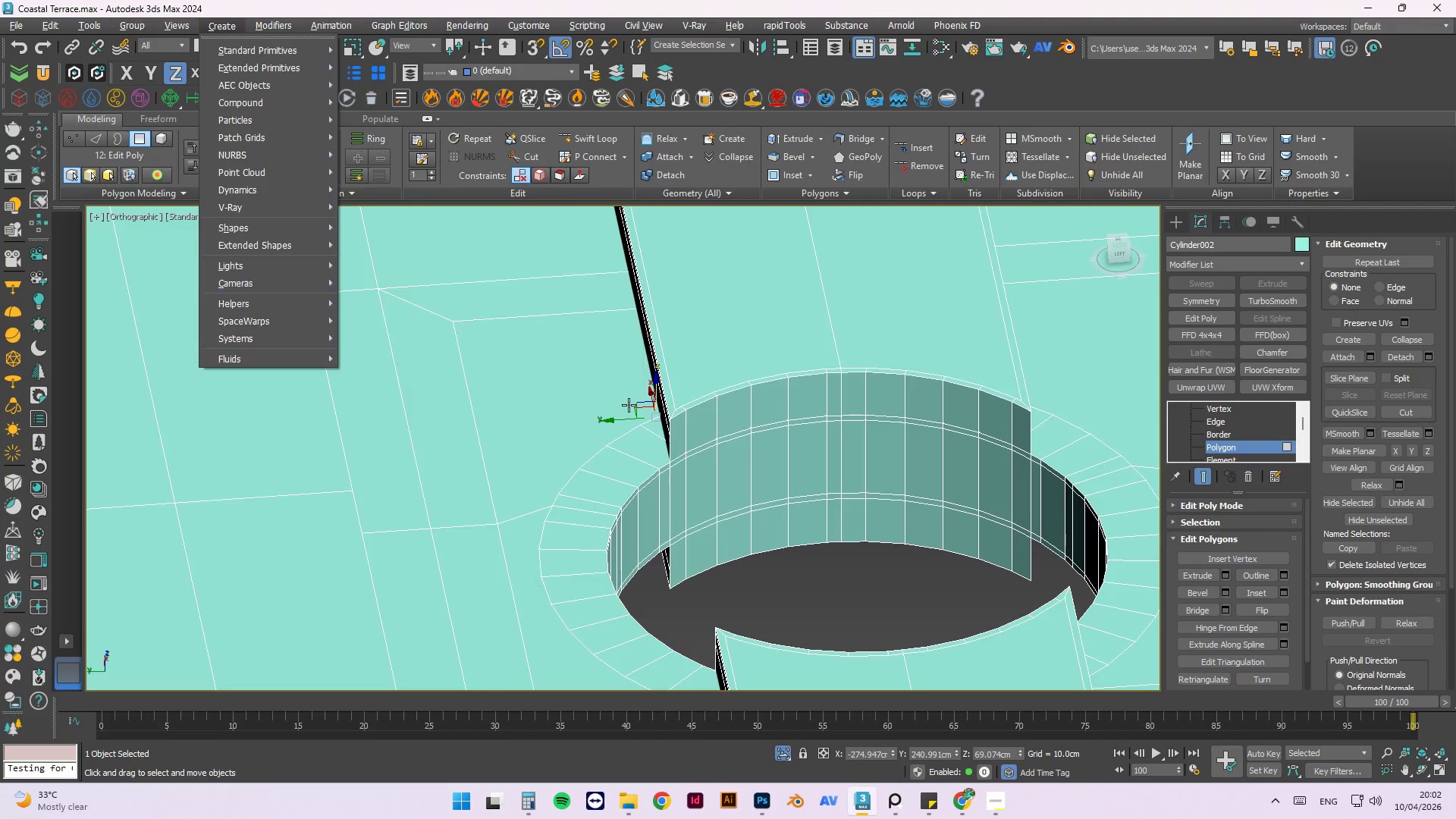 
key(Escape)
 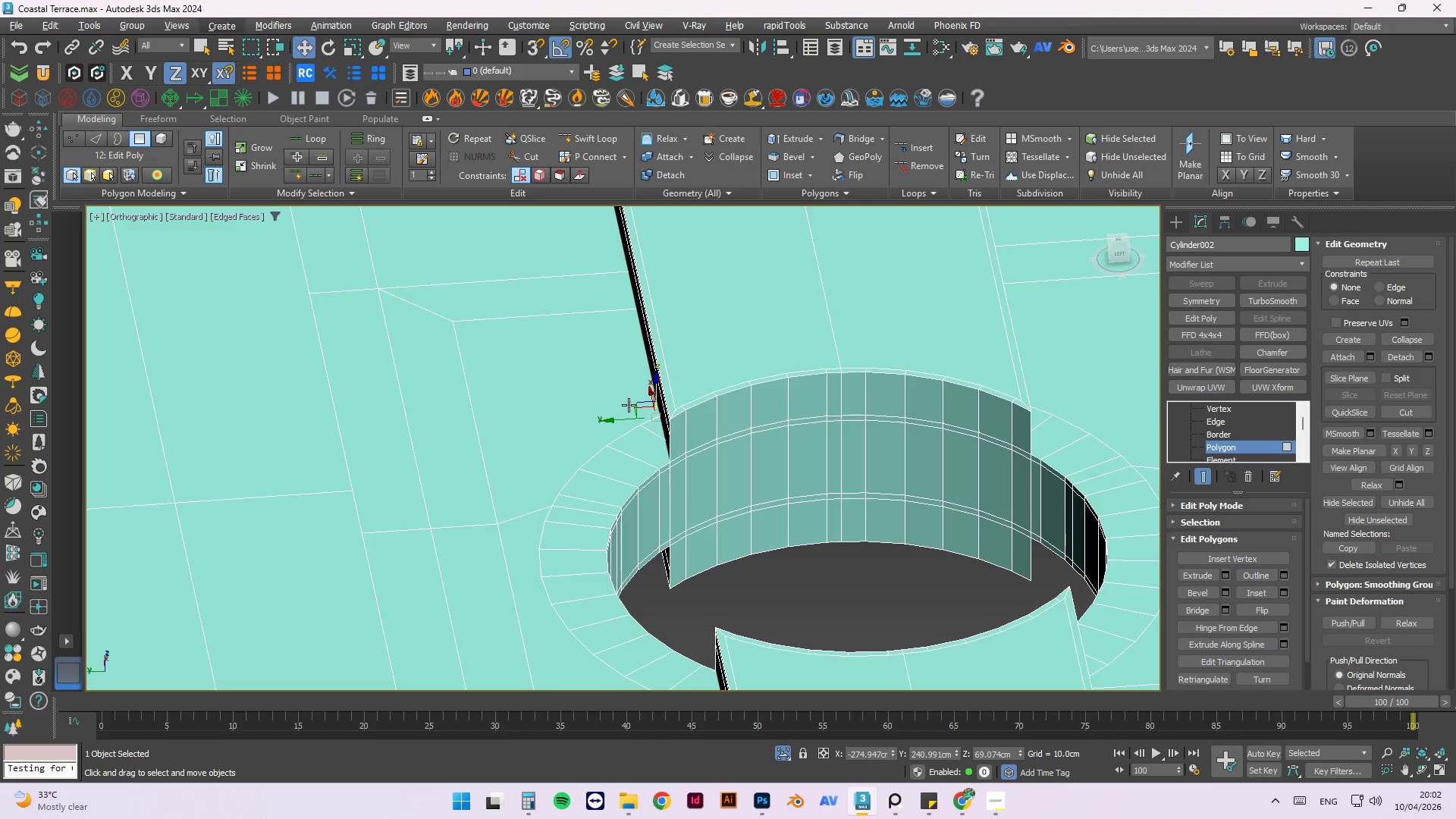 
key(Escape)
 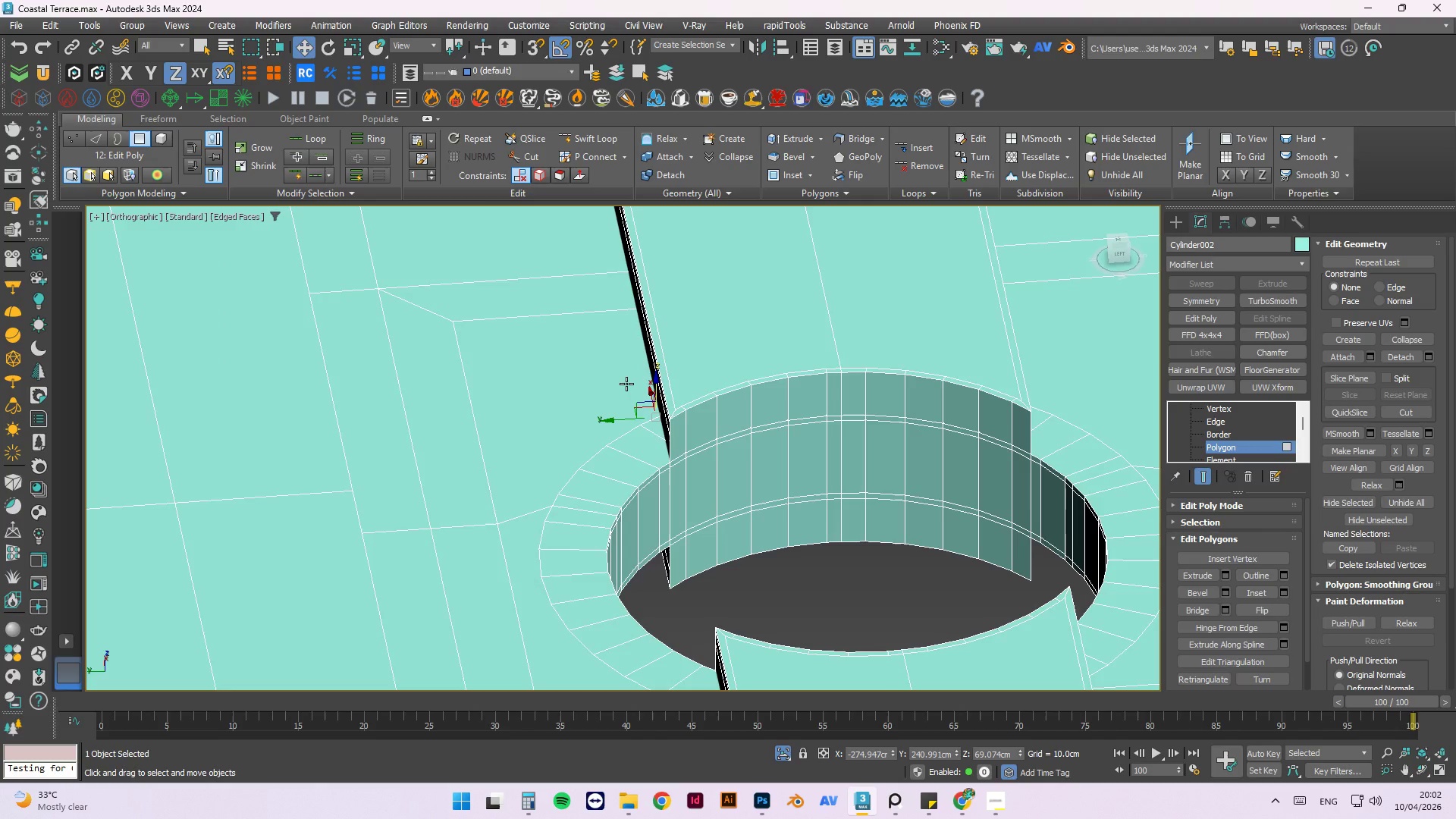 
key(C)
 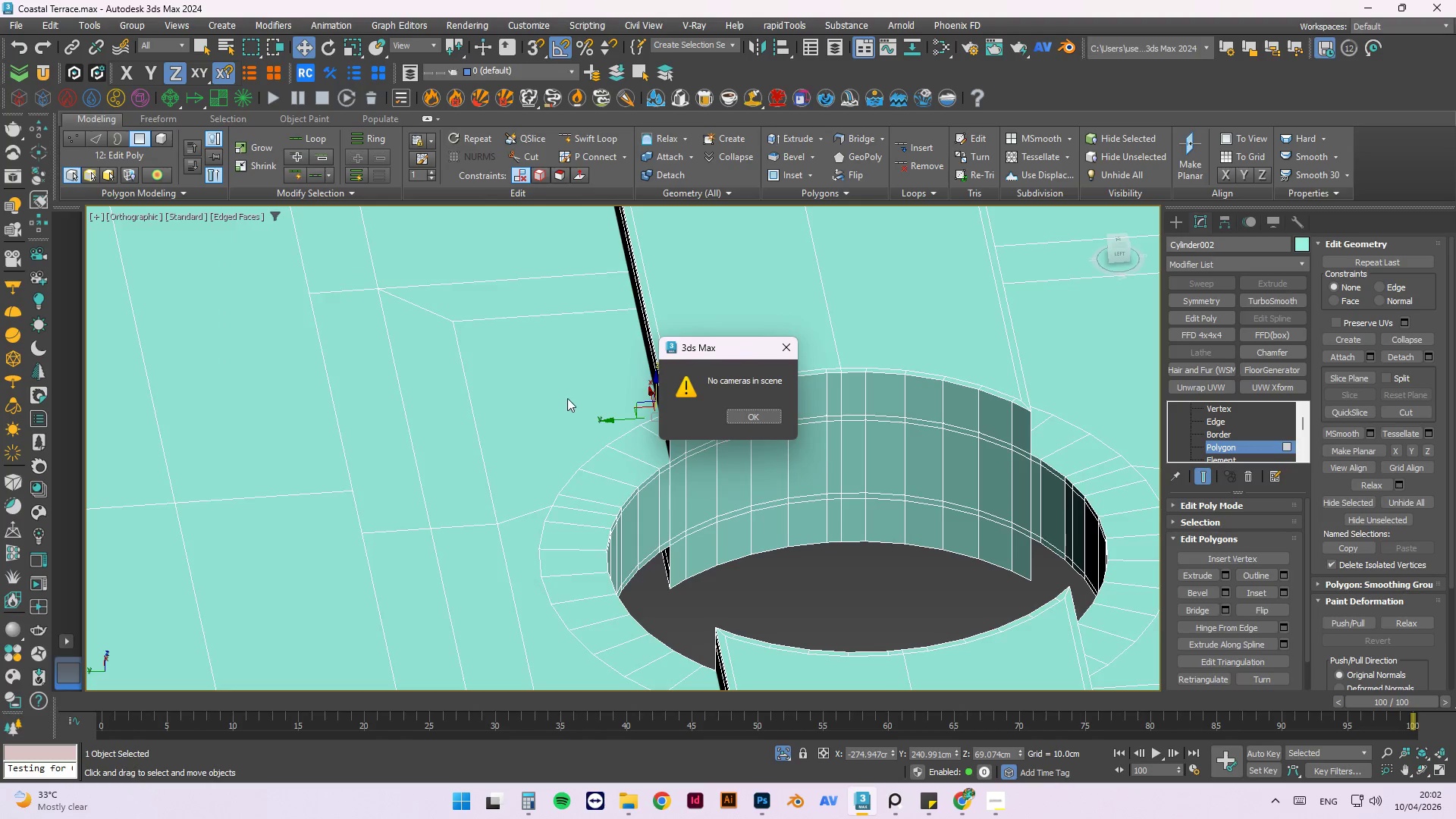 
key(Escape)
 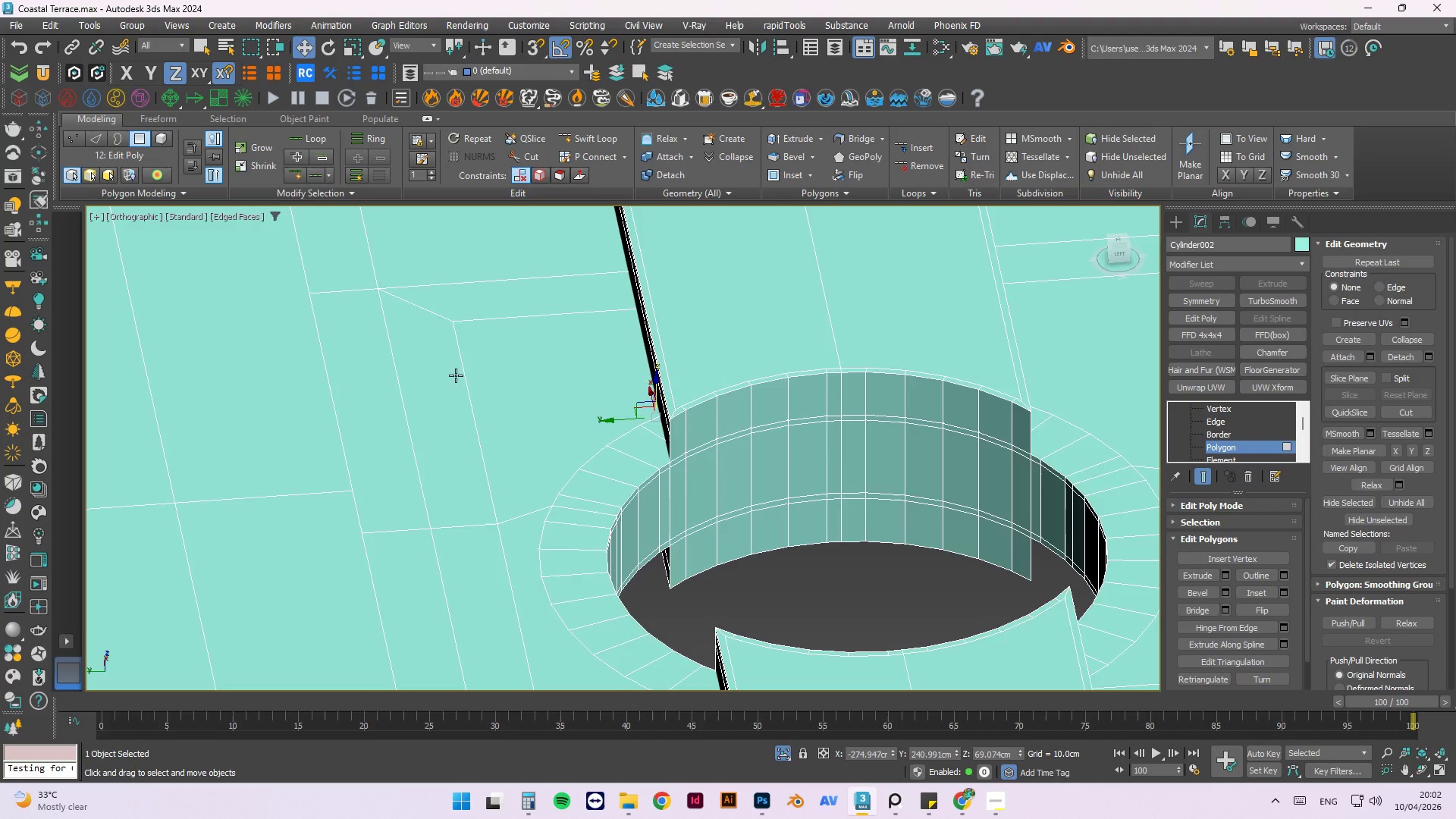 
key(S)
 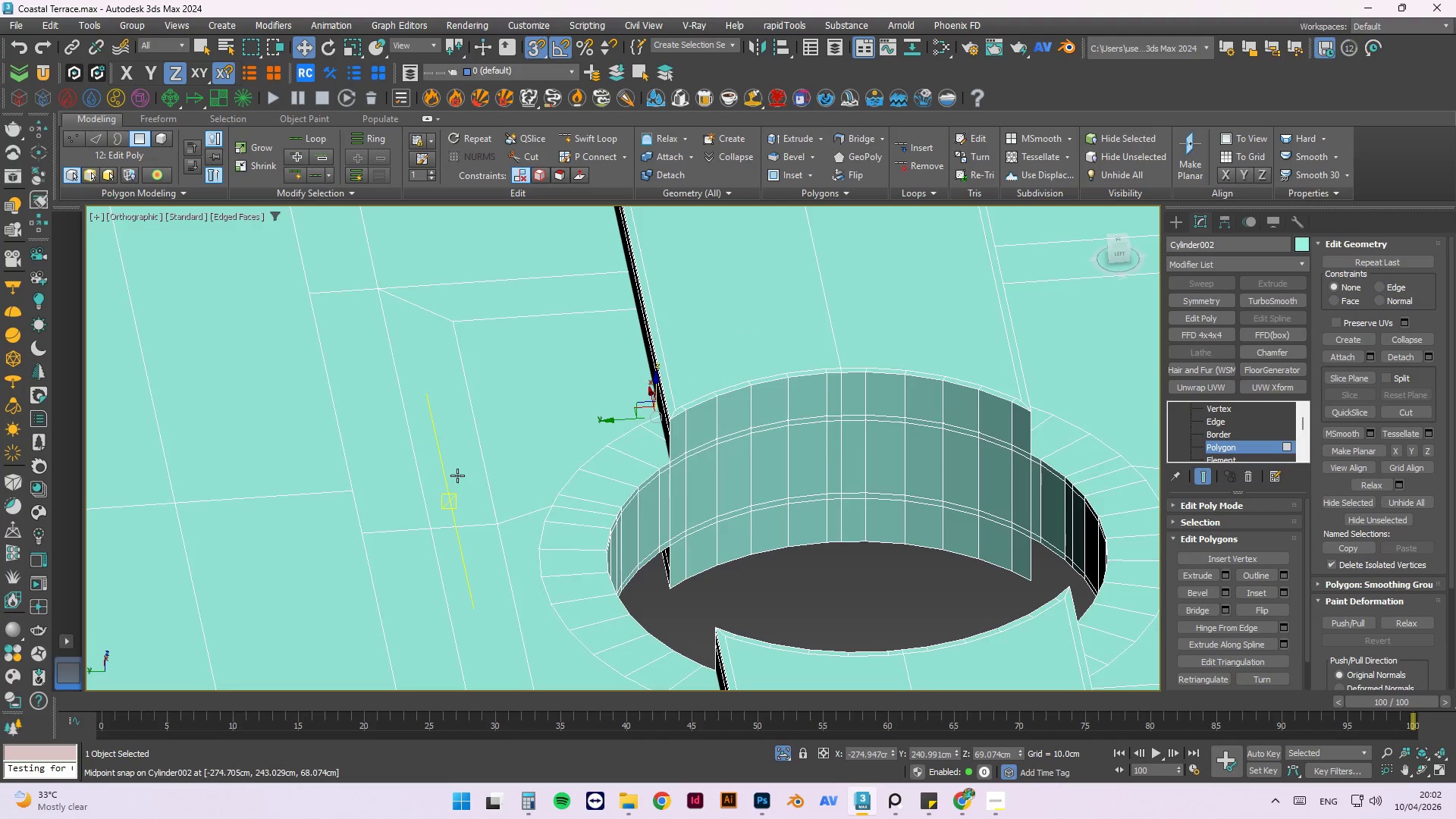 
key(Escape)
type(xcut)
 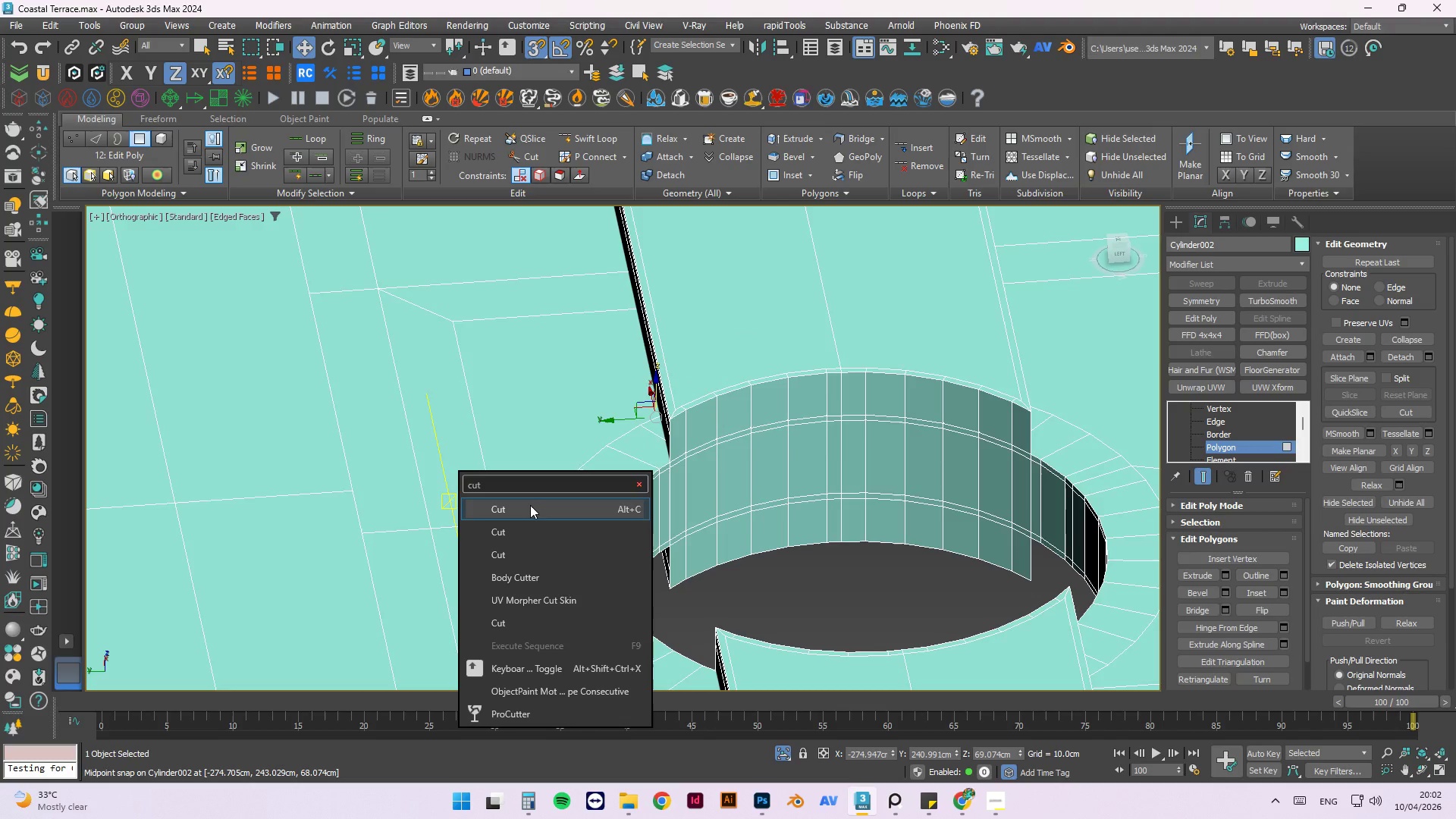 
left_click([530, 505])
 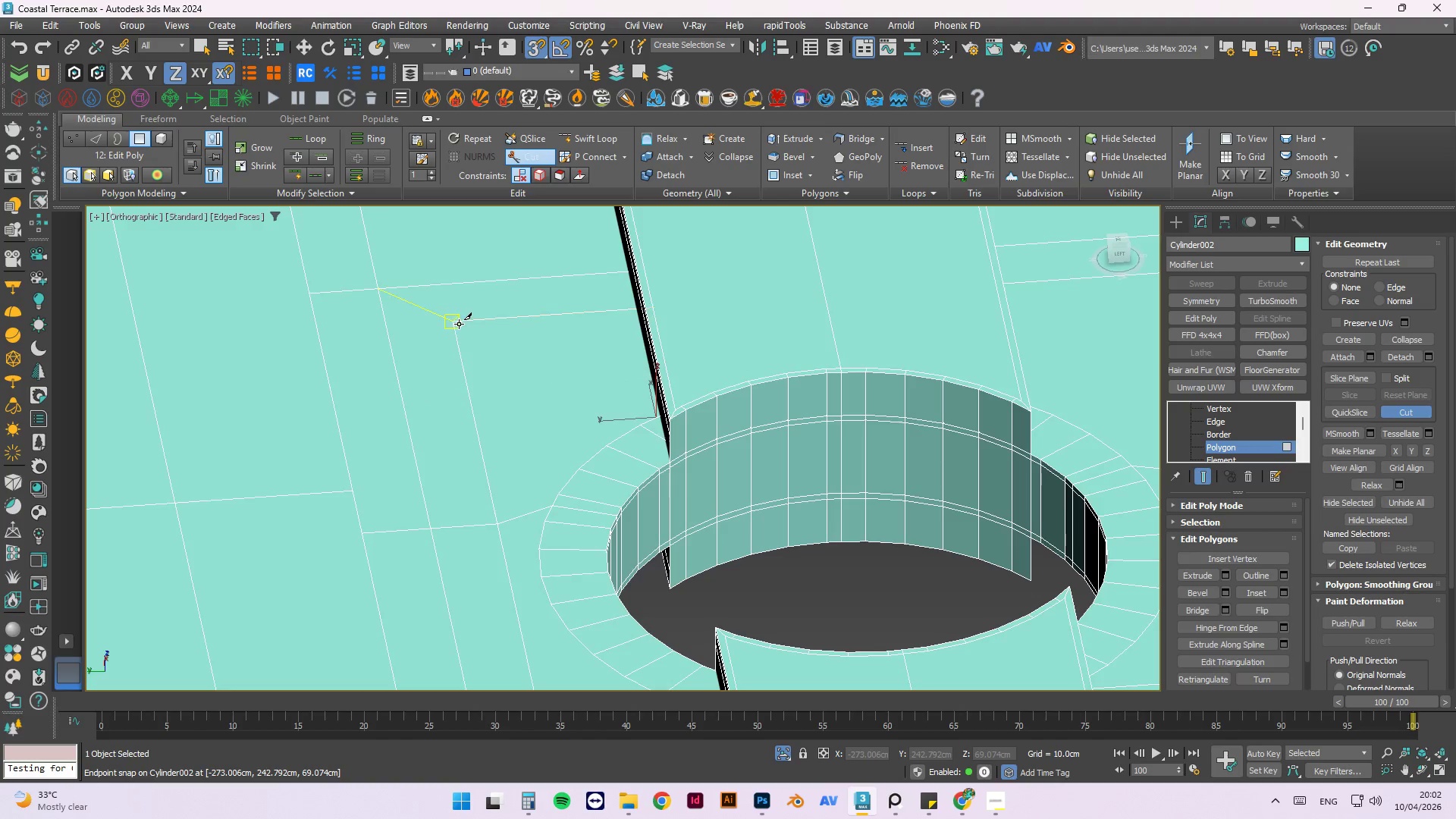 
left_click([458, 324])
 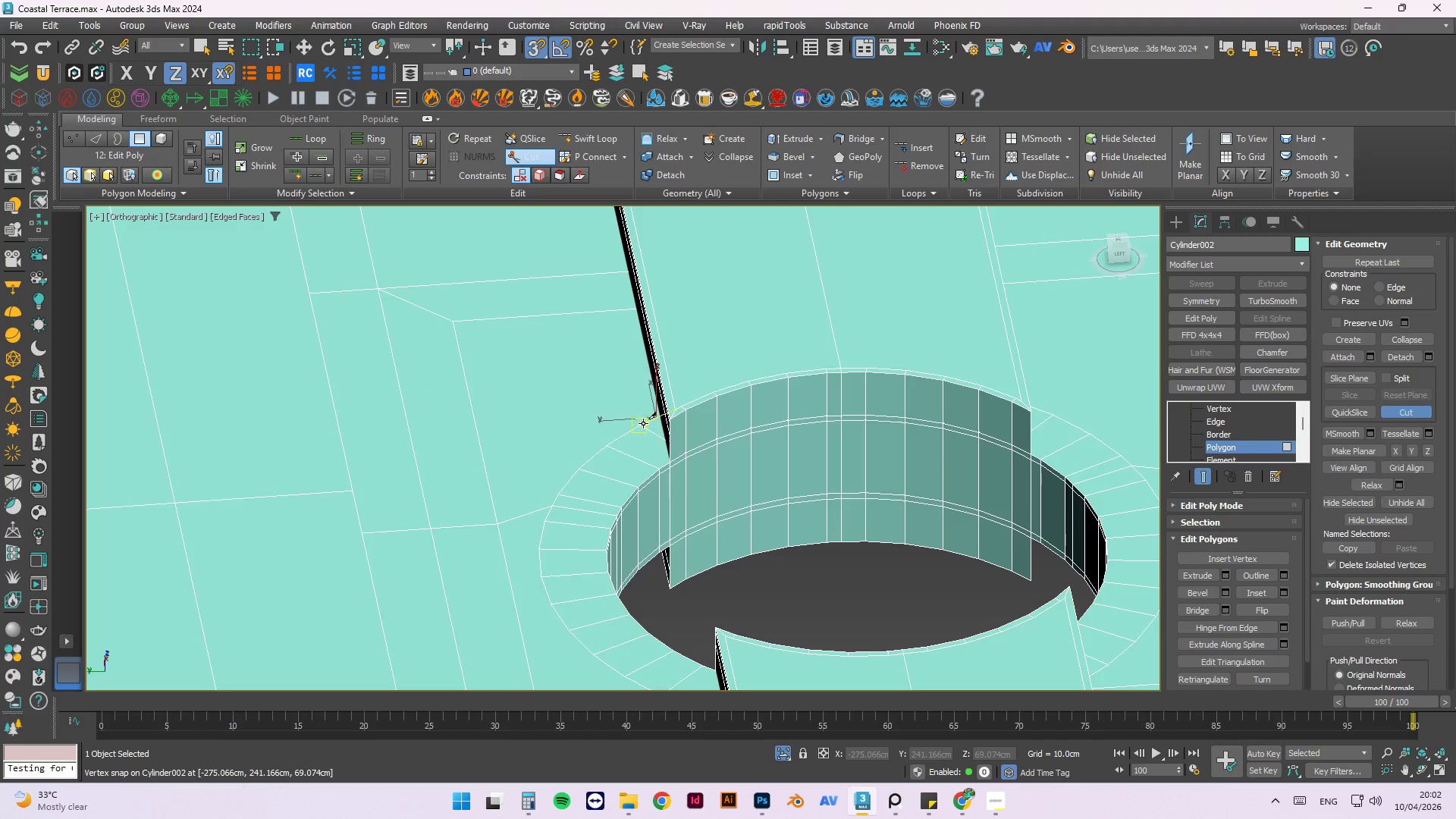 
scroll: coordinate [642, 421], scroll_direction: up, amount: 2.0
 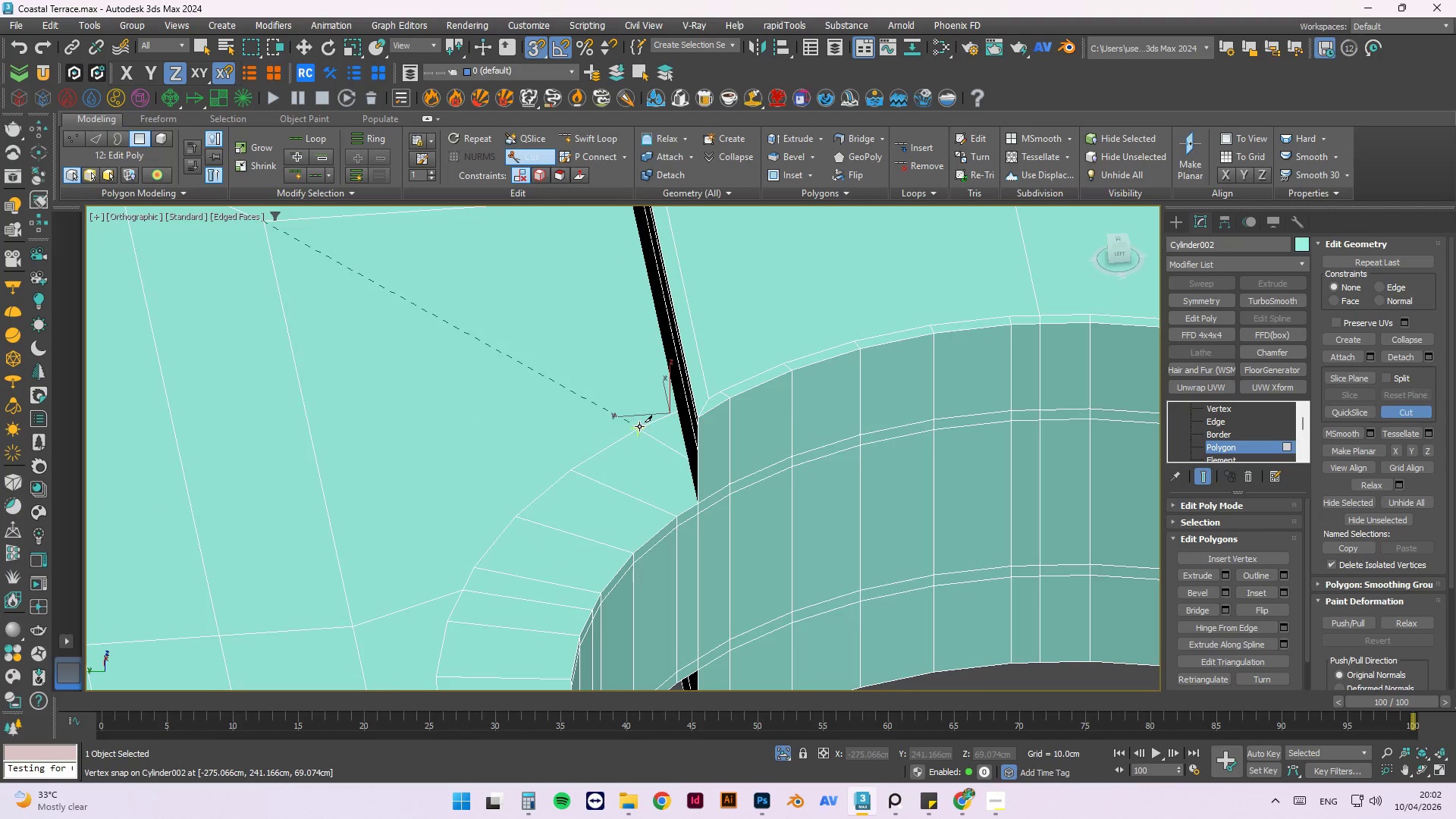 
left_click([640, 426])
 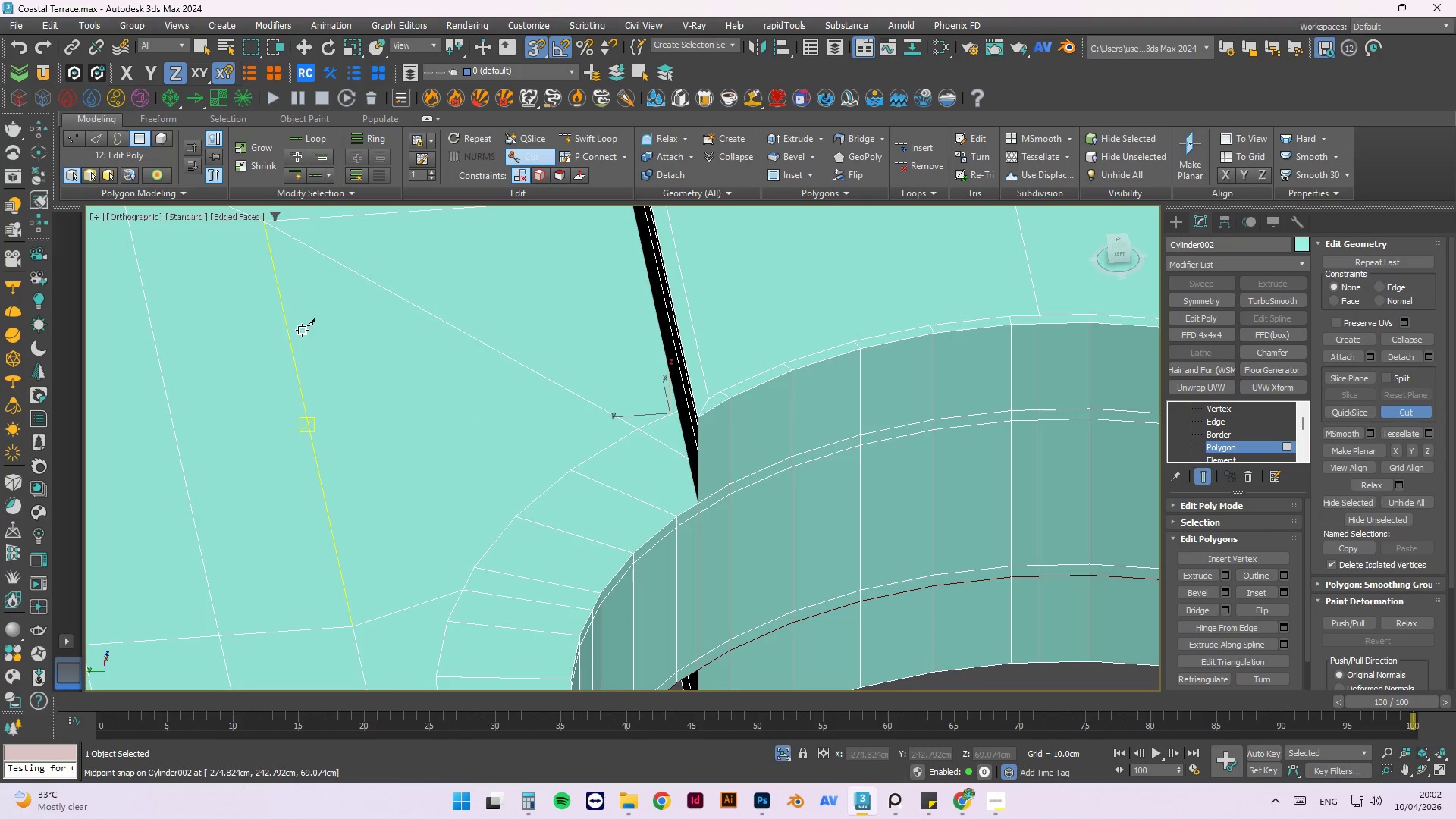 
right_click([305, 306])
 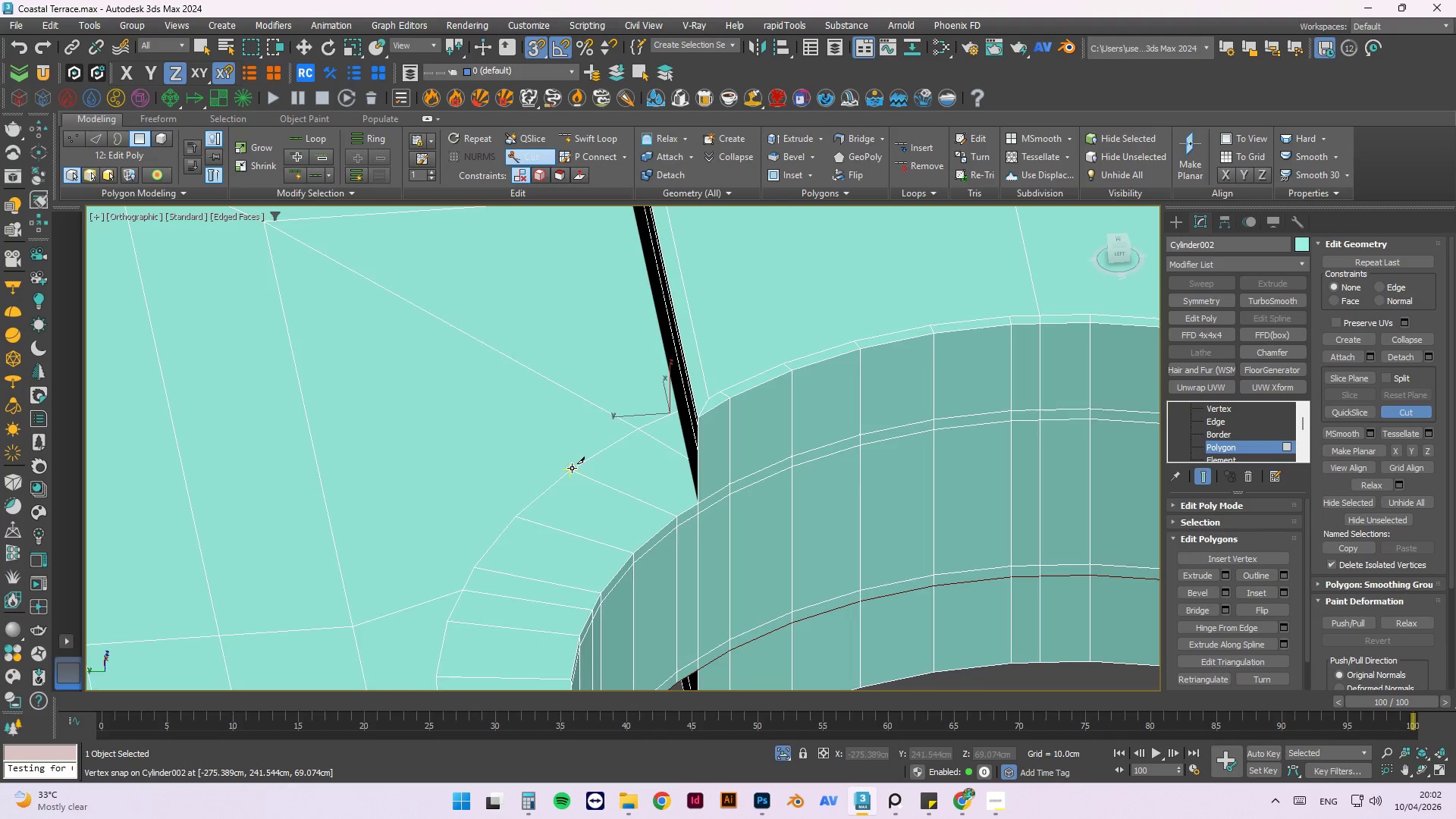 
left_click([571, 469])
 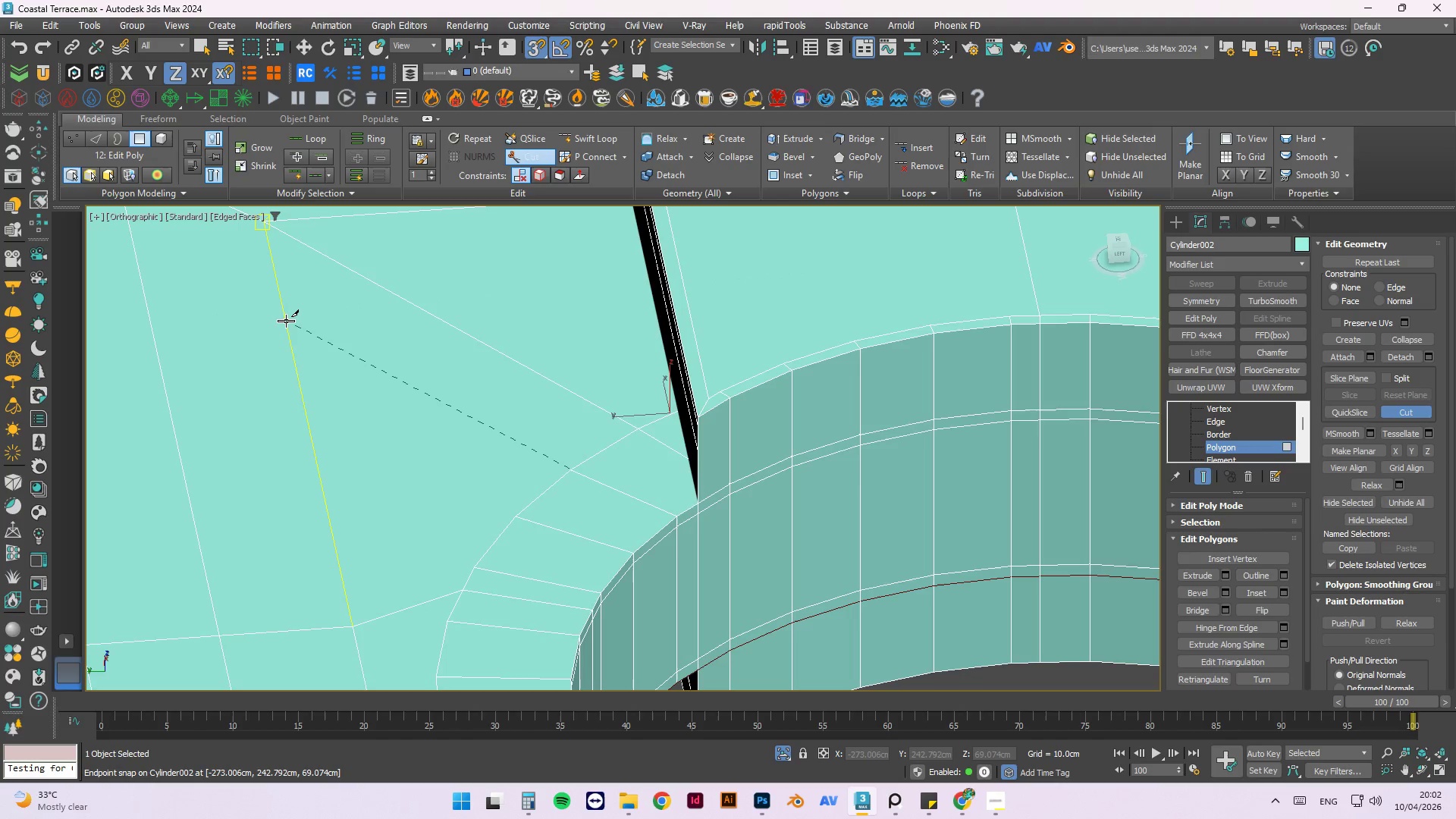 
key(S)
 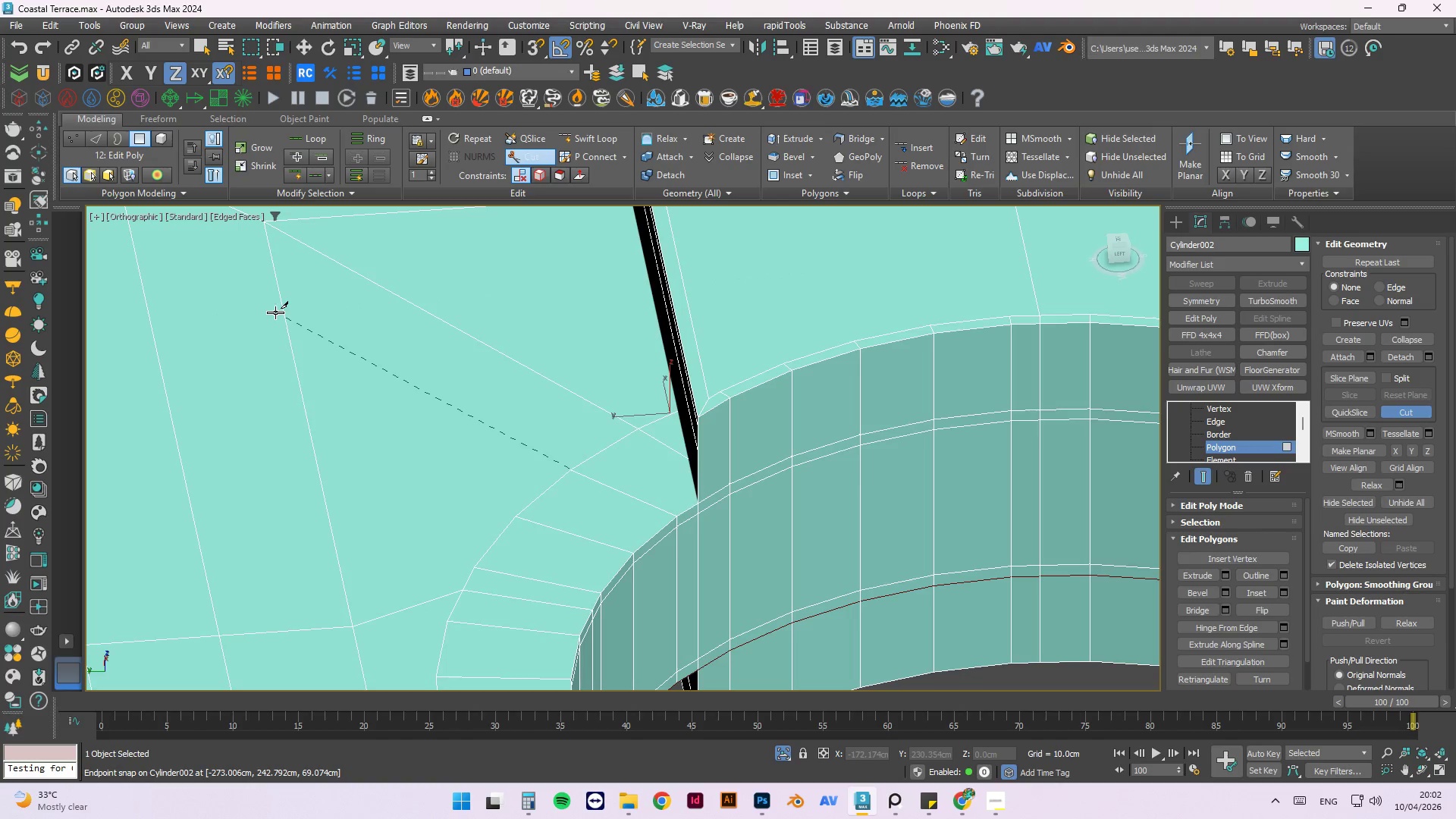 
left_click([281, 320])
 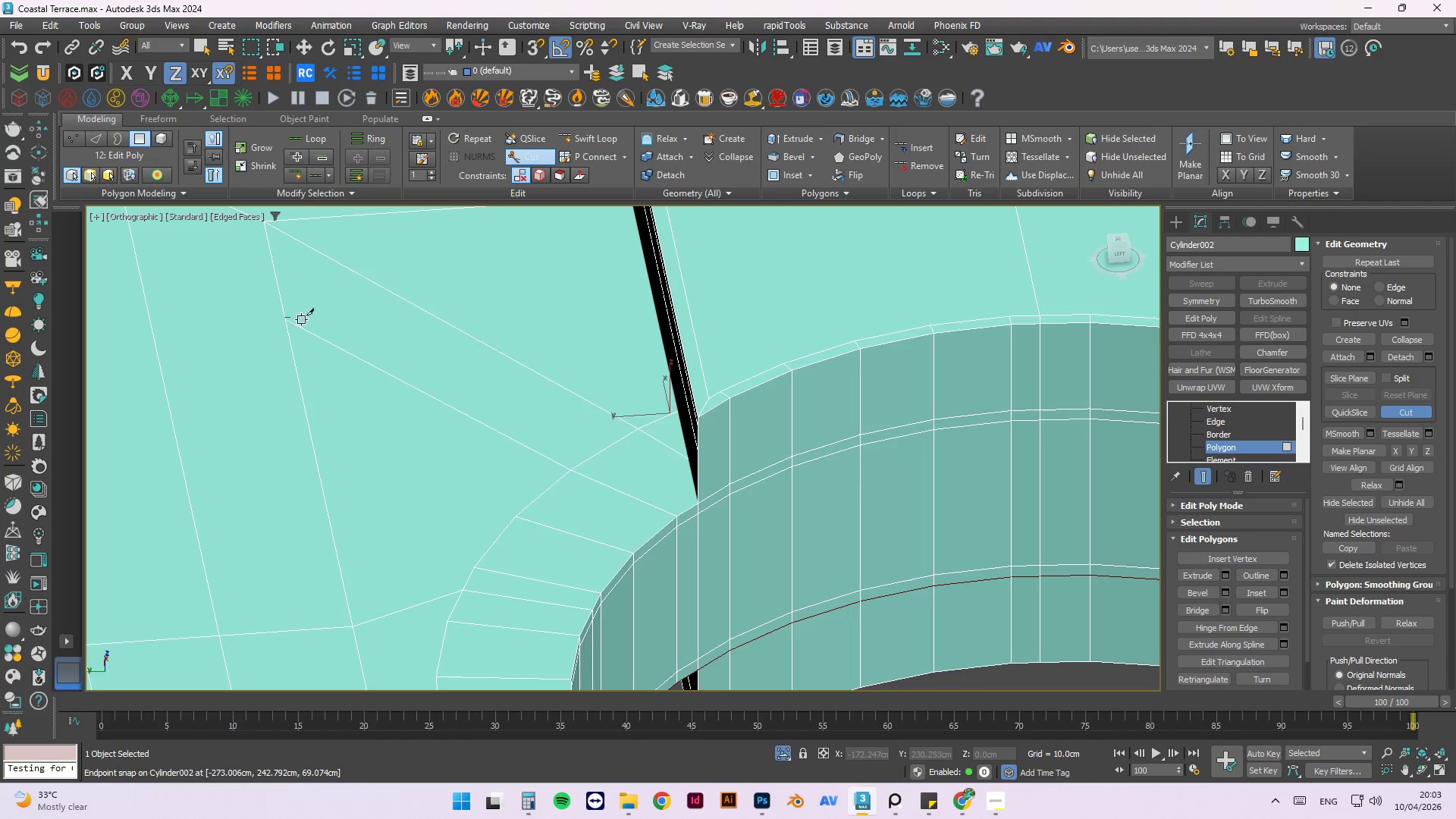 
right_click([330, 319])
 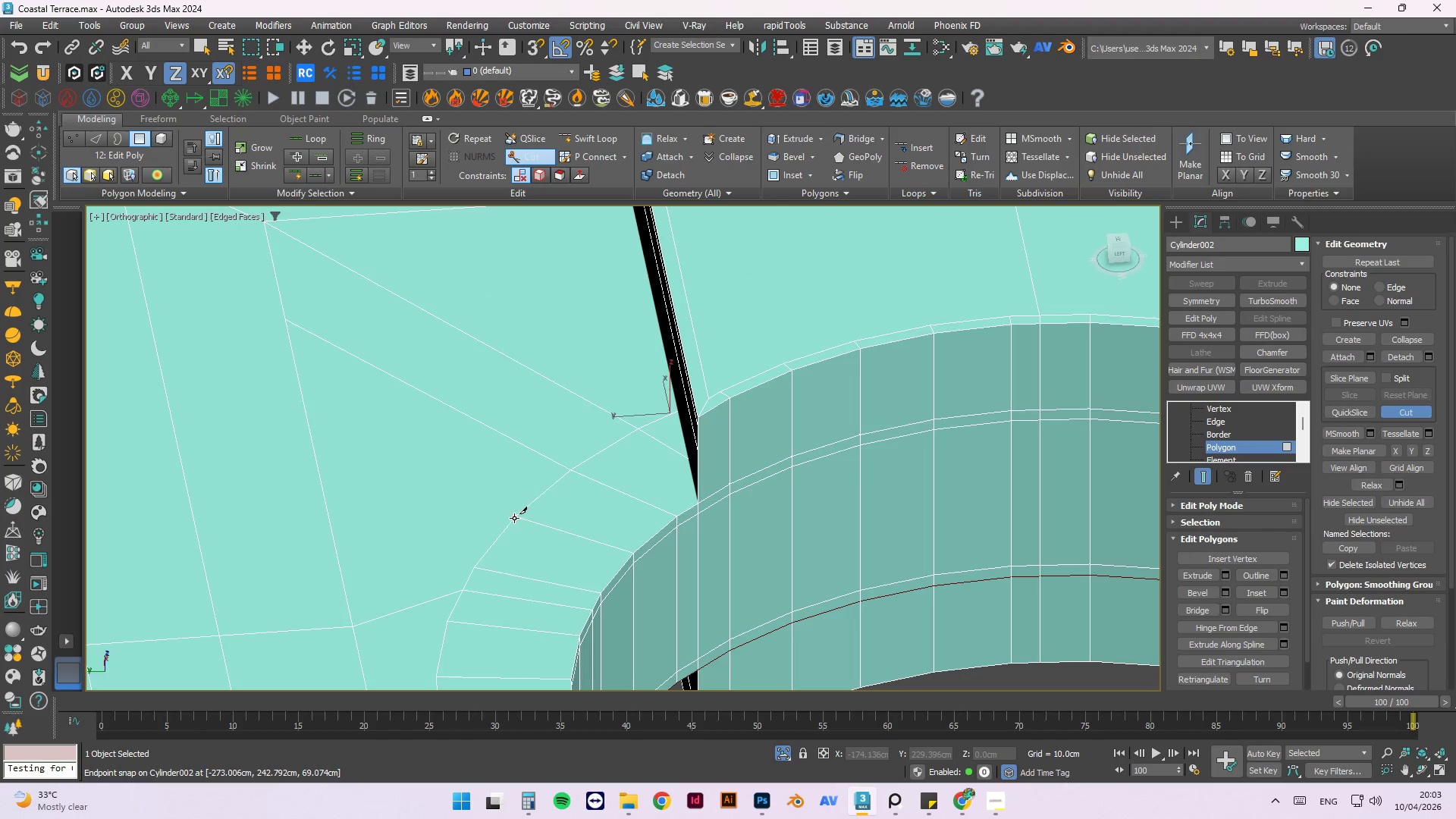 
left_click([514, 518])
 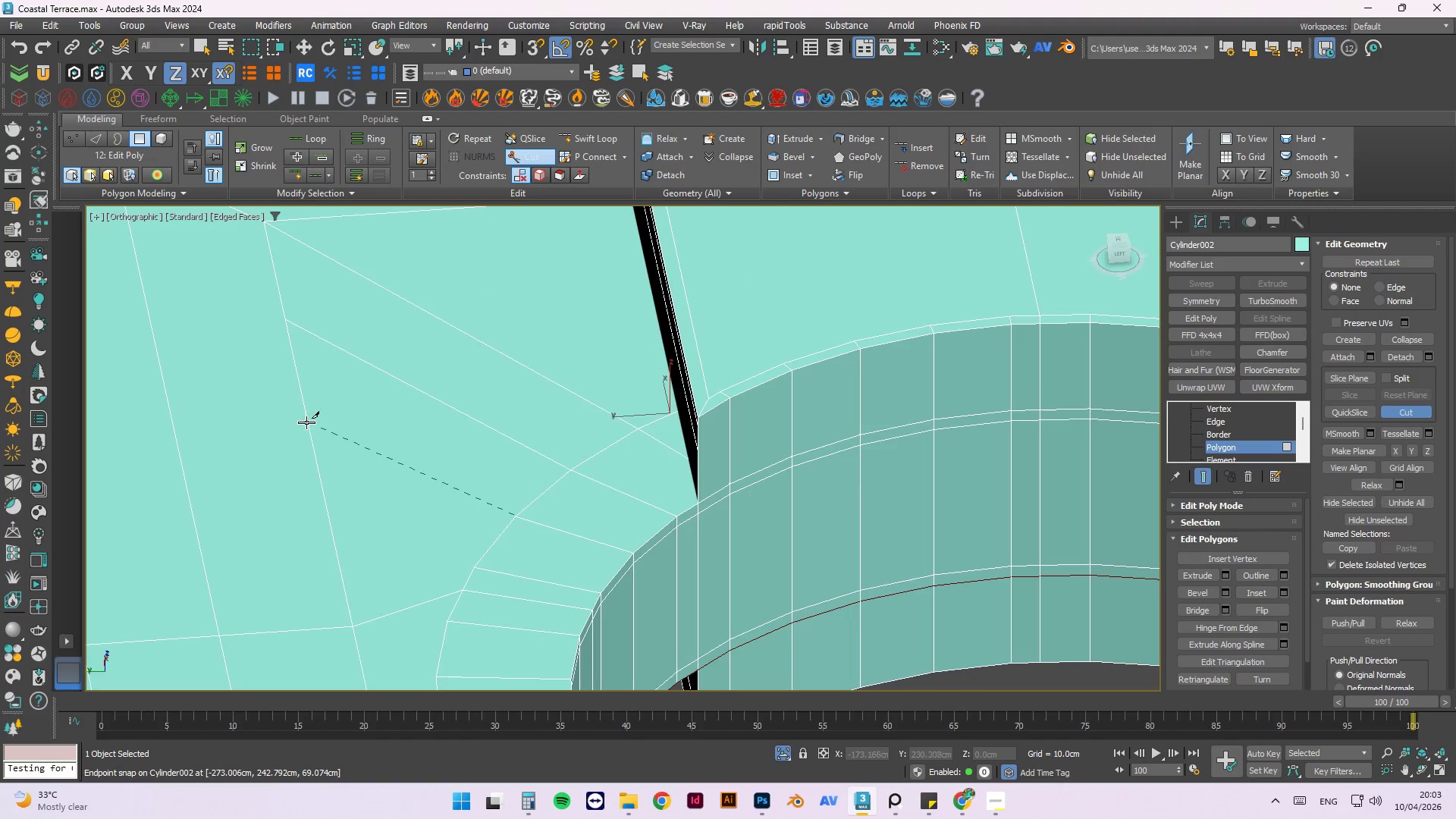 
left_click([303, 422])
 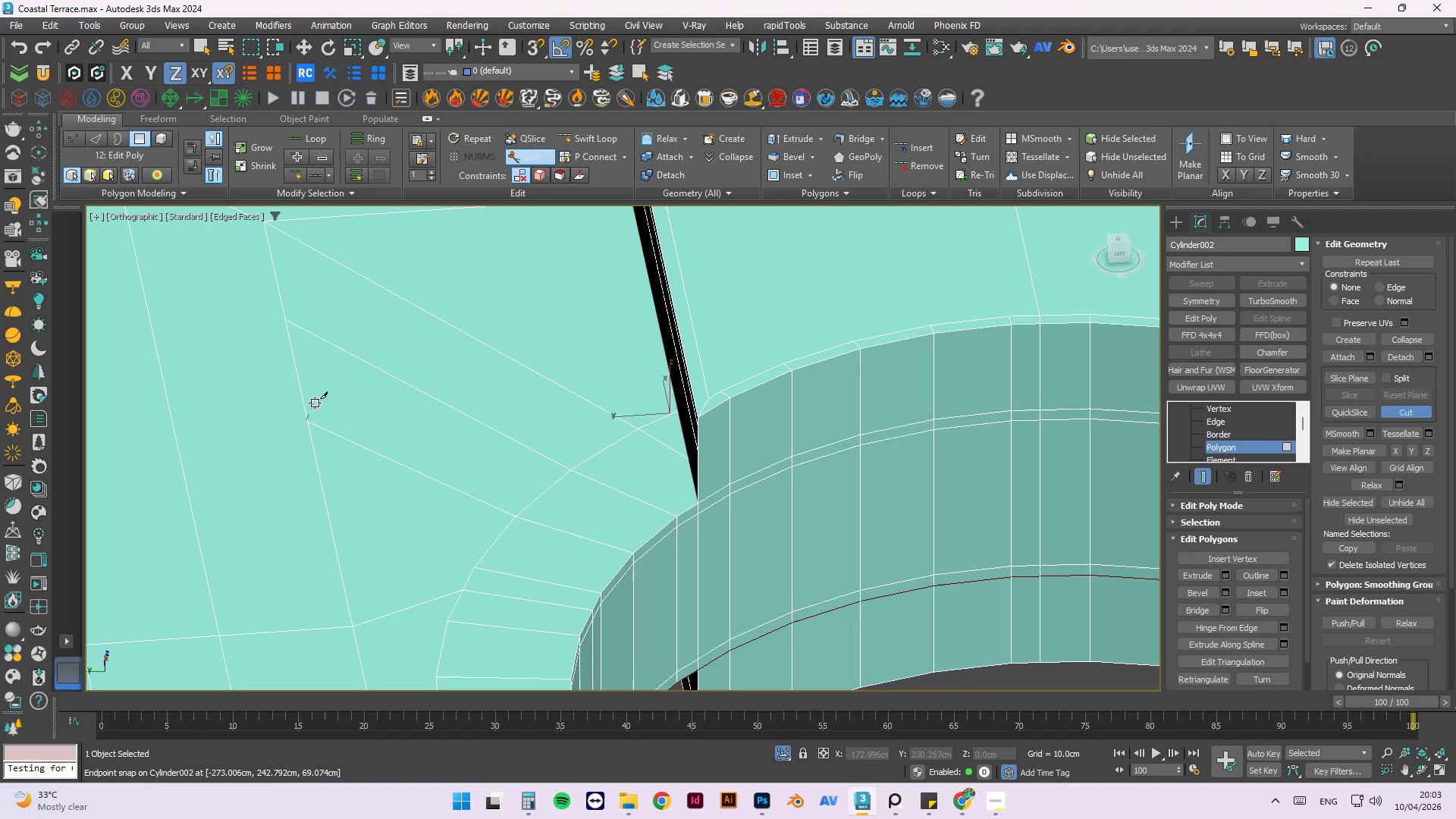 
right_click([315, 403])
 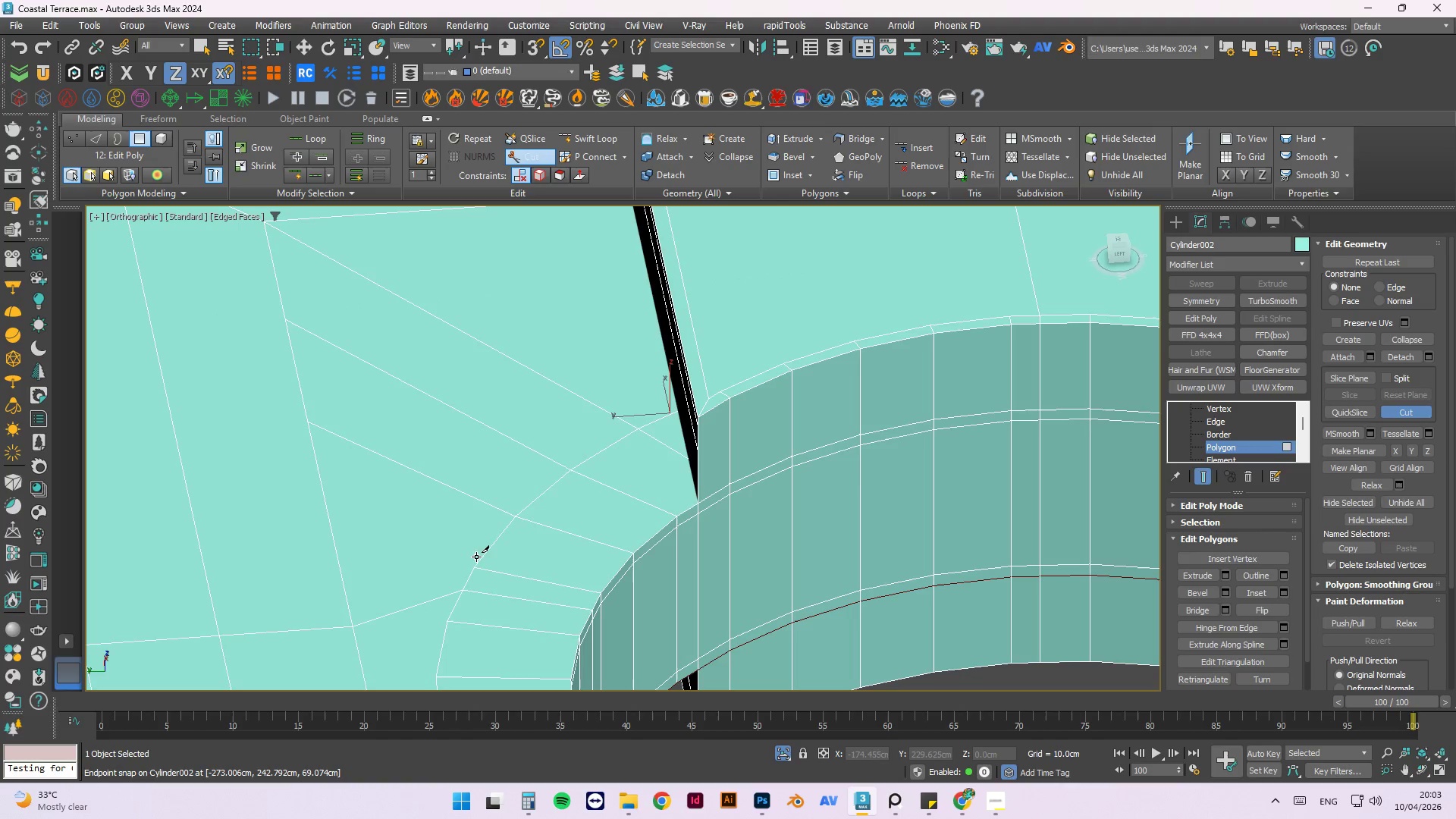 
left_click([472, 565])
 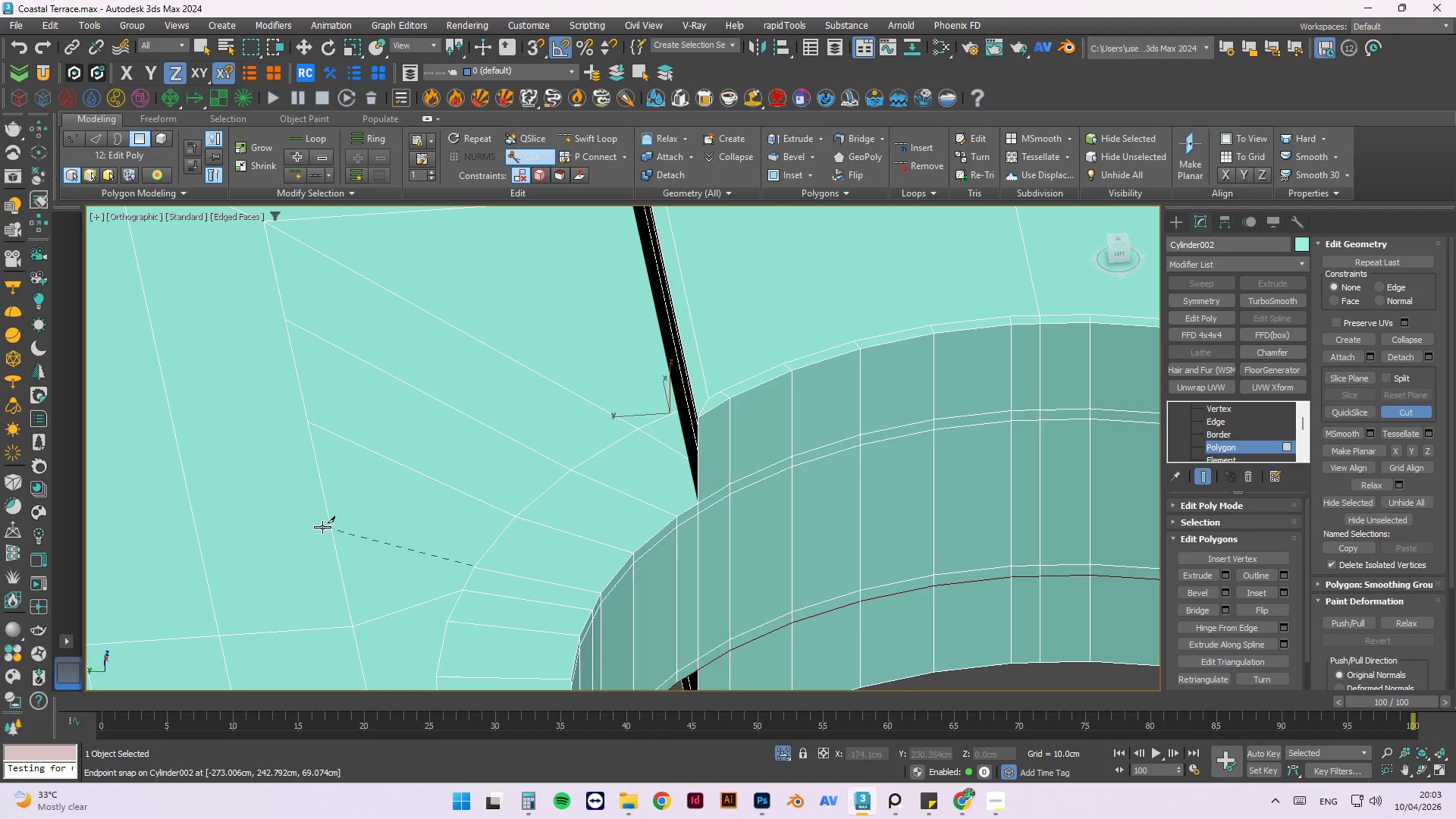 
left_click([328, 526])
 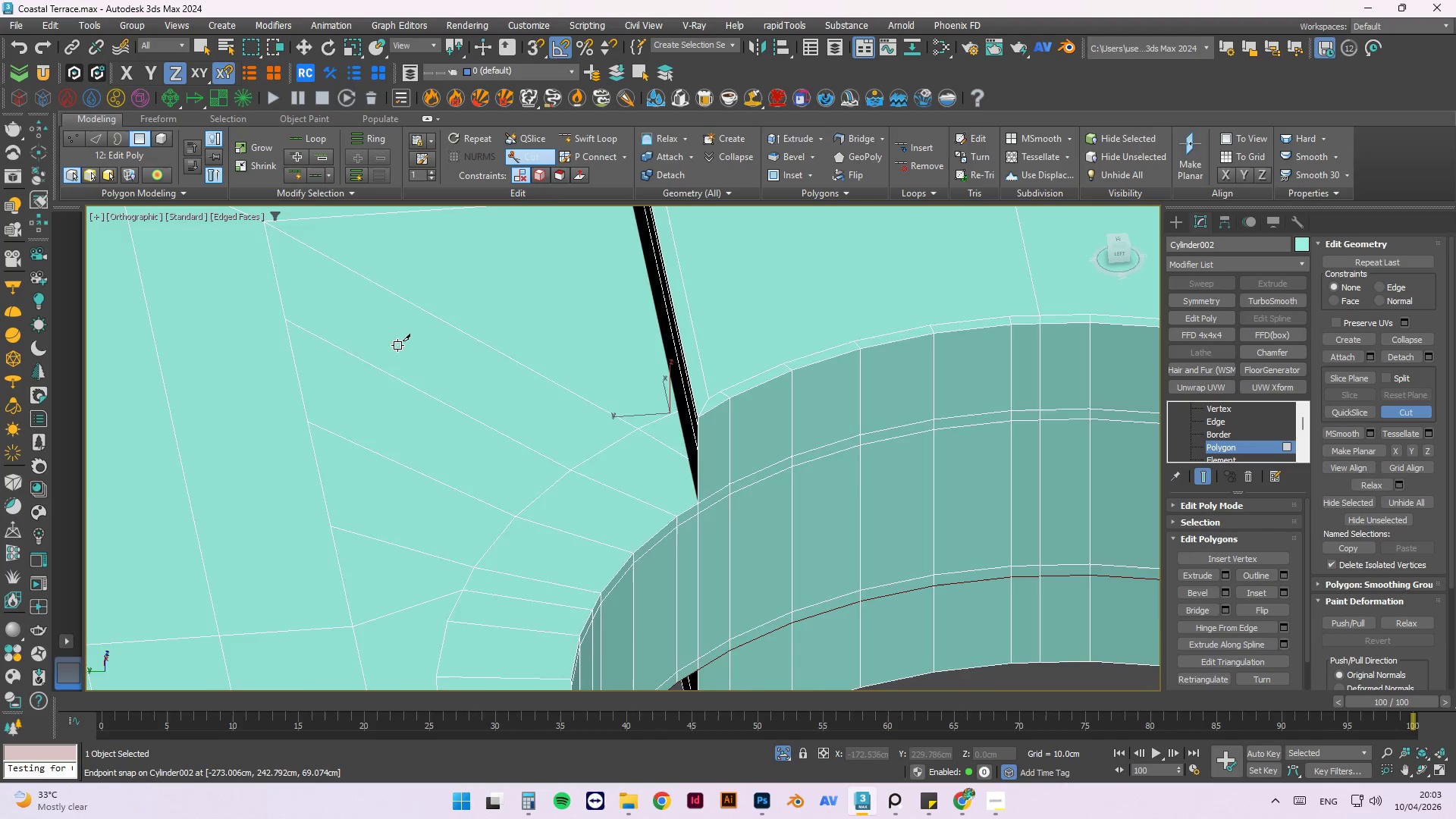 
scroll: coordinate [413, 514], scroll_direction: up, amount: 1.0
 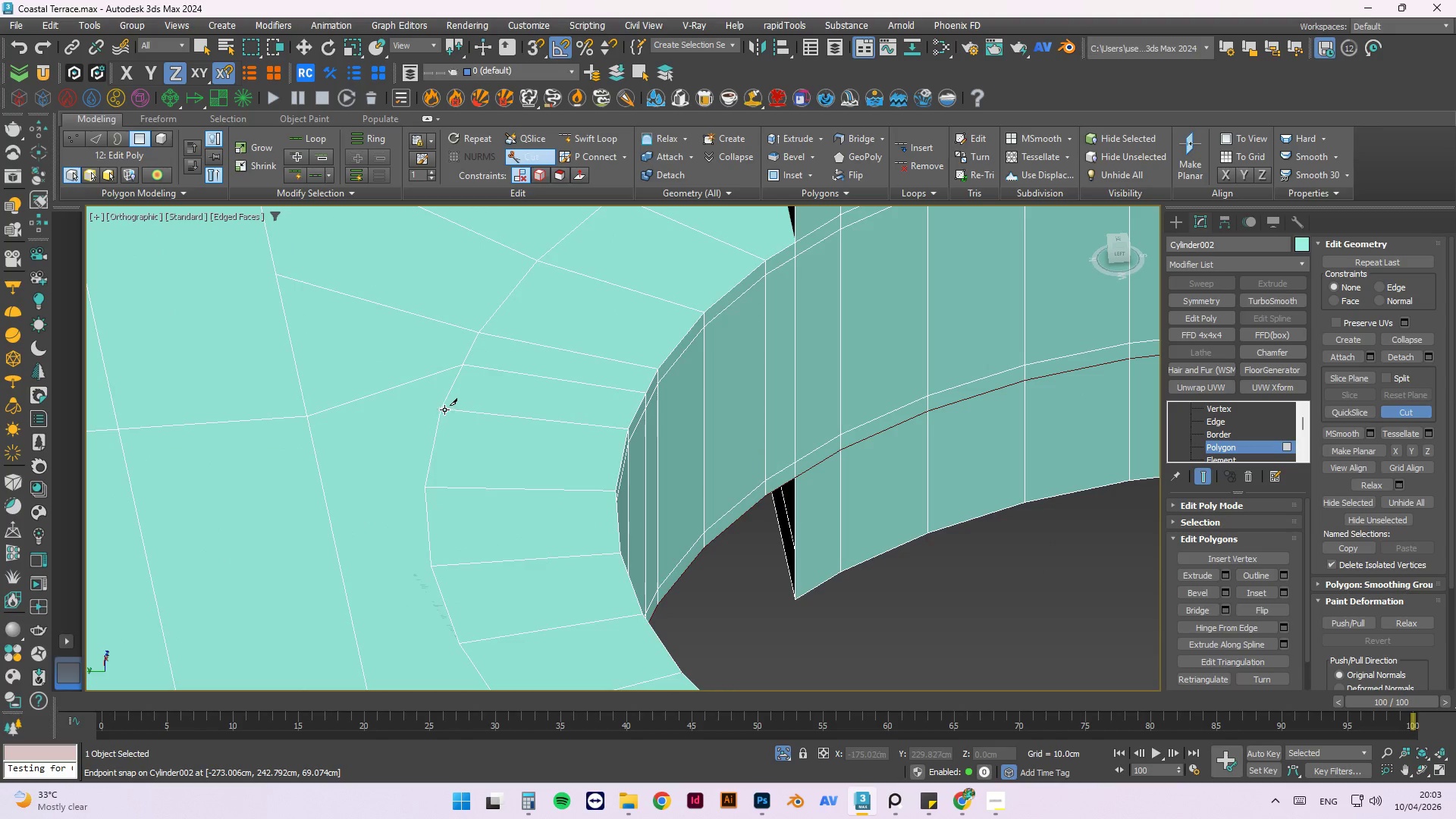 
left_click([444, 406])
 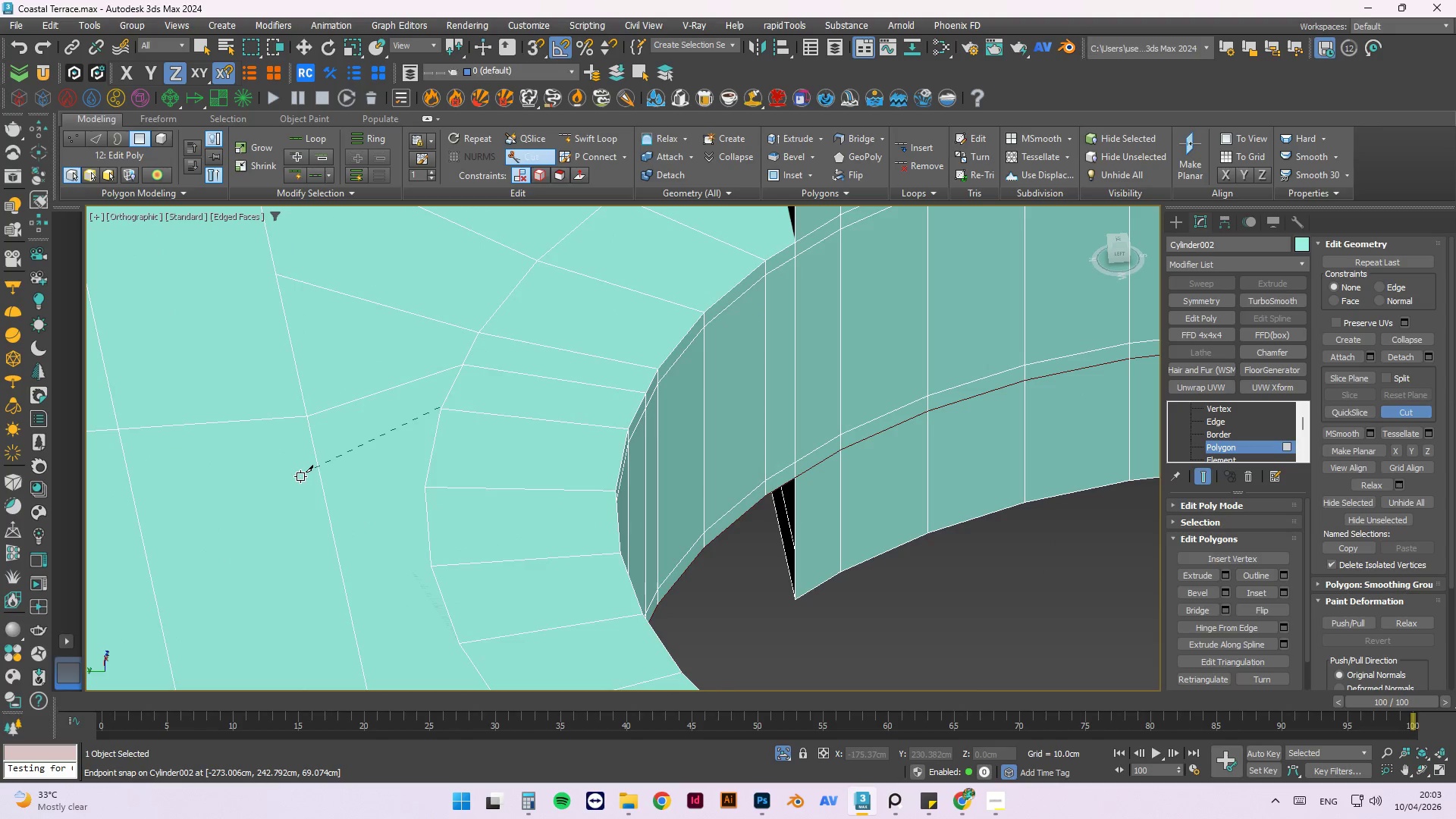 
left_click([320, 471])
 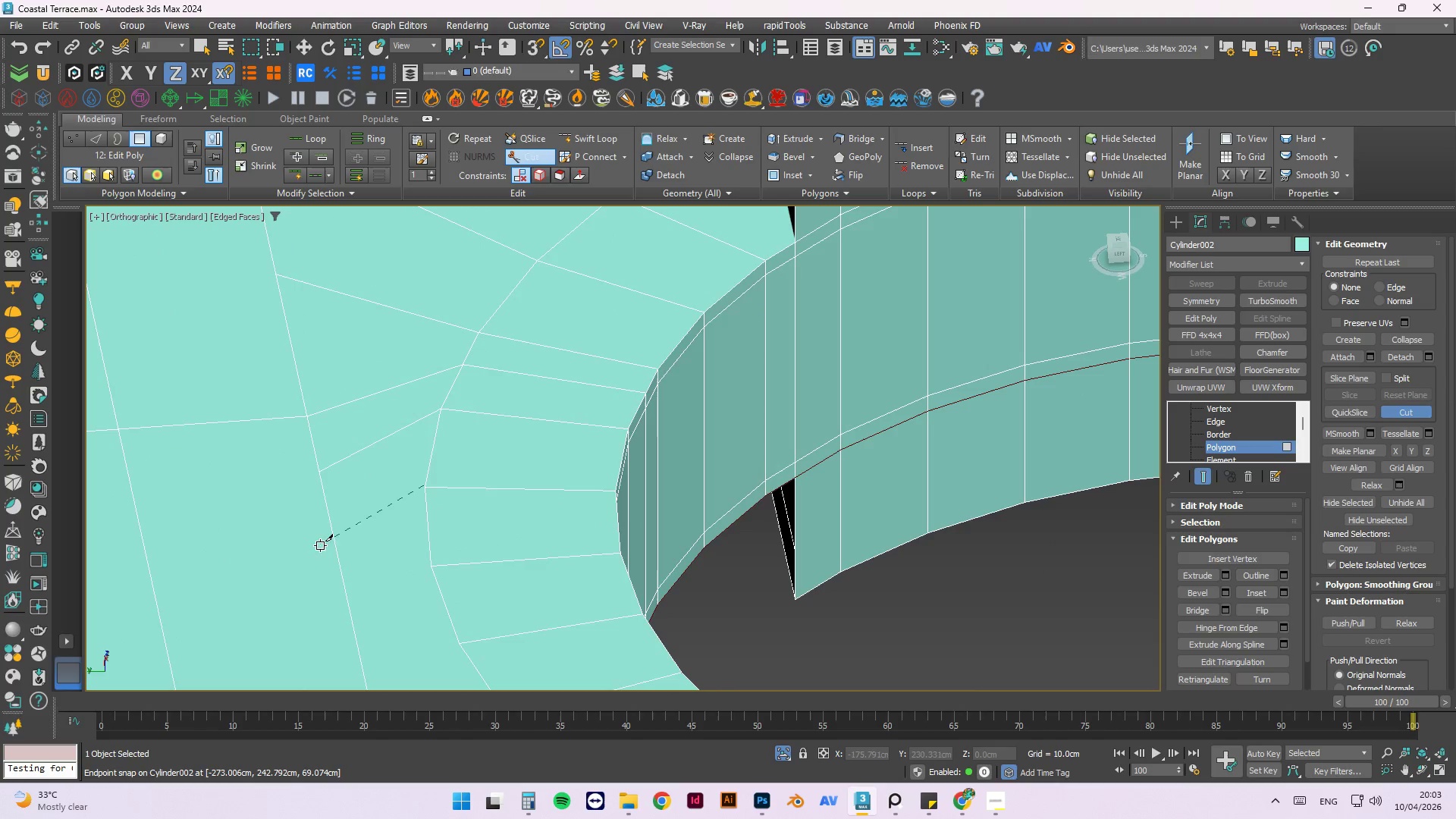 
left_click([332, 527])
 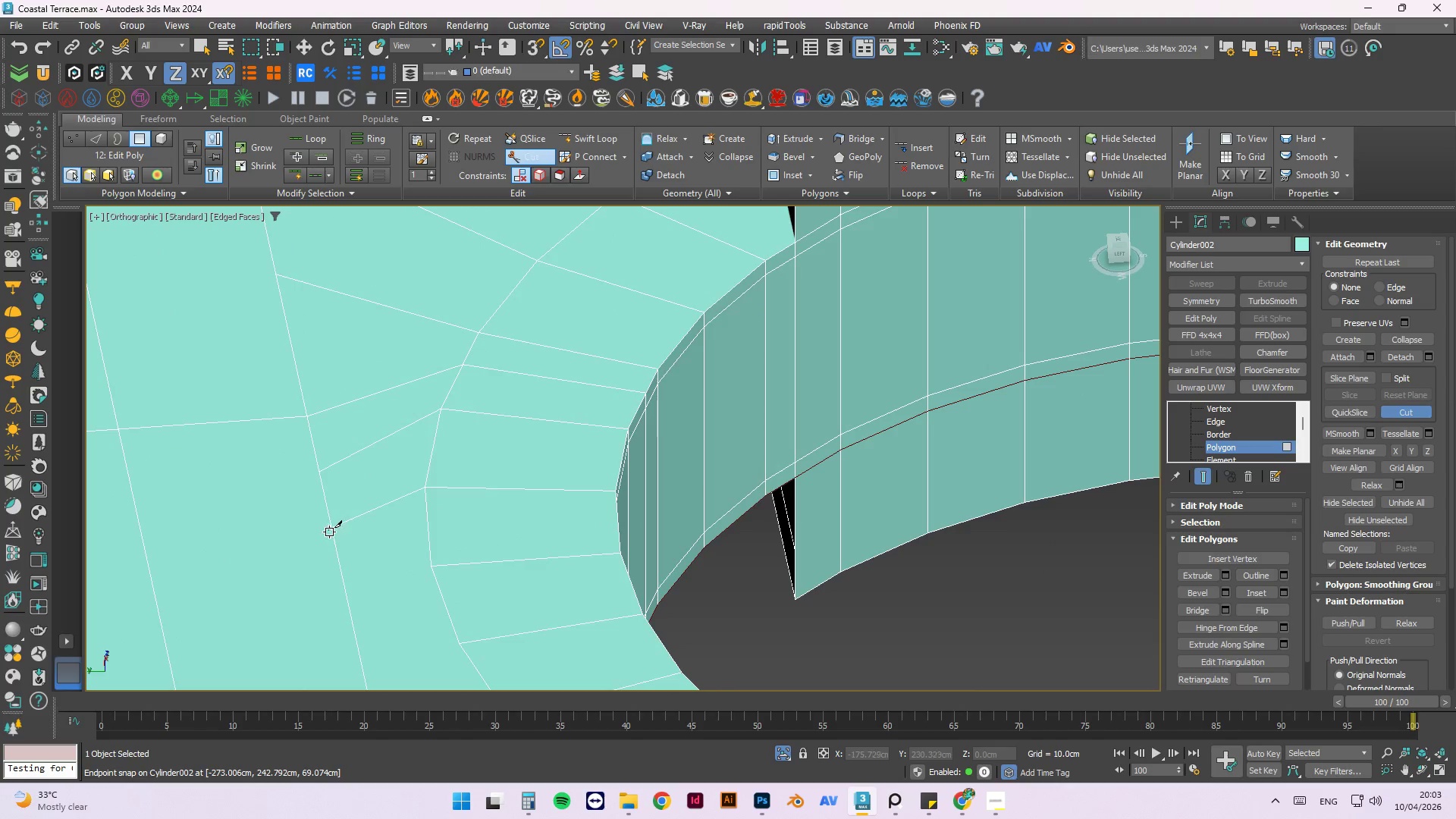 
scroll: coordinate [331, 510], scroll_direction: down, amount: 3.0
 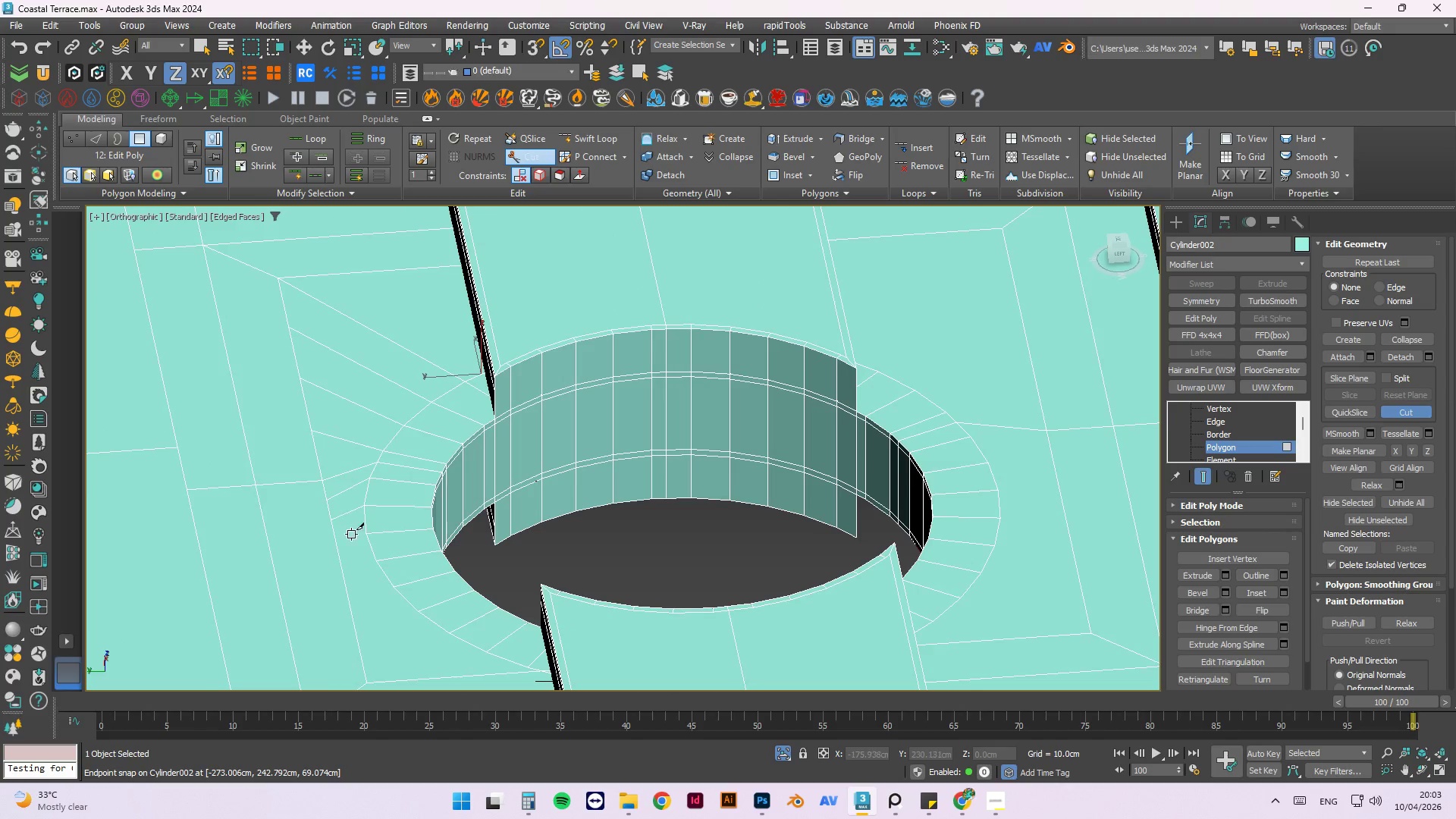 
scroll: coordinate [340, 548], scroll_direction: up, amount: 3.0
 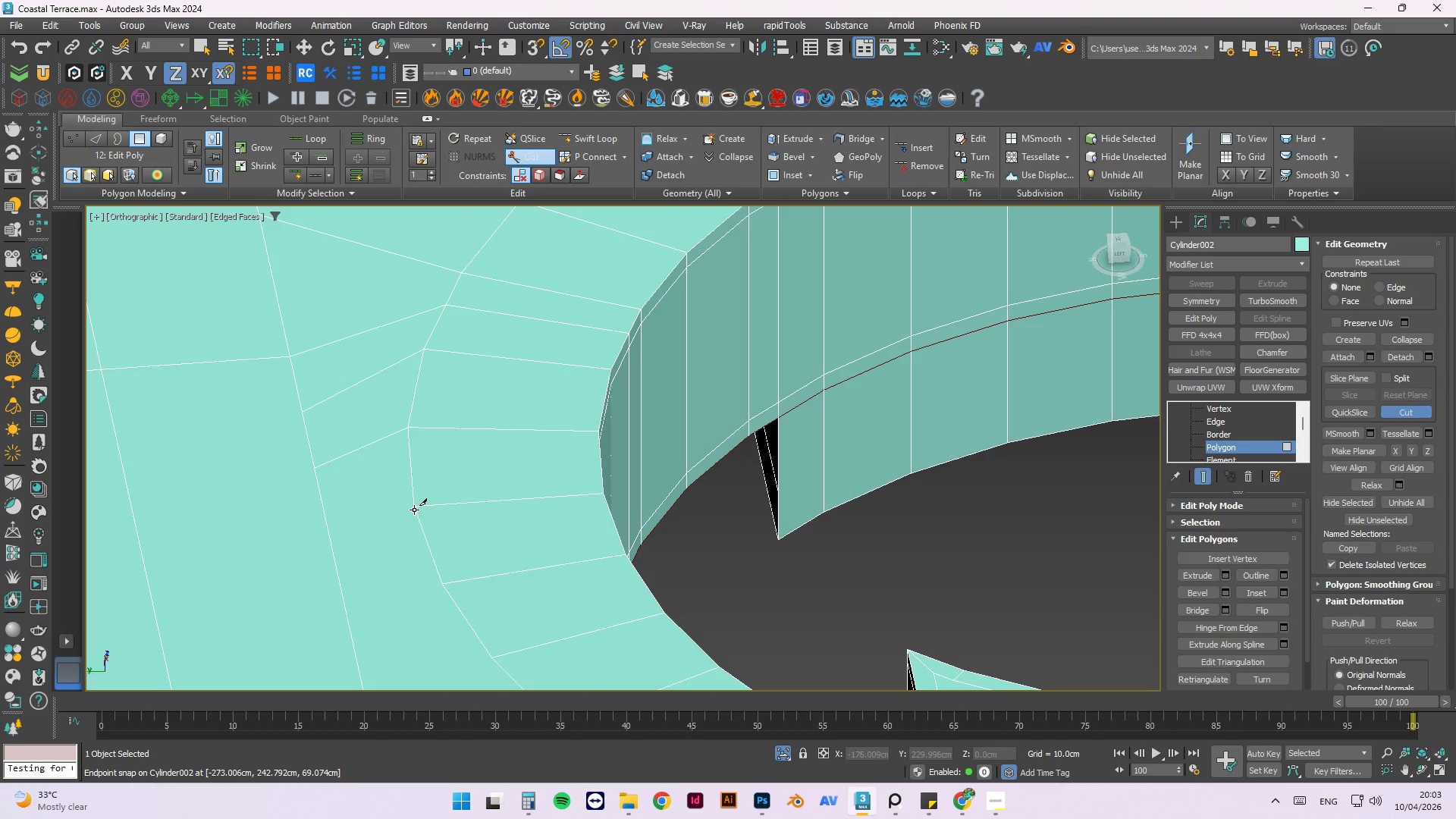 
left_click([414, 505])
 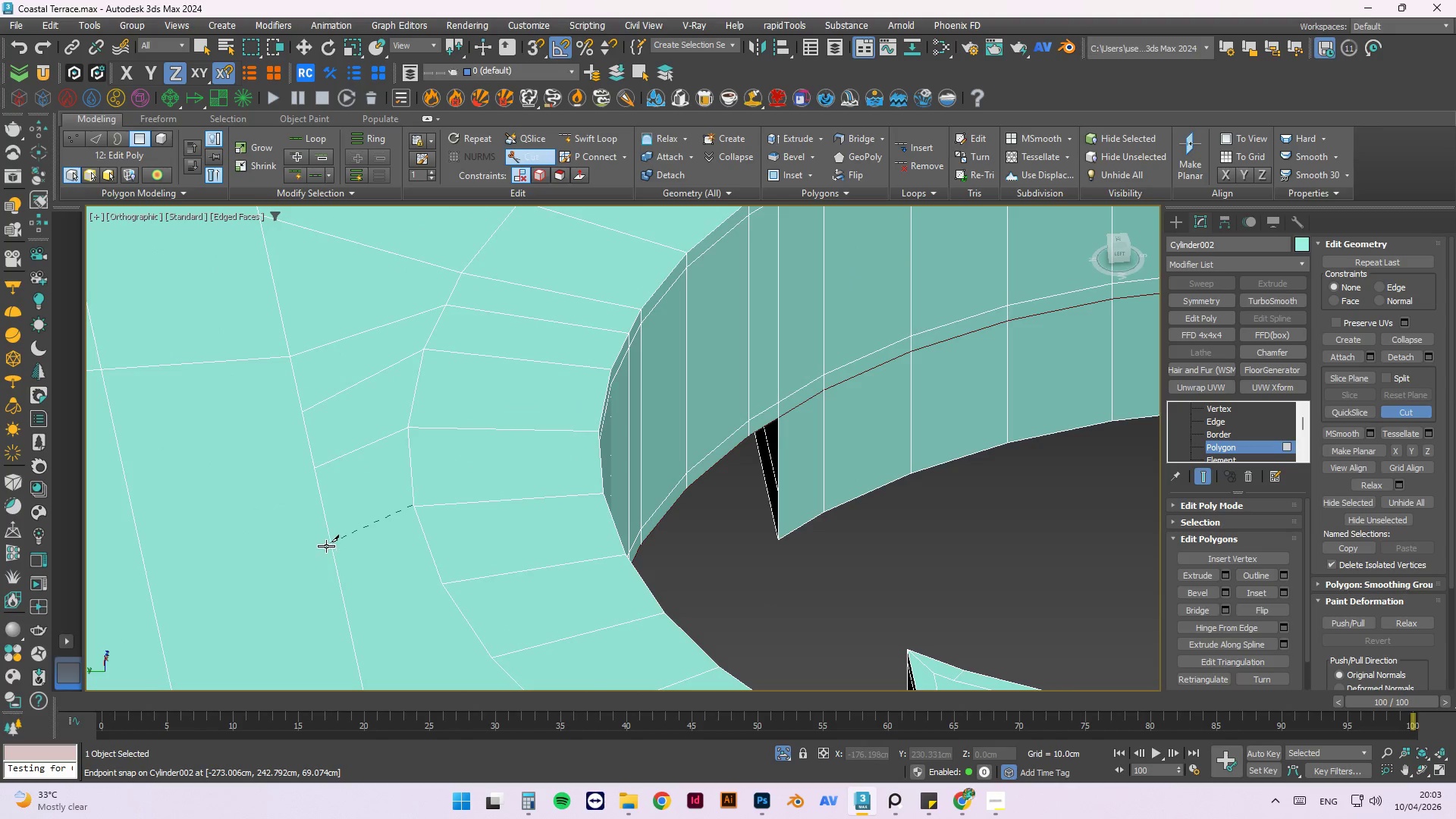 
left_click([326, 545])
 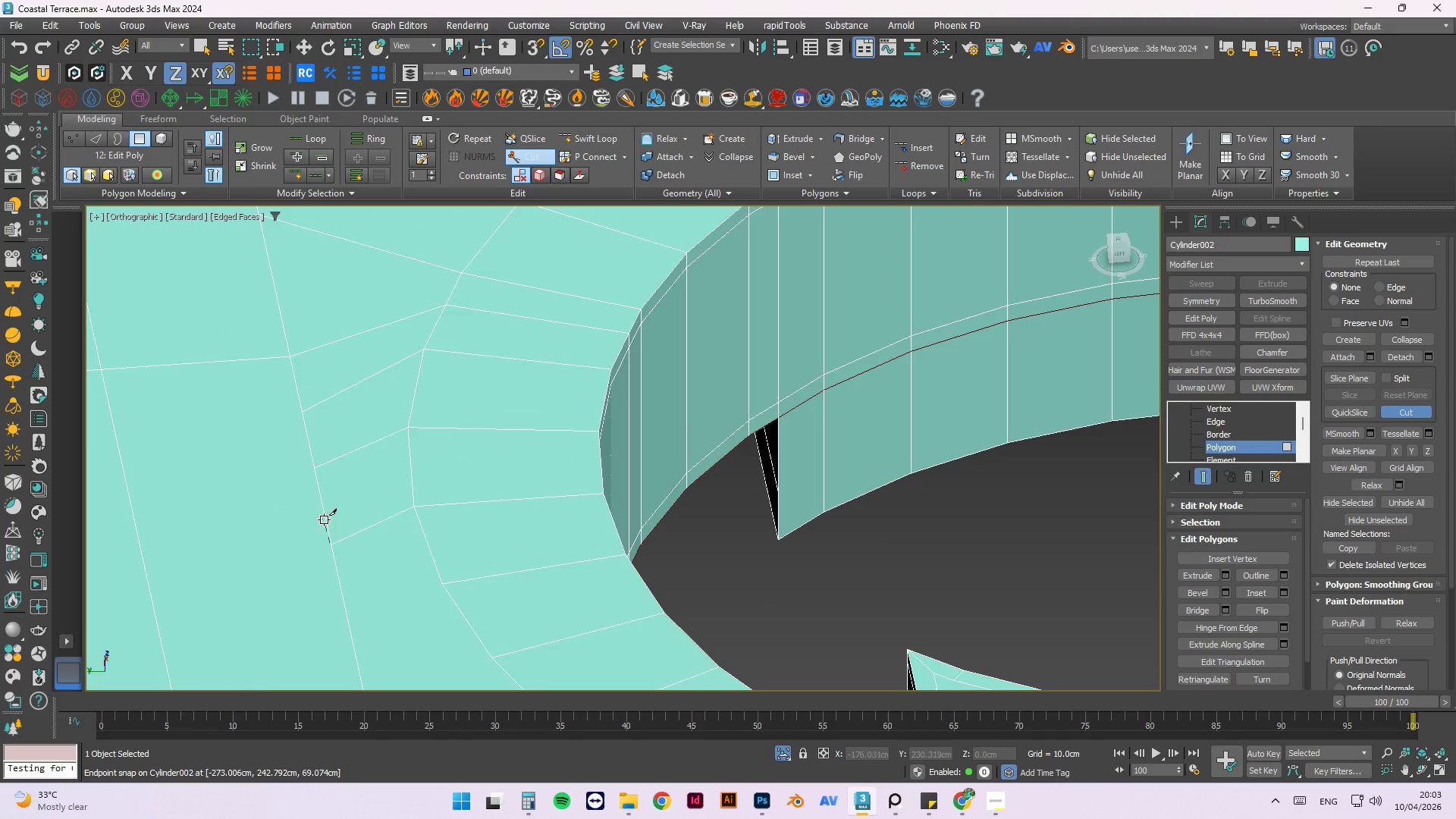 
right_click([317, 493])
 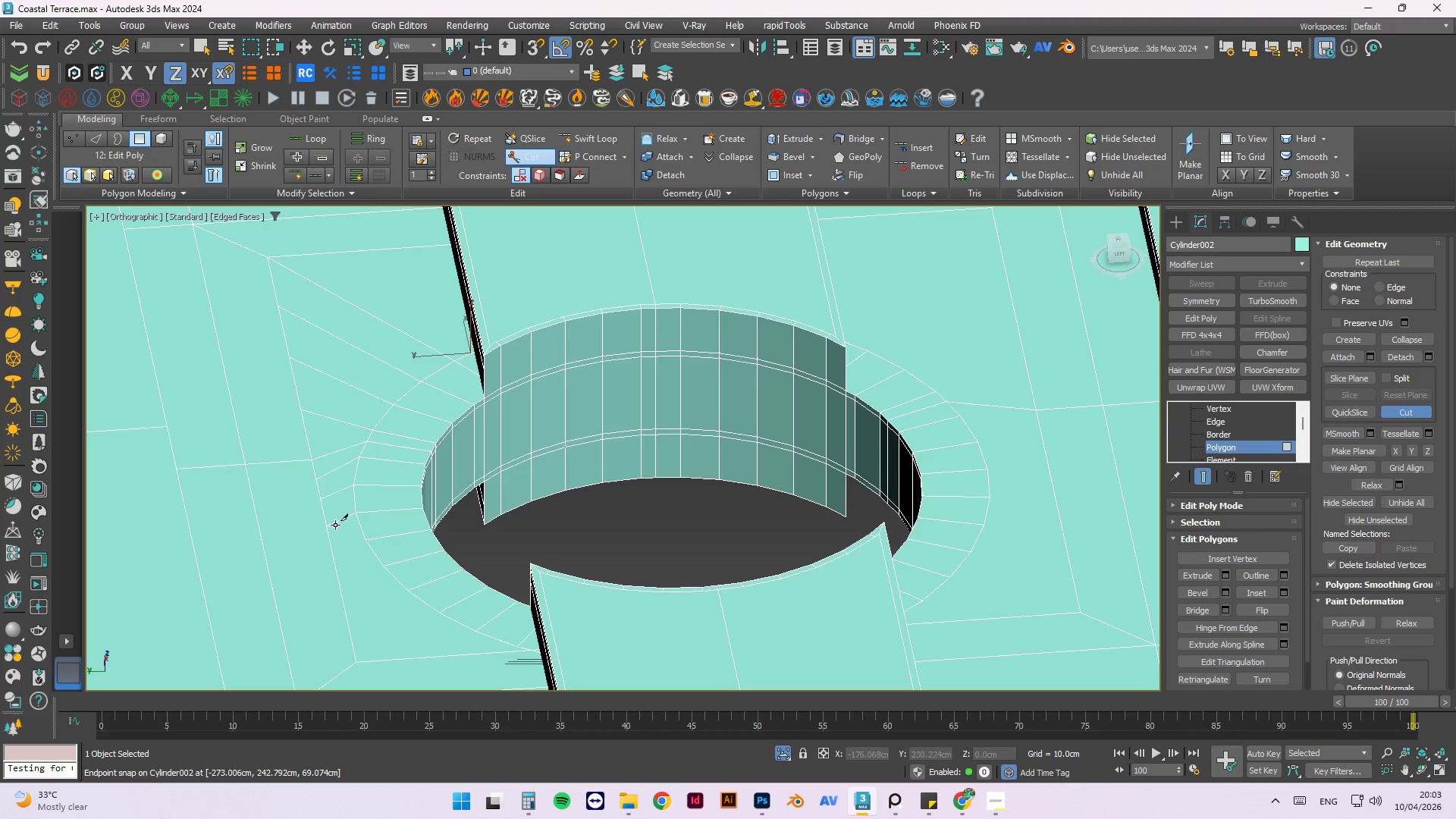 
scroll: coordinate [323, 513], scroll_direction: down, amount: 3.0
 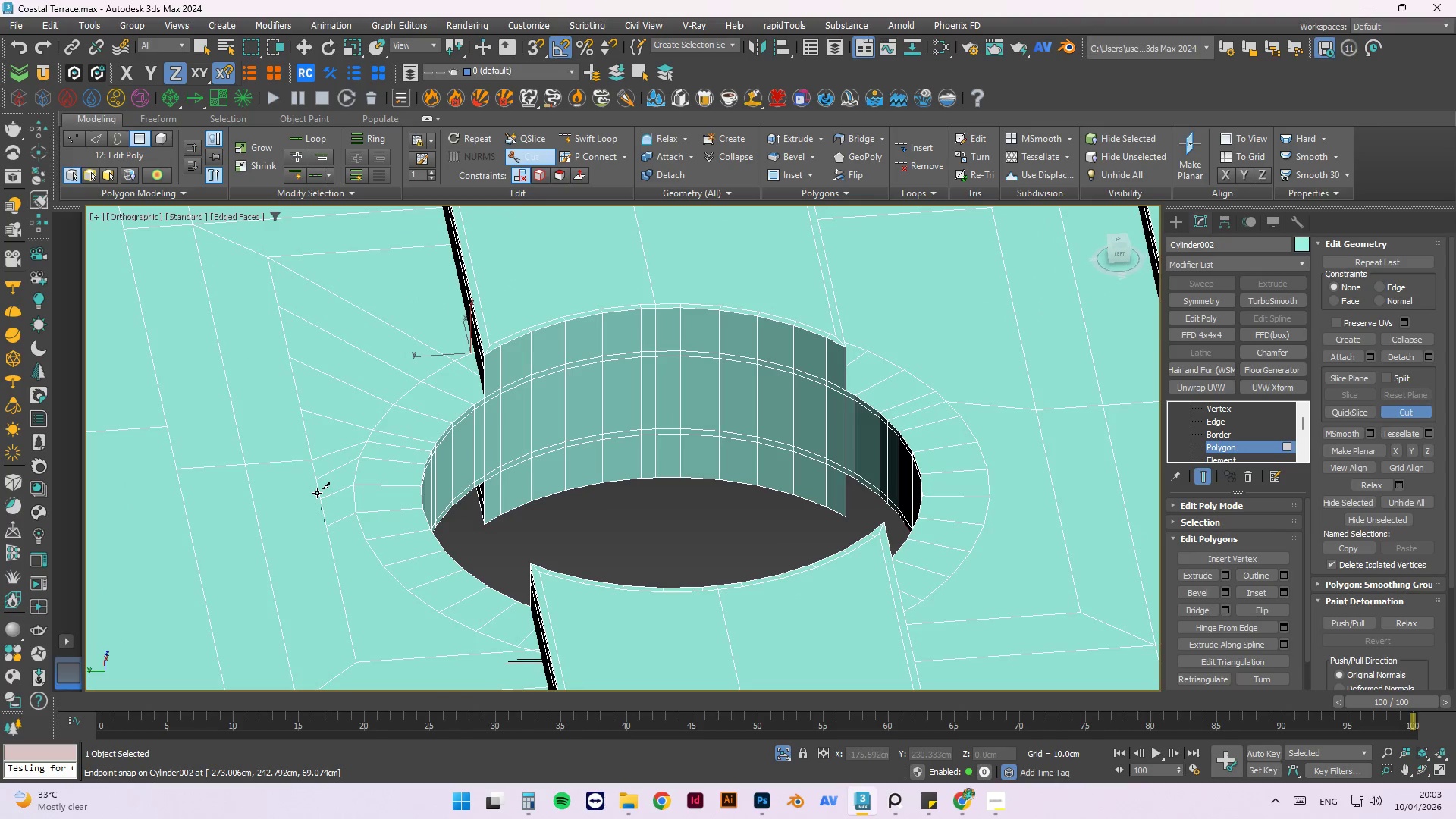 
scroll: coordinate [335, 554], scroll_direction: up, amount: 3.0
 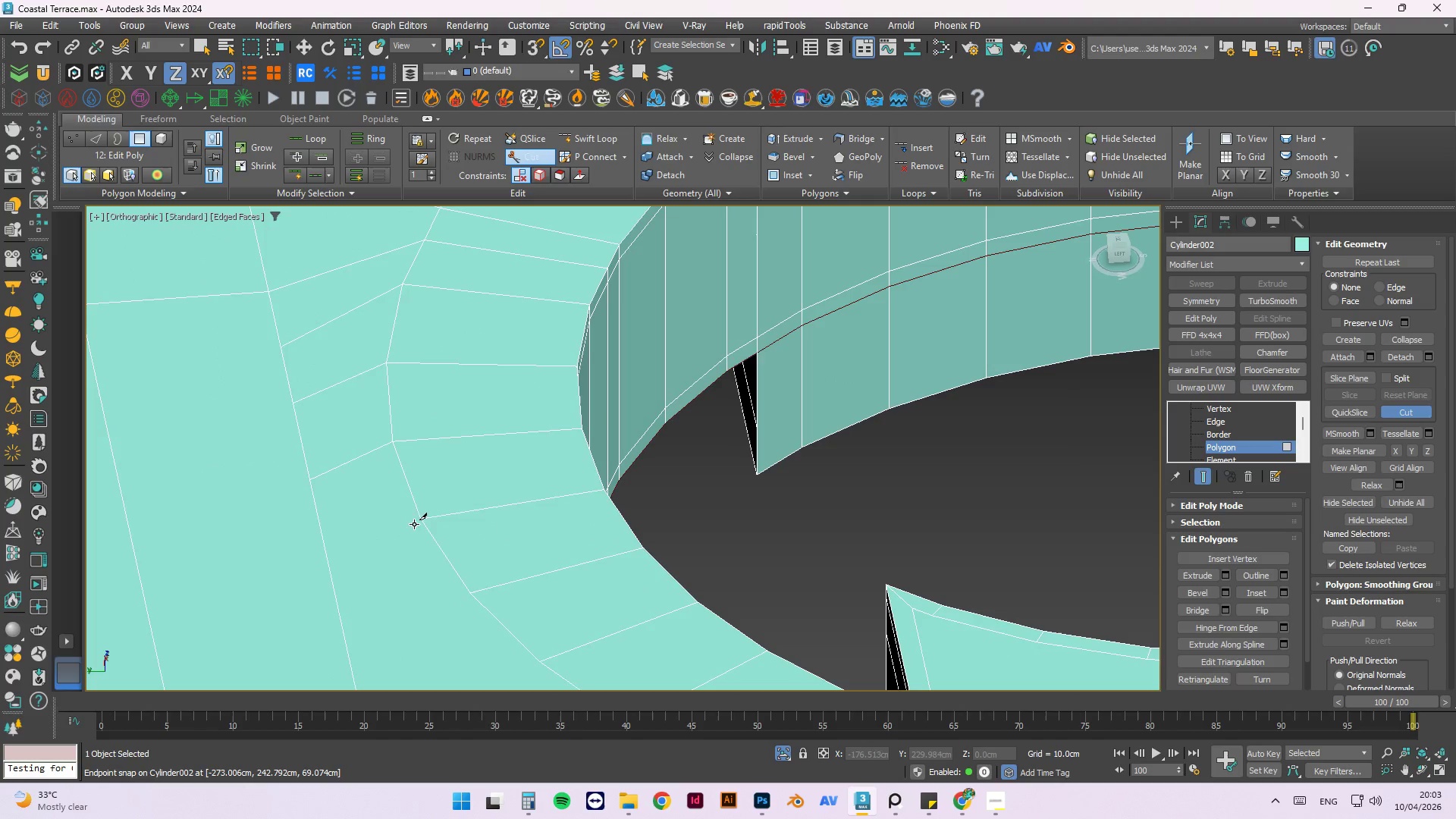 
left_click([425, 522])
 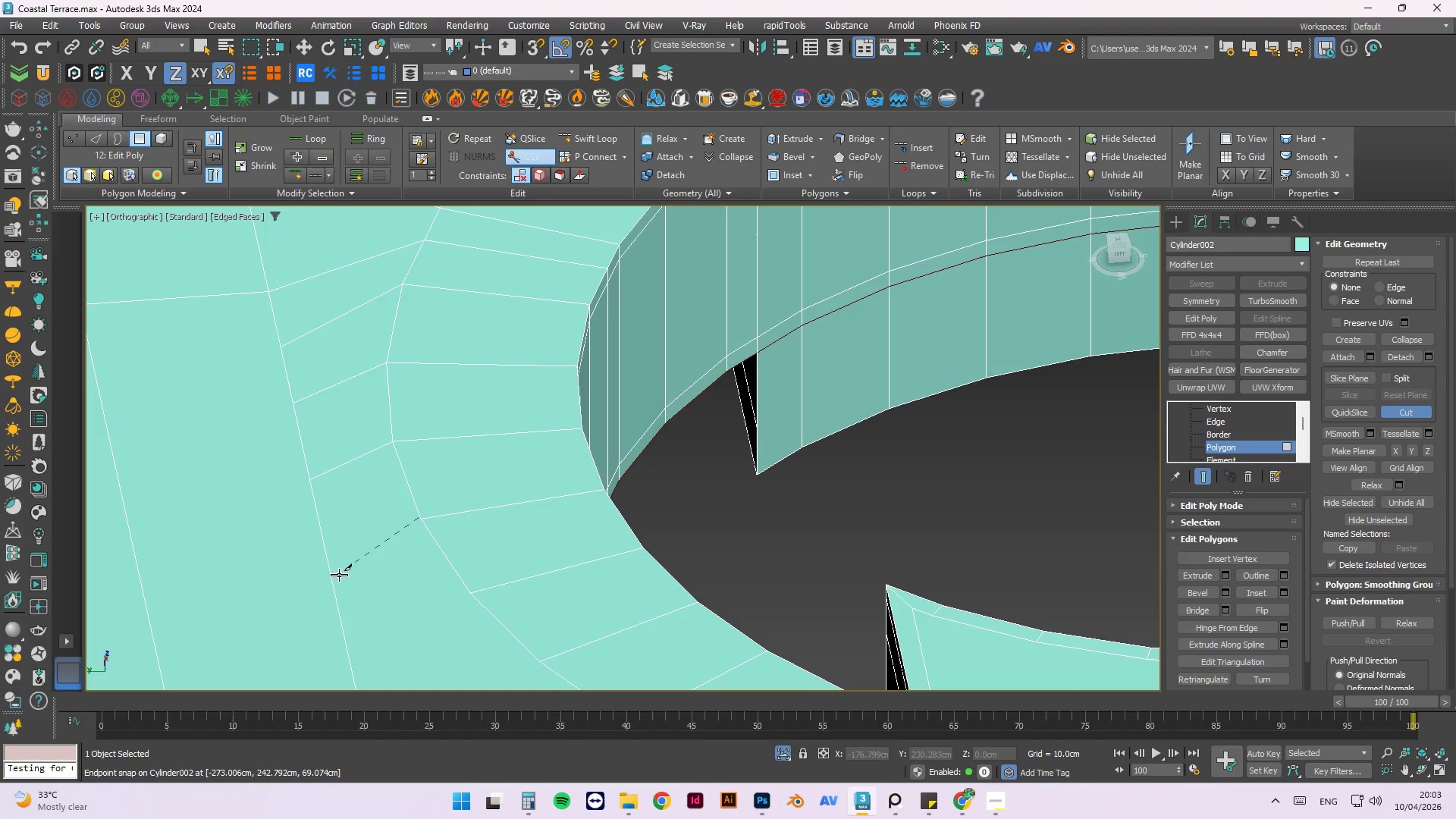 
left_click([338, 575])
 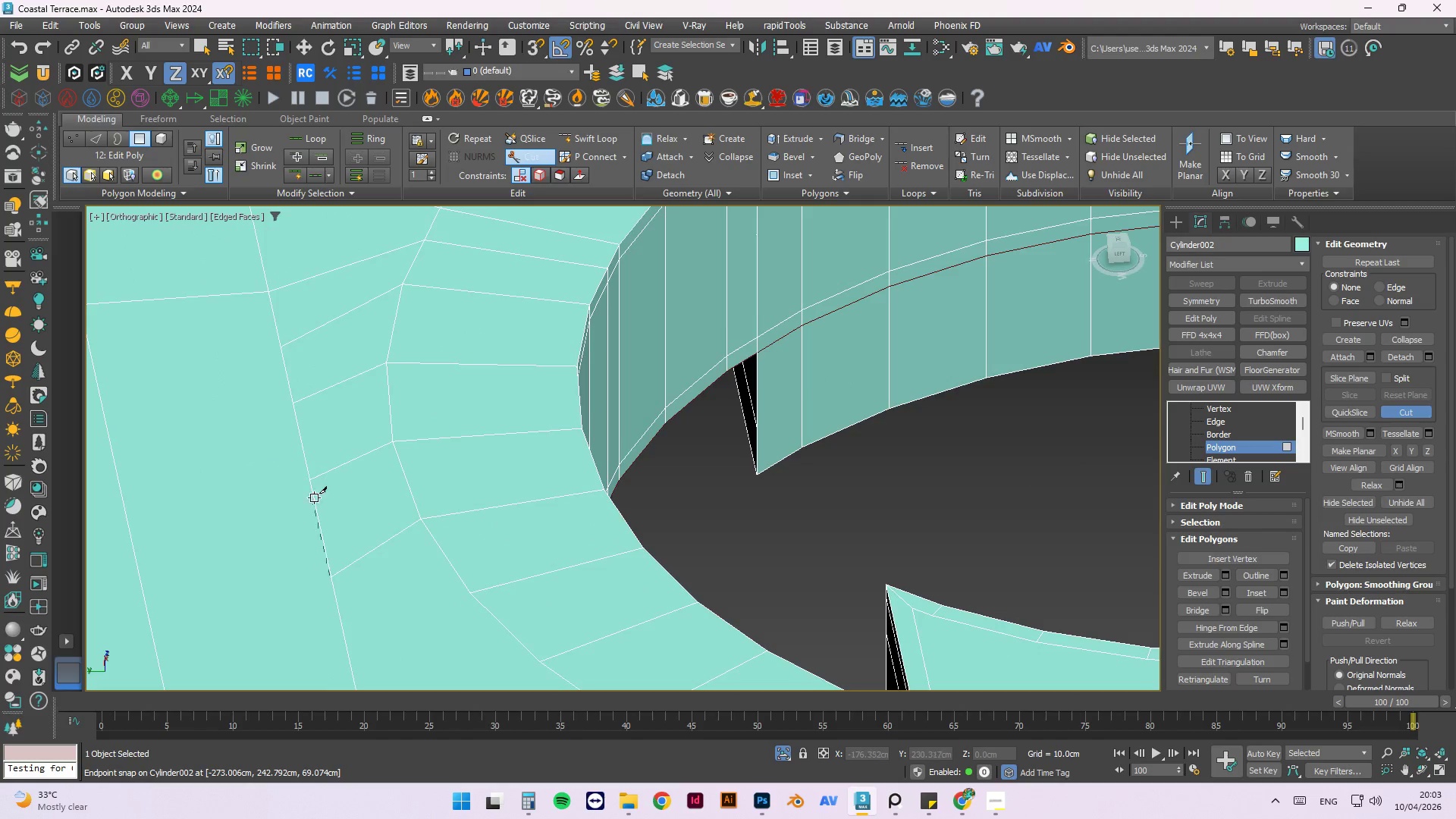 
right_click([353, 509])
 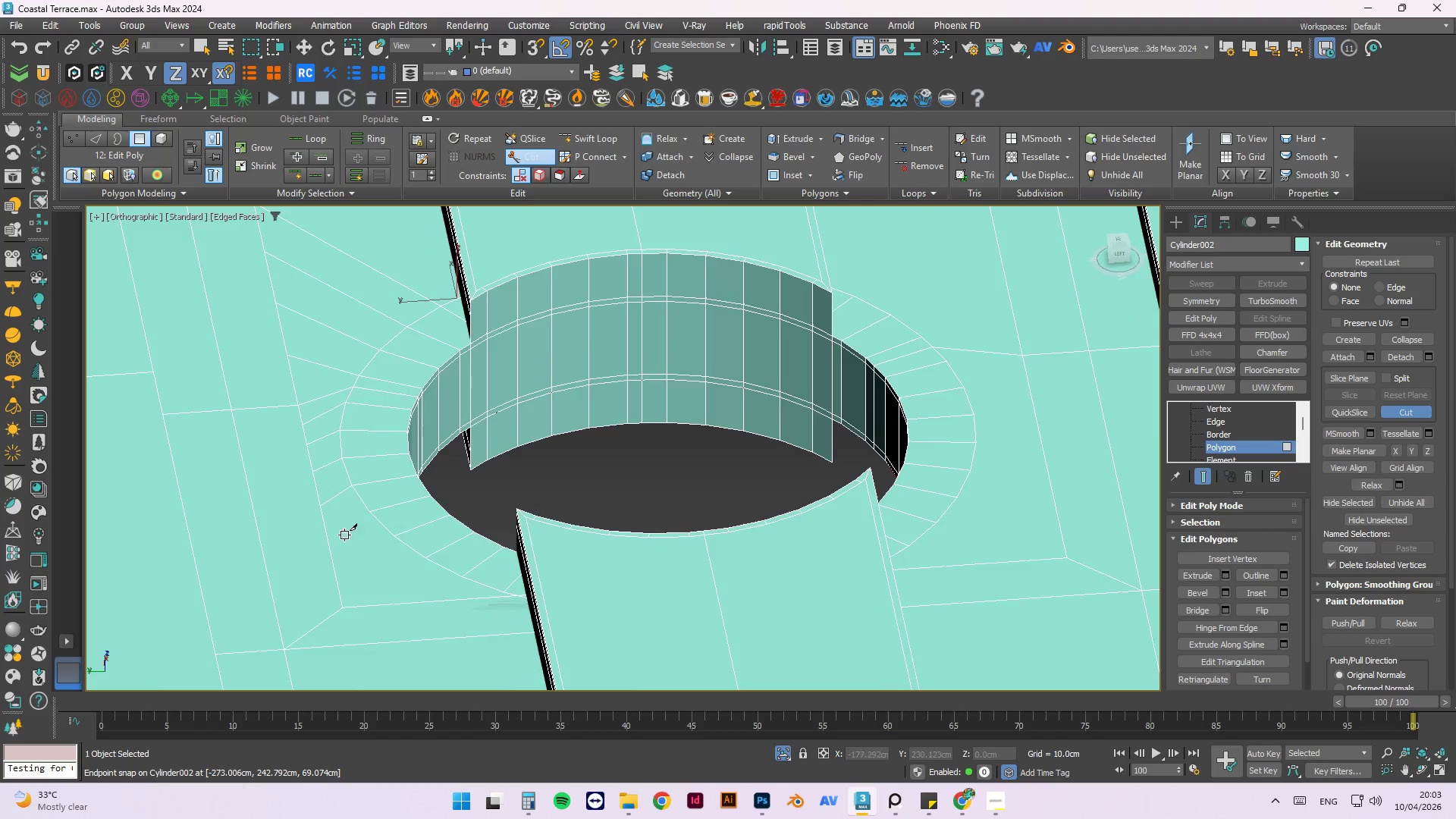 
scroll: coordinate [314, 464], scroll_direction: down, amount: 3.0
 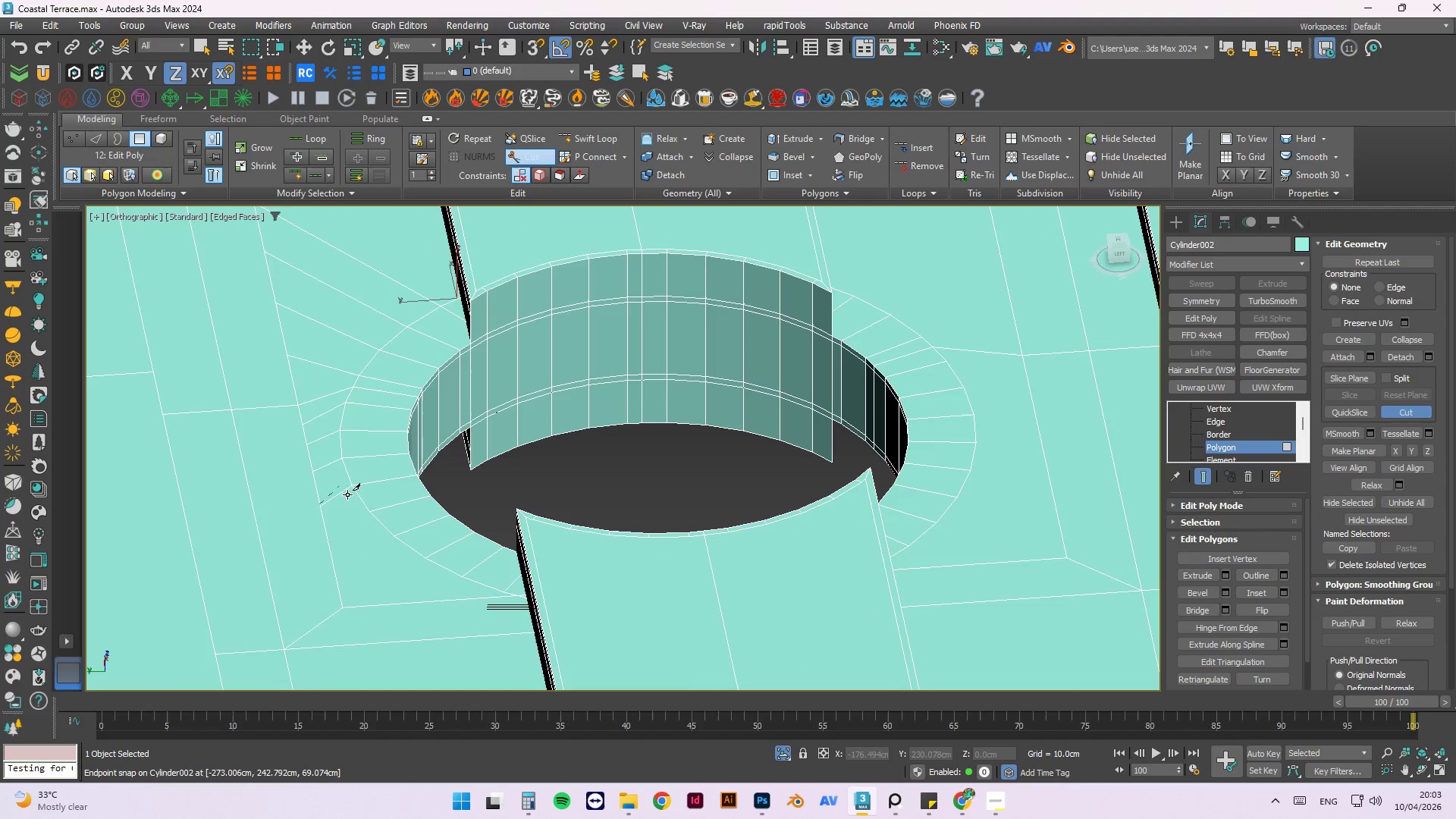 
scroll: coordinate [346, 533], scroll_direction: up, amount: 2.0
 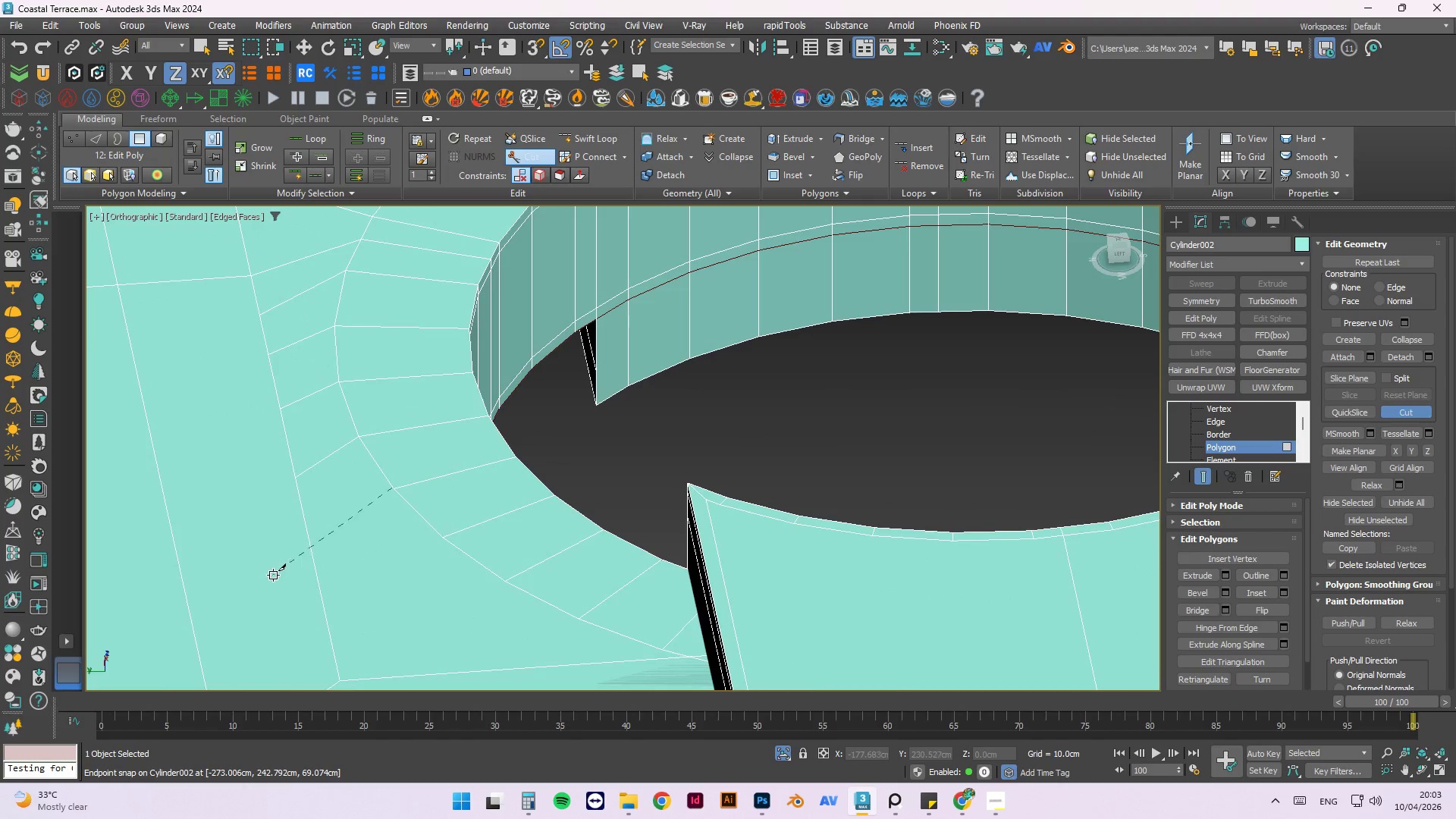 
left_click([309, 541])
 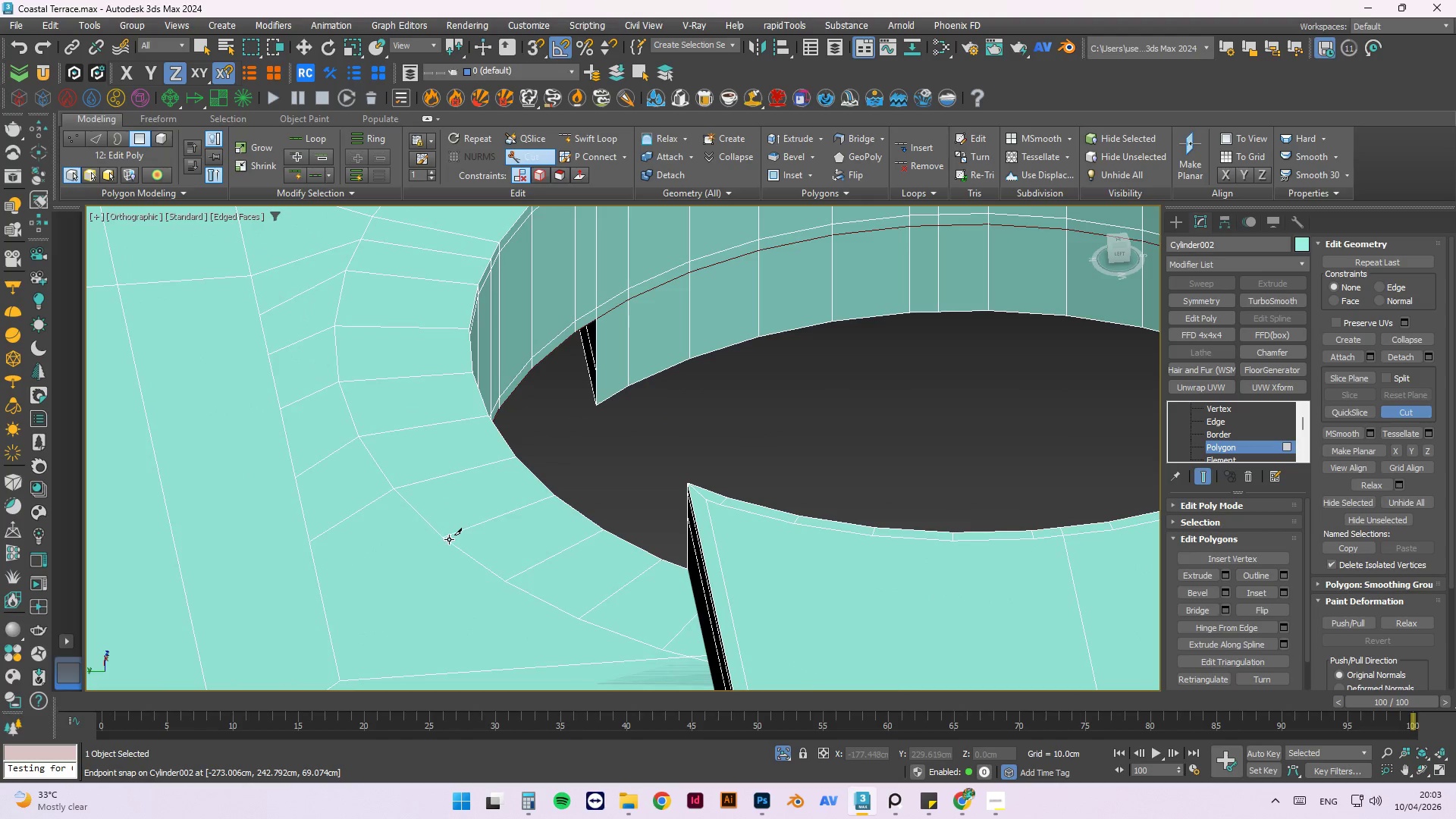 
left_click([444, 537])
 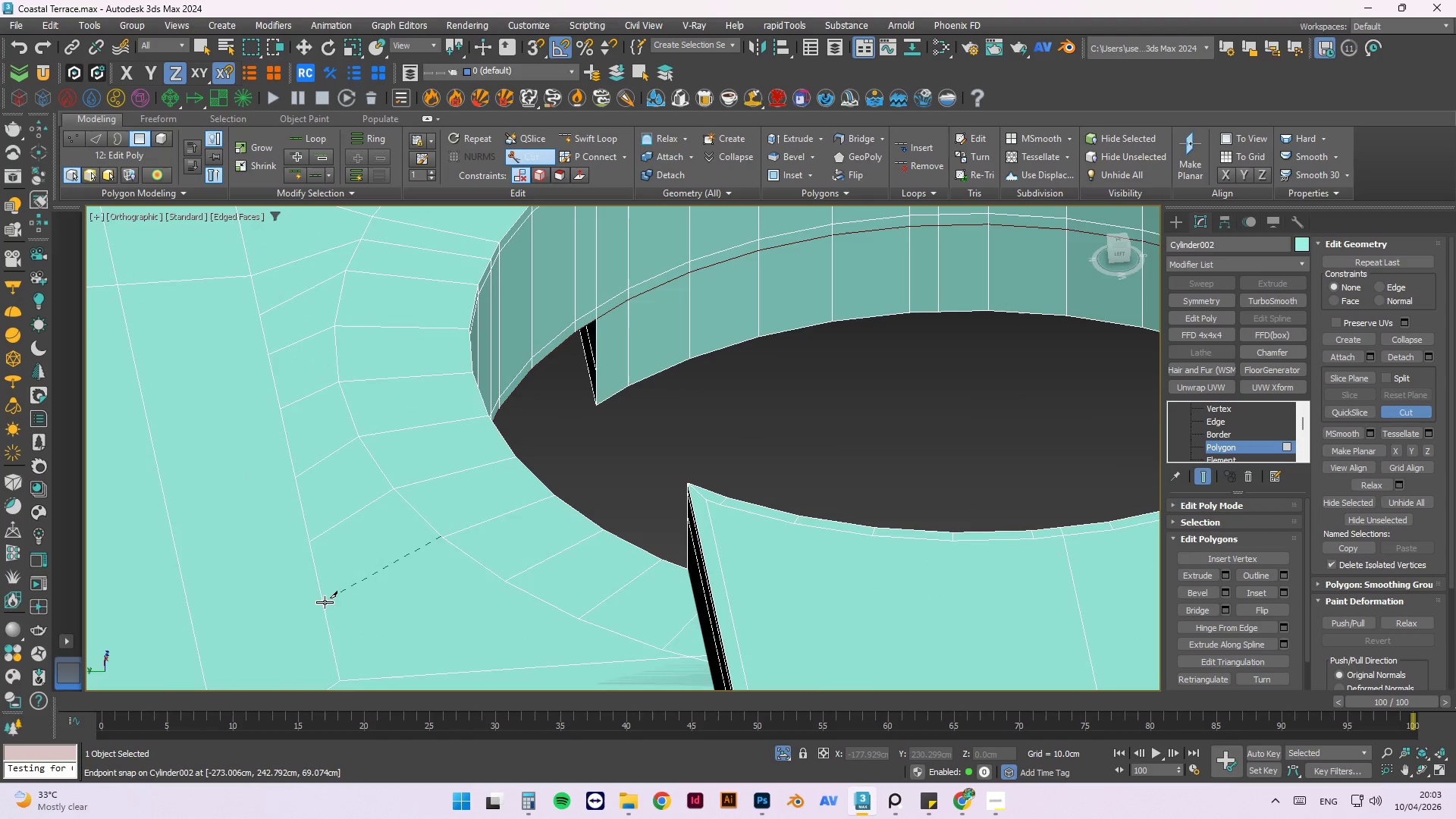 
scroll: coordinate [374, 561], scroll_direction: none, amount: 0.0
 